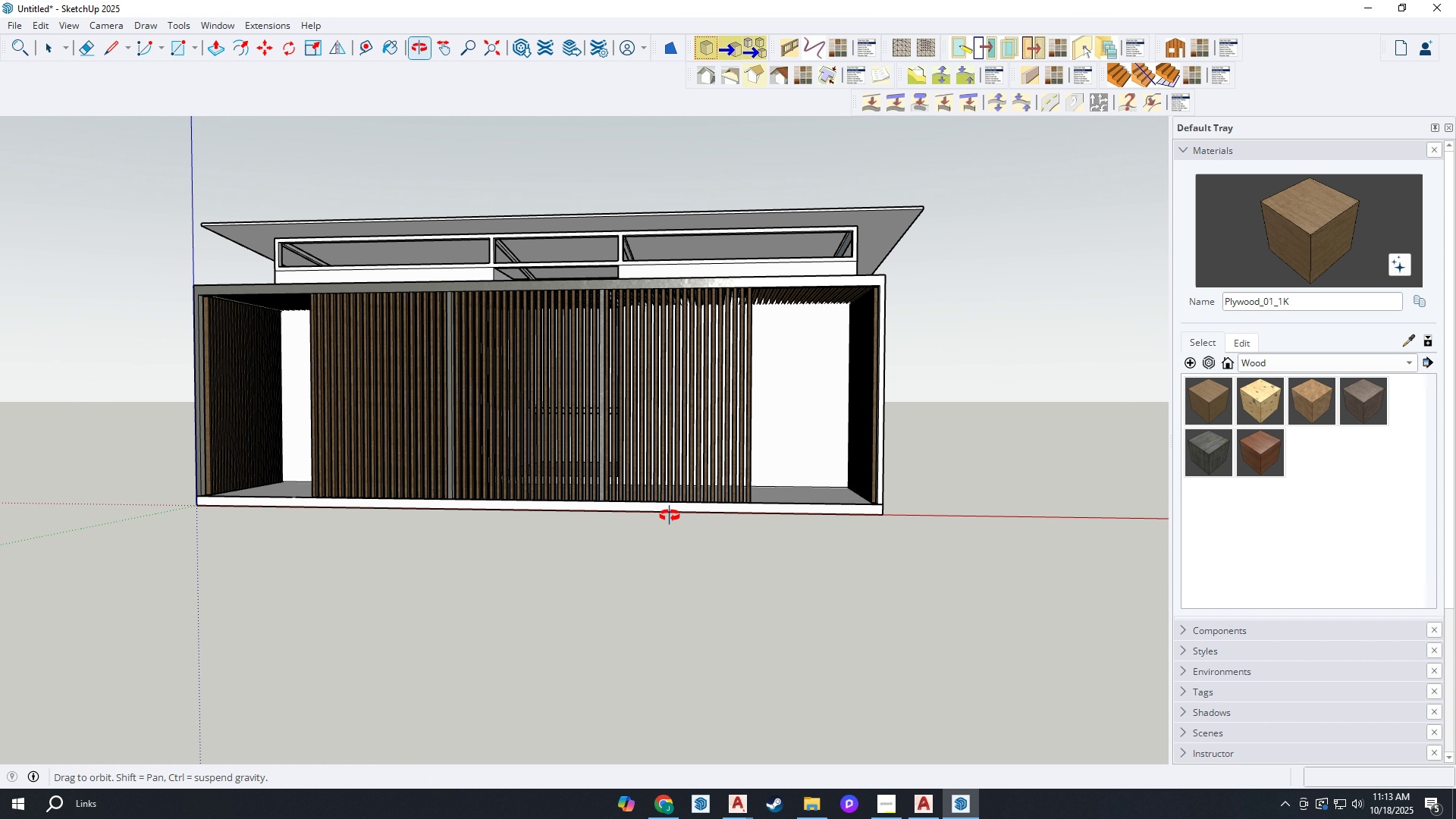 
scroll: coordinate [750, 548], scroll_direction: down, amount: 2.0
 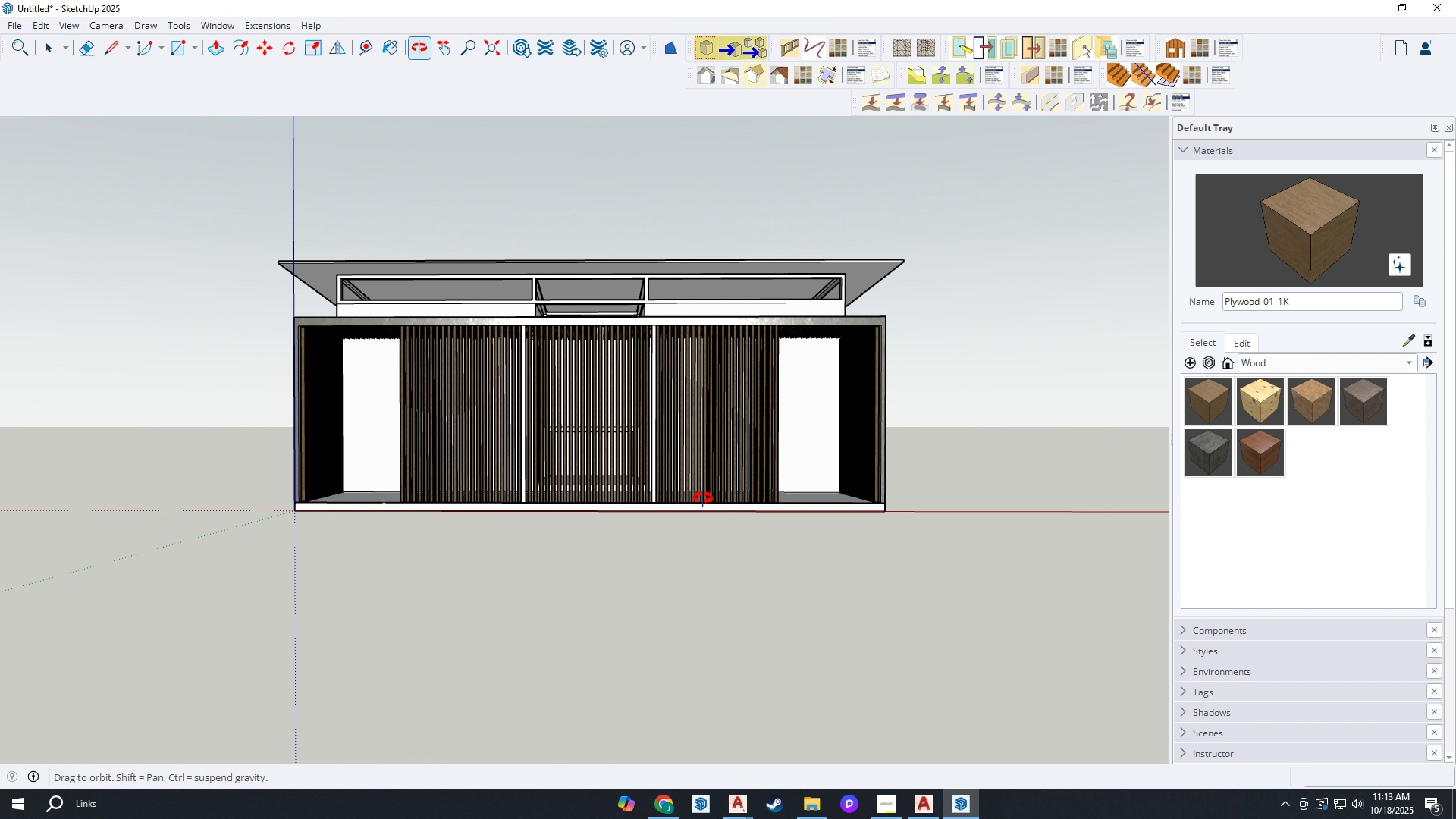 
scroll: coordinate [550, 234], scroll_direction: up, amount: 5.0
 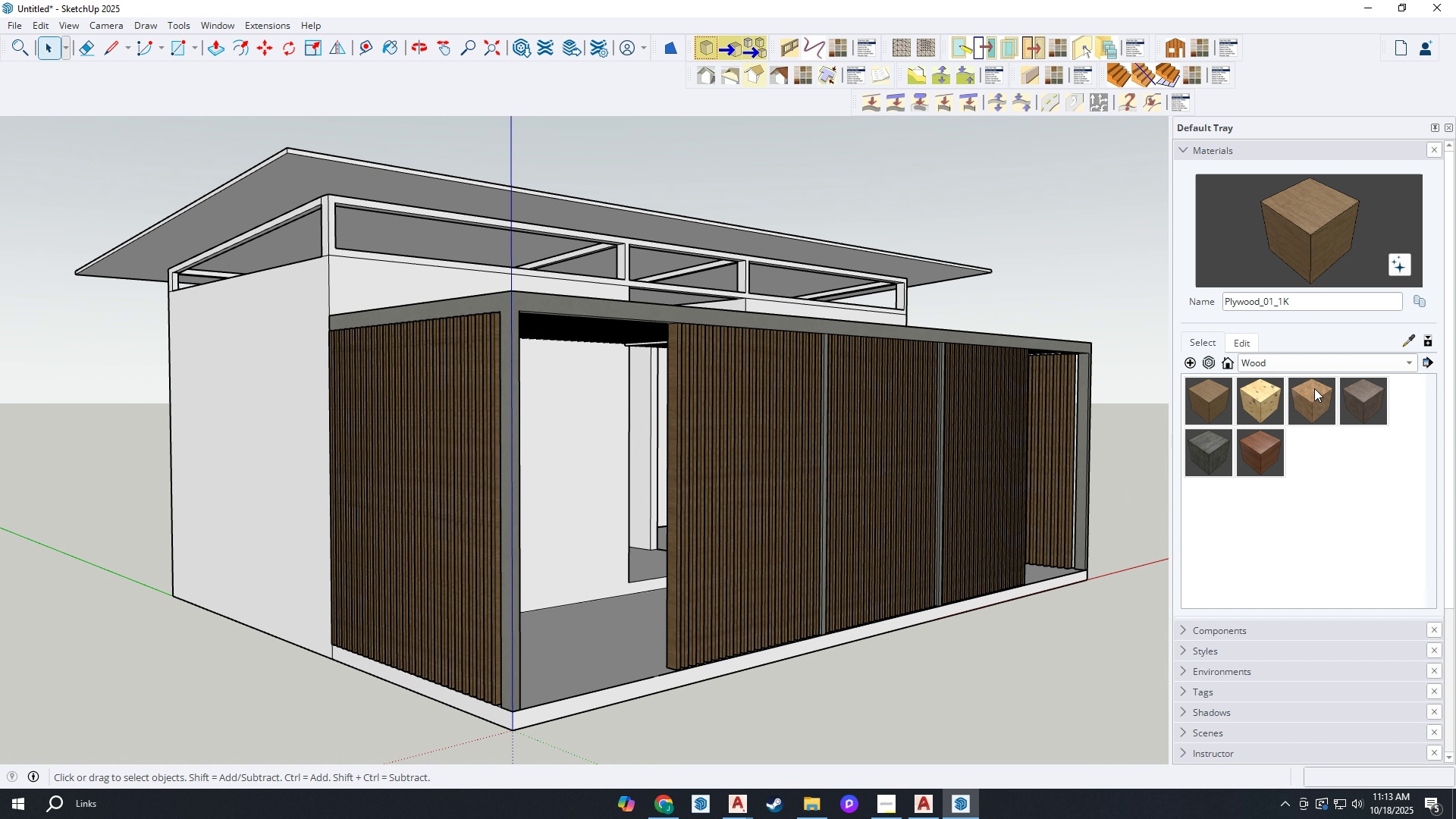 
left_click([1302, 365])
 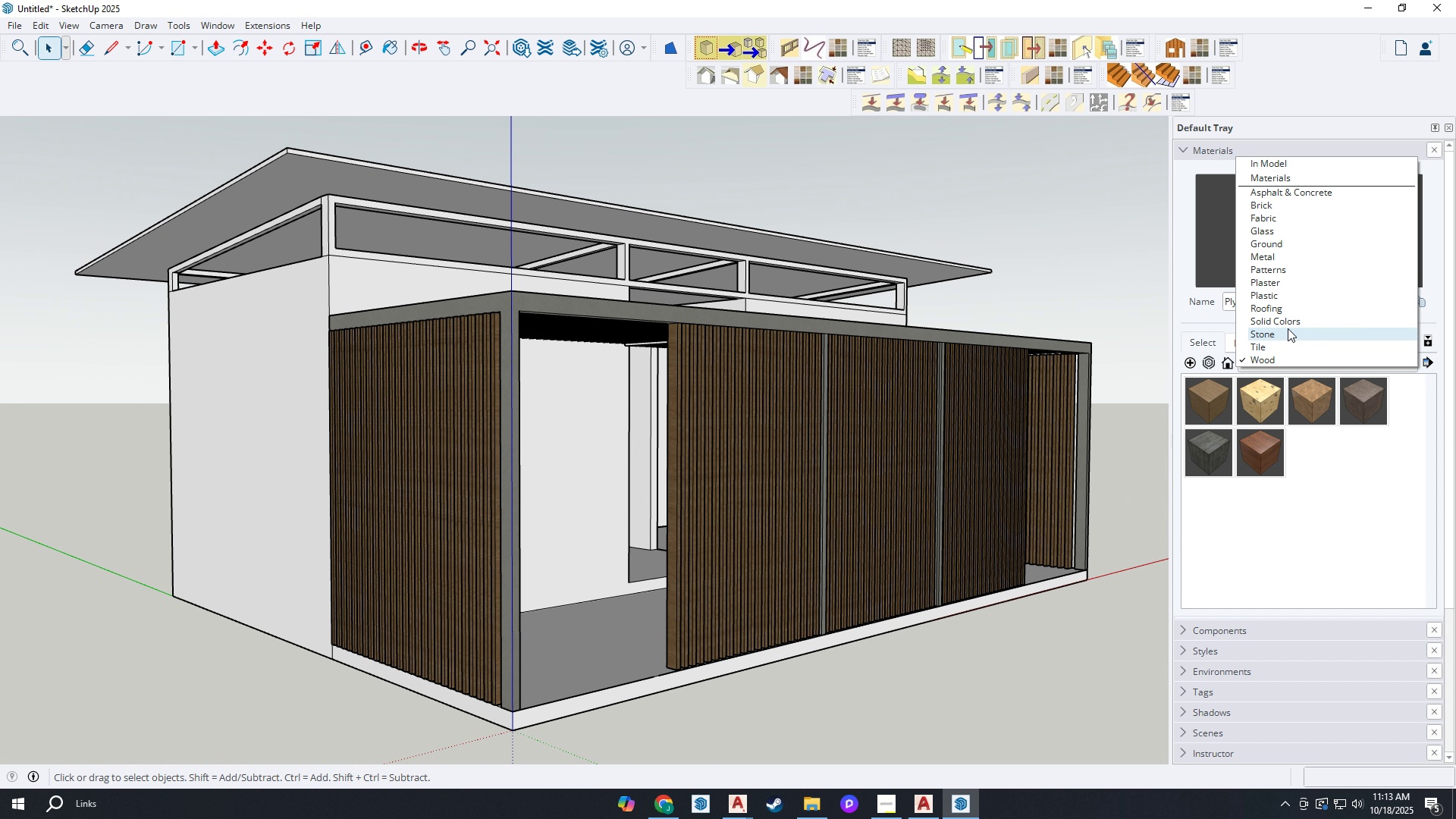 
left_click([1288, 328])
 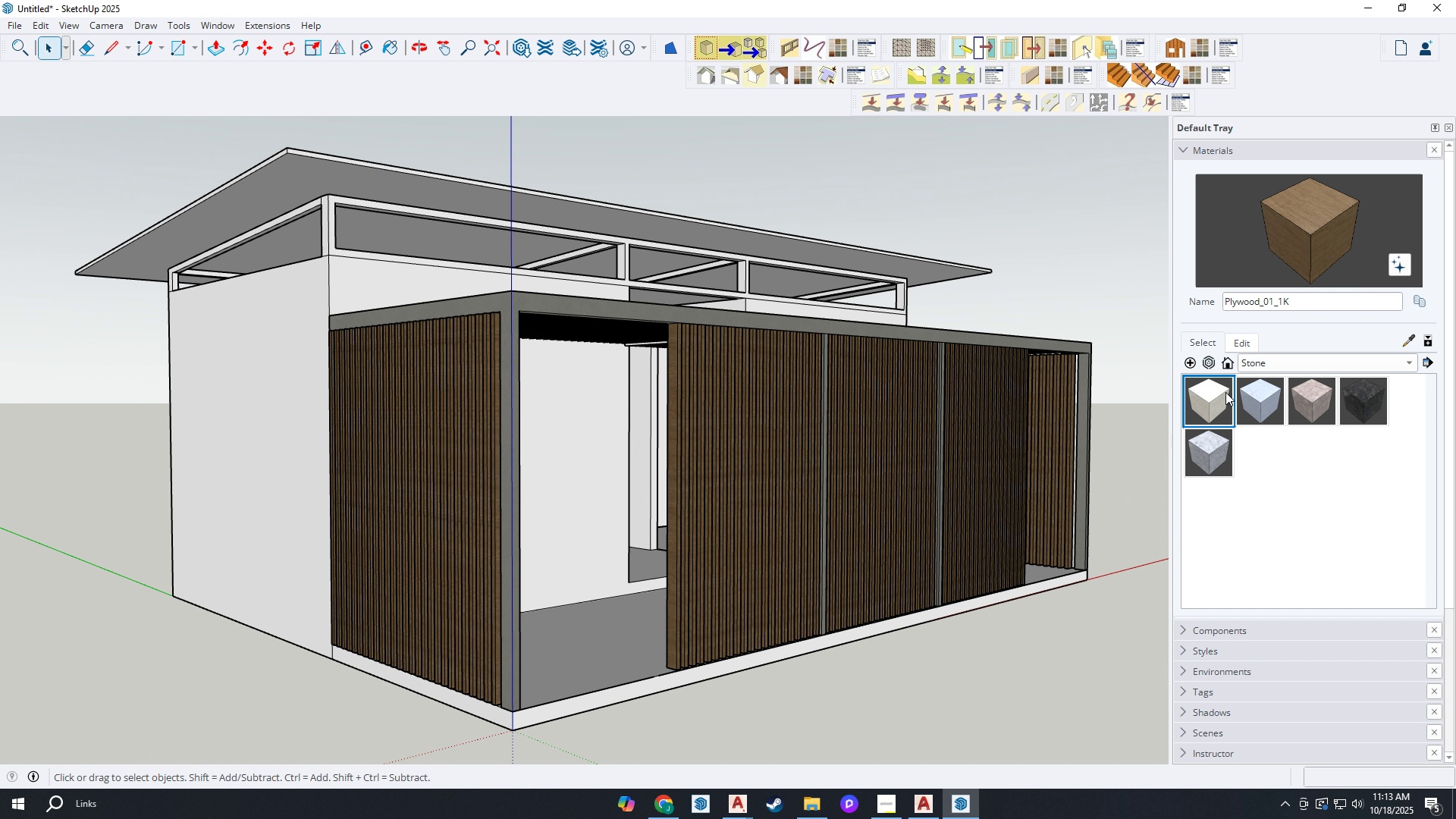 
left_click([1204, 391])
 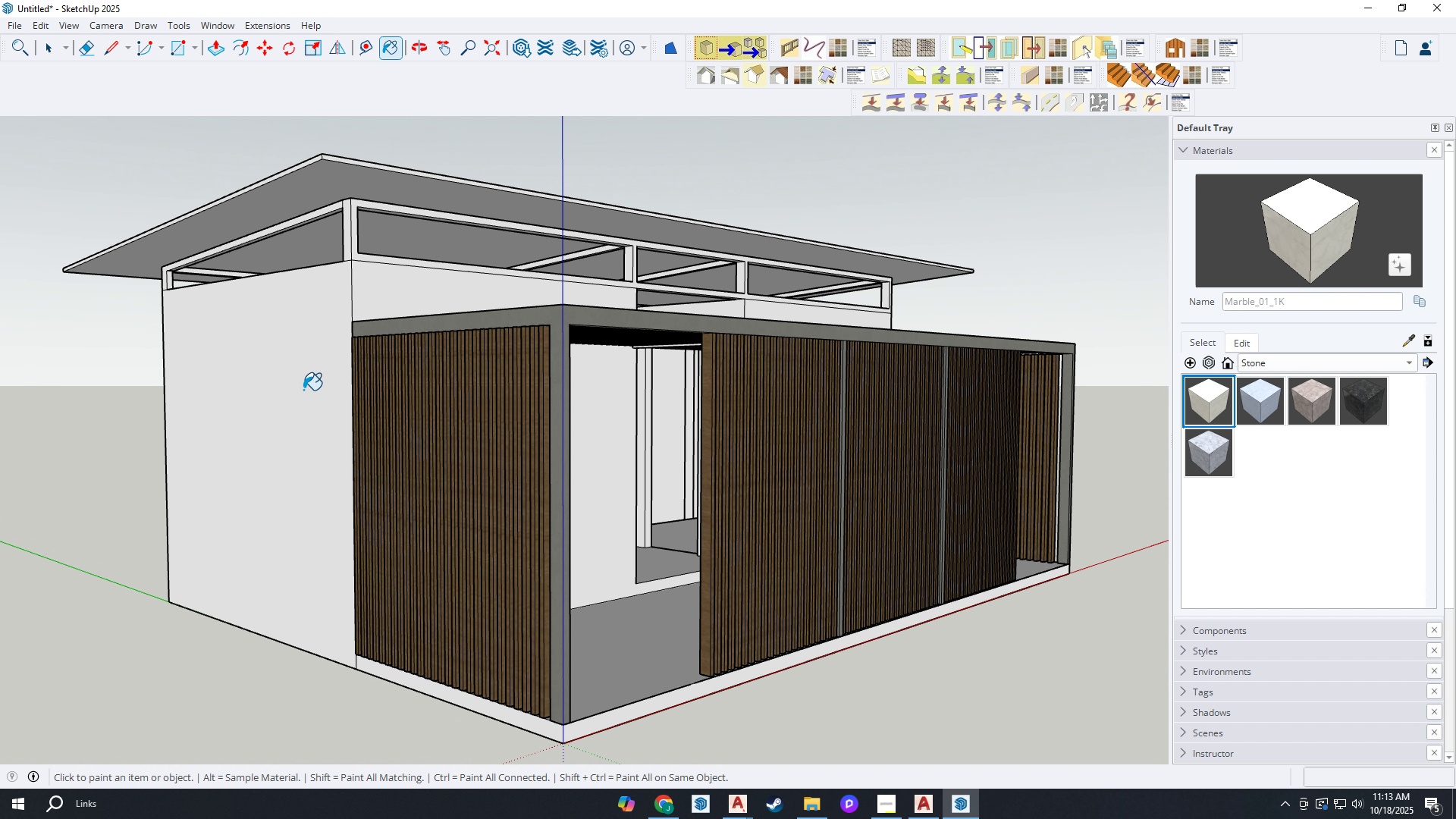 
key(Space)
 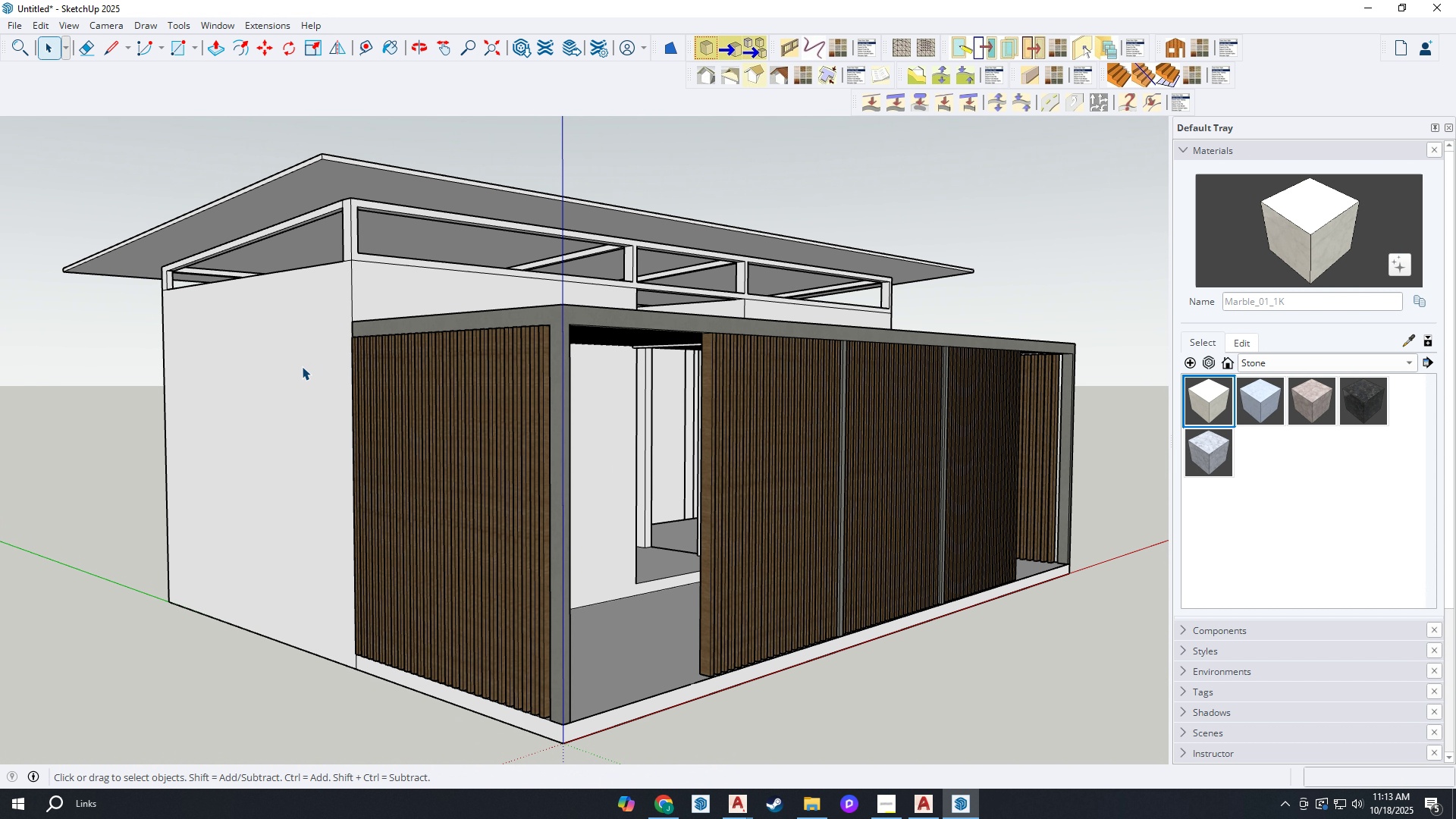 
left_click([302, 366])
 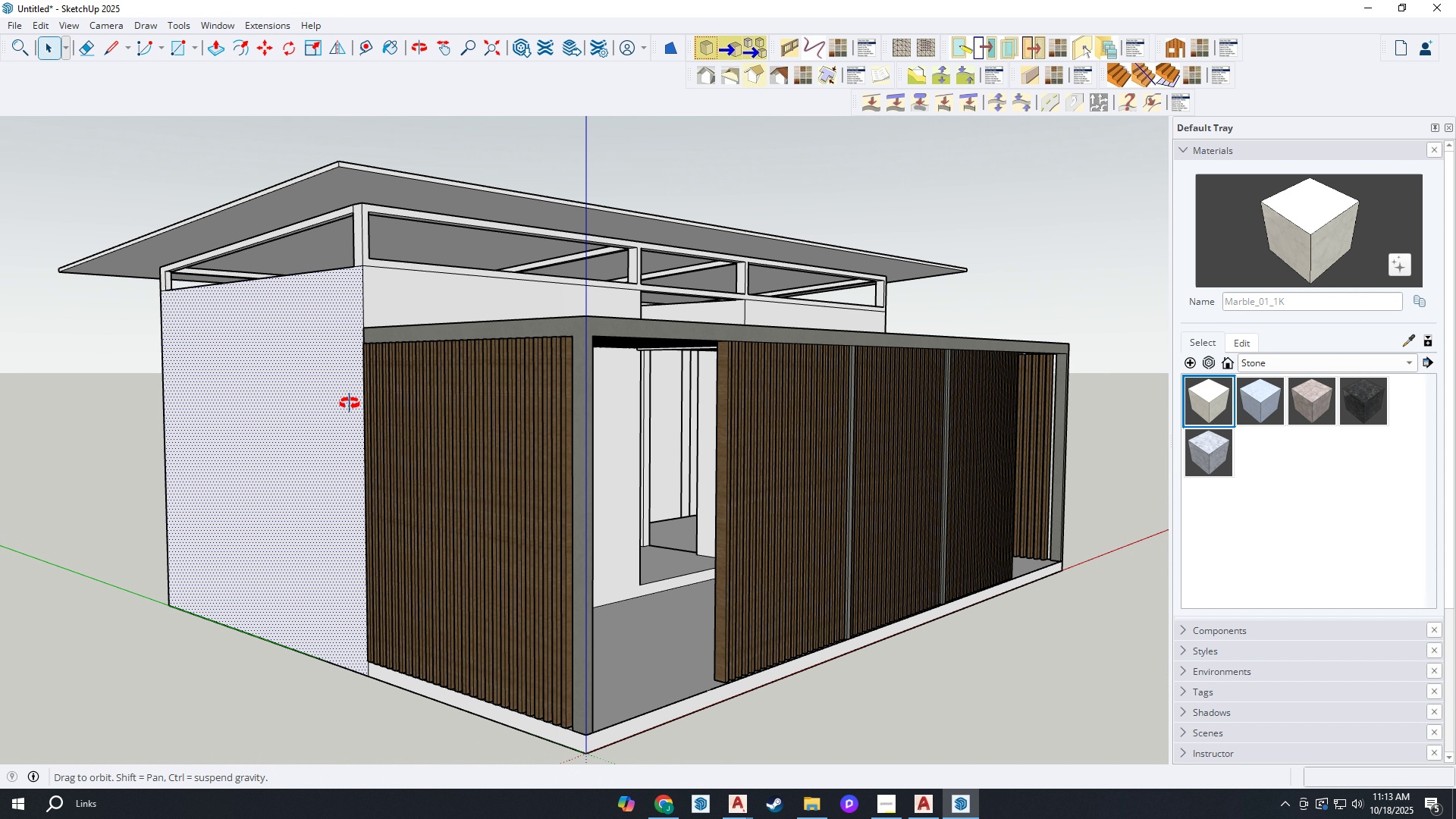 
scroll: coordinate [353, 406], scroll_direction: up, amount: 2.0
 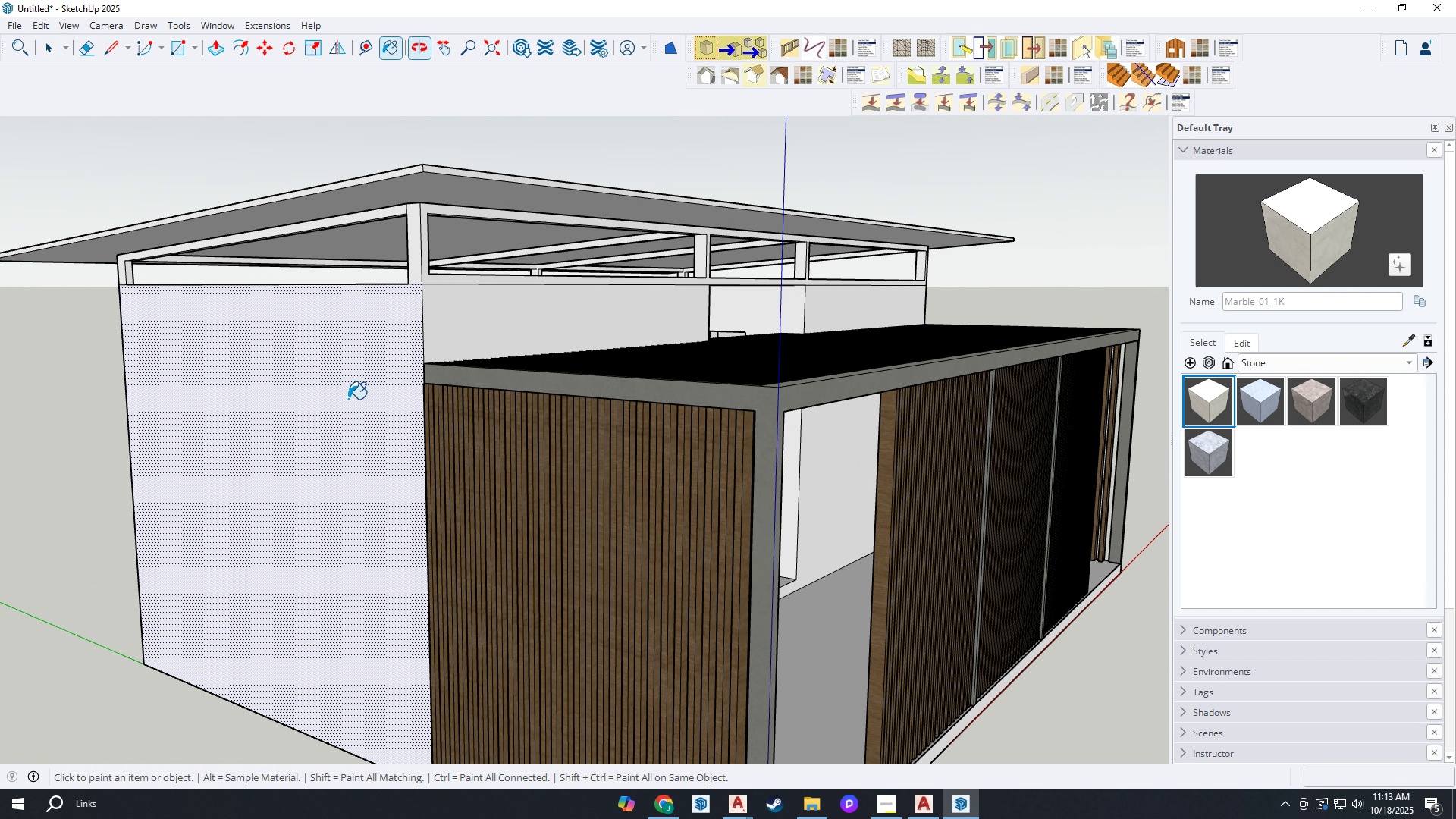 
key(B)
 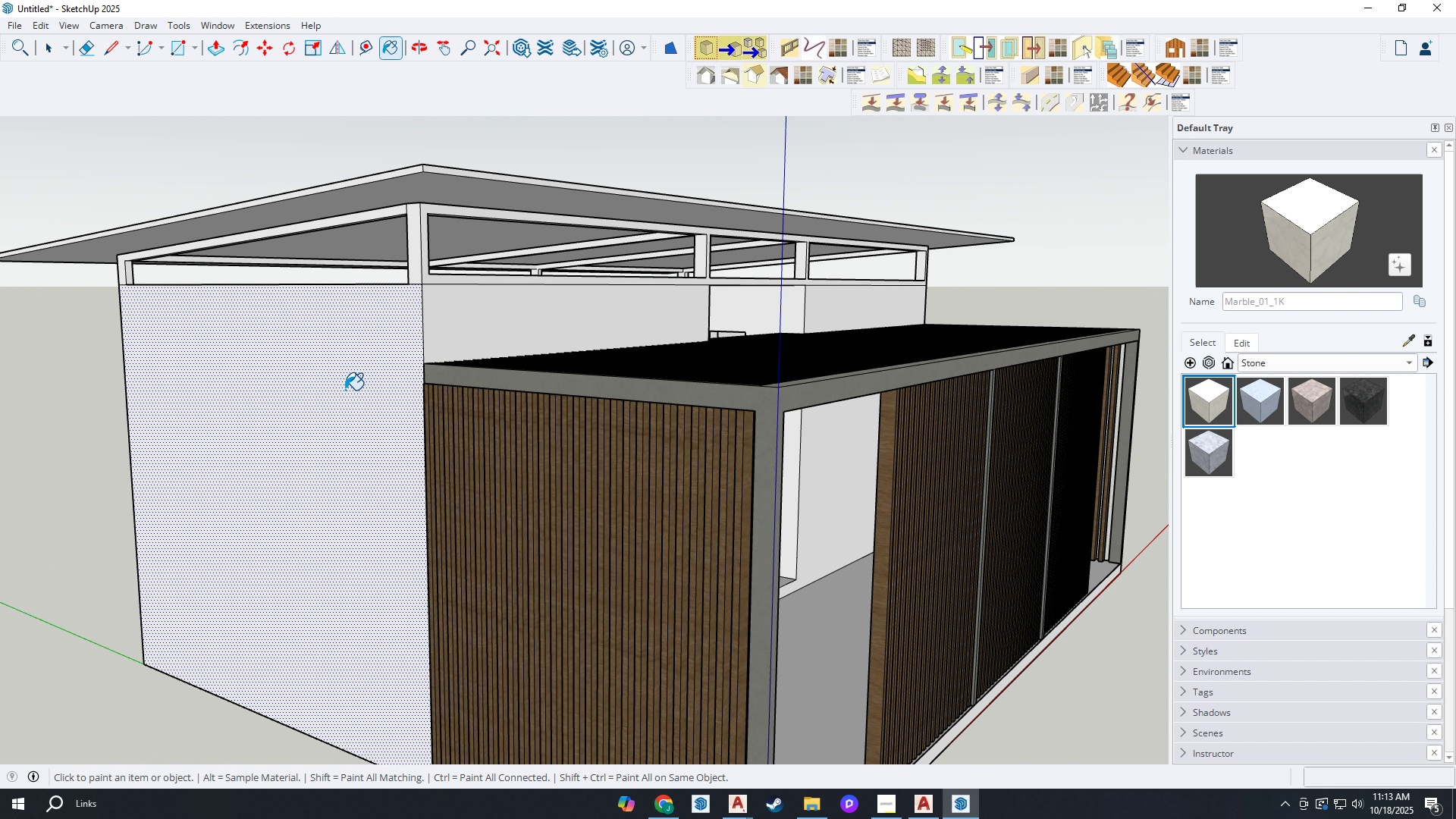 
left_click([345, 390])
 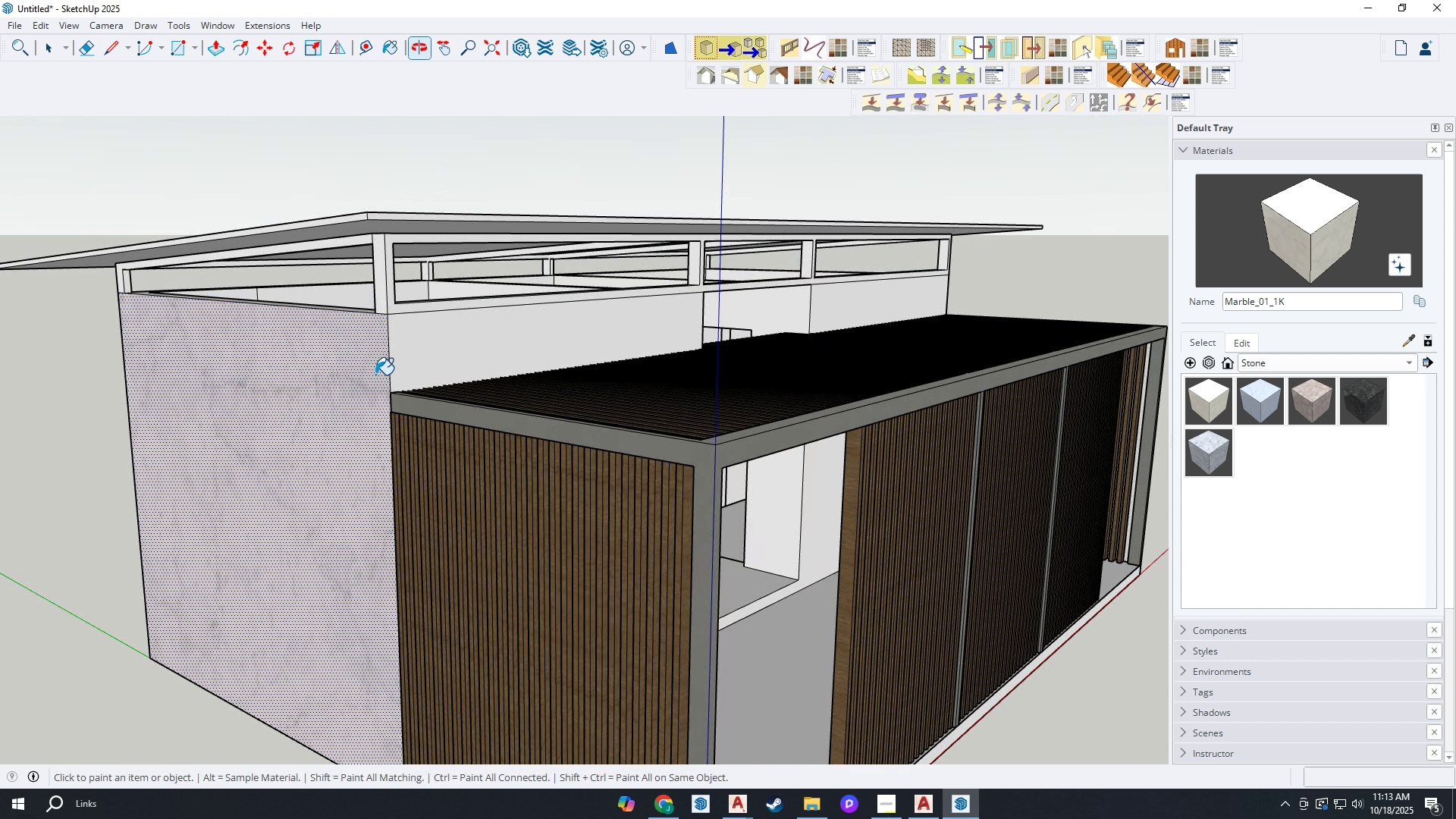 
left_click([424, 337])
 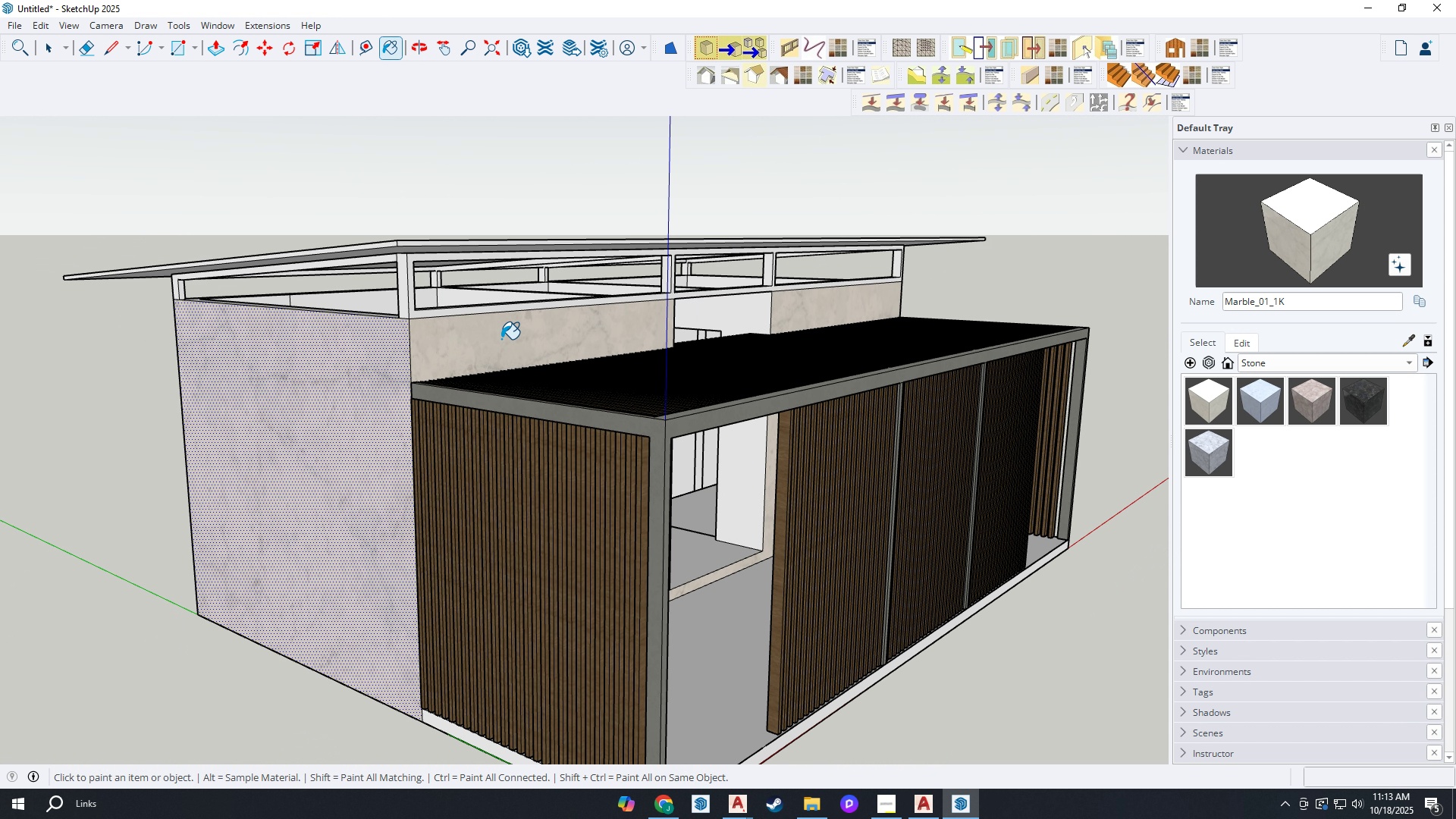 
scroll: coordinate [501, 339], scroll_direction: down, amount: 2.0
 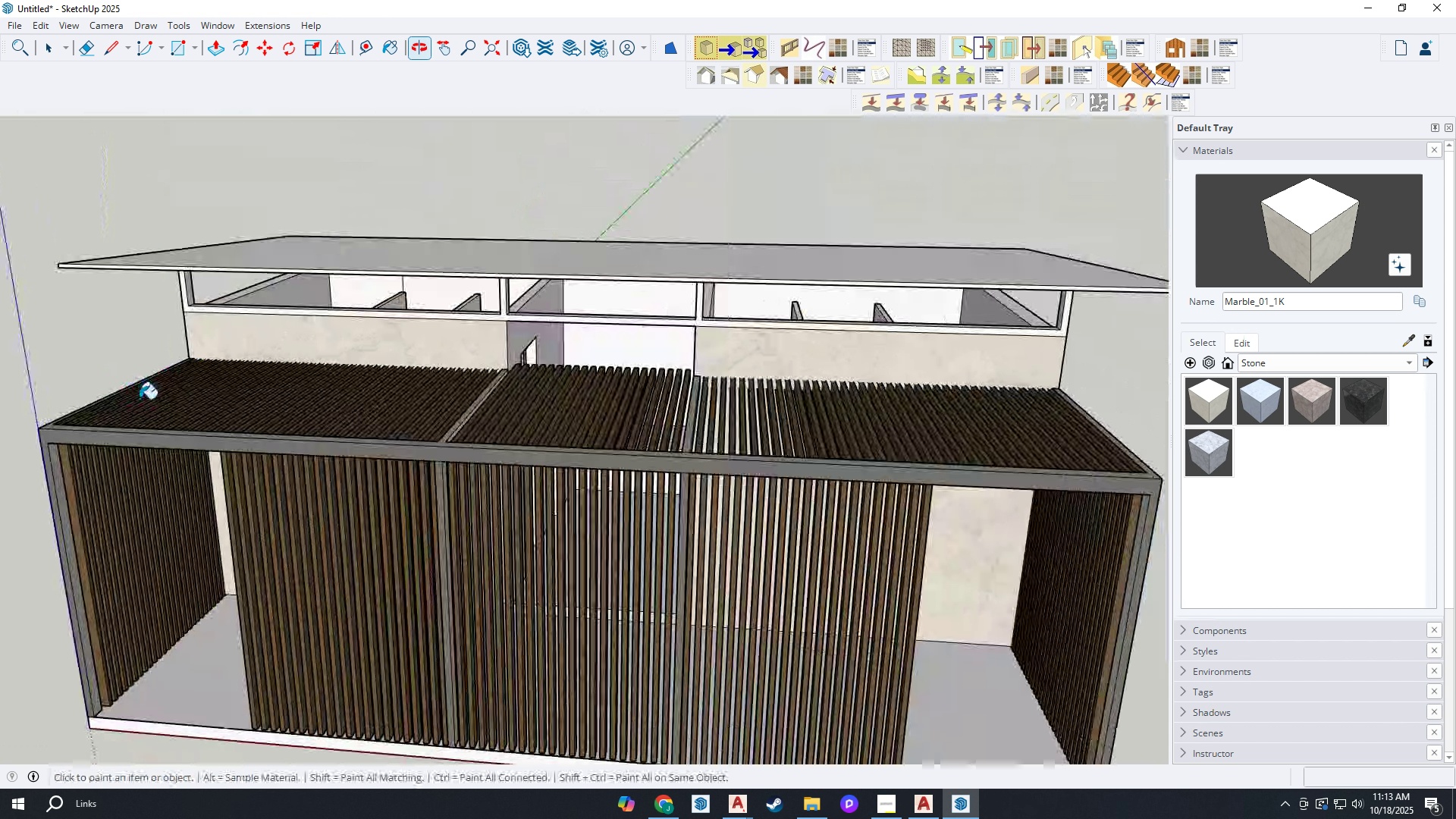 
scroll: coordinate [497, 334], scroll_direction: up, amount: 3.0
 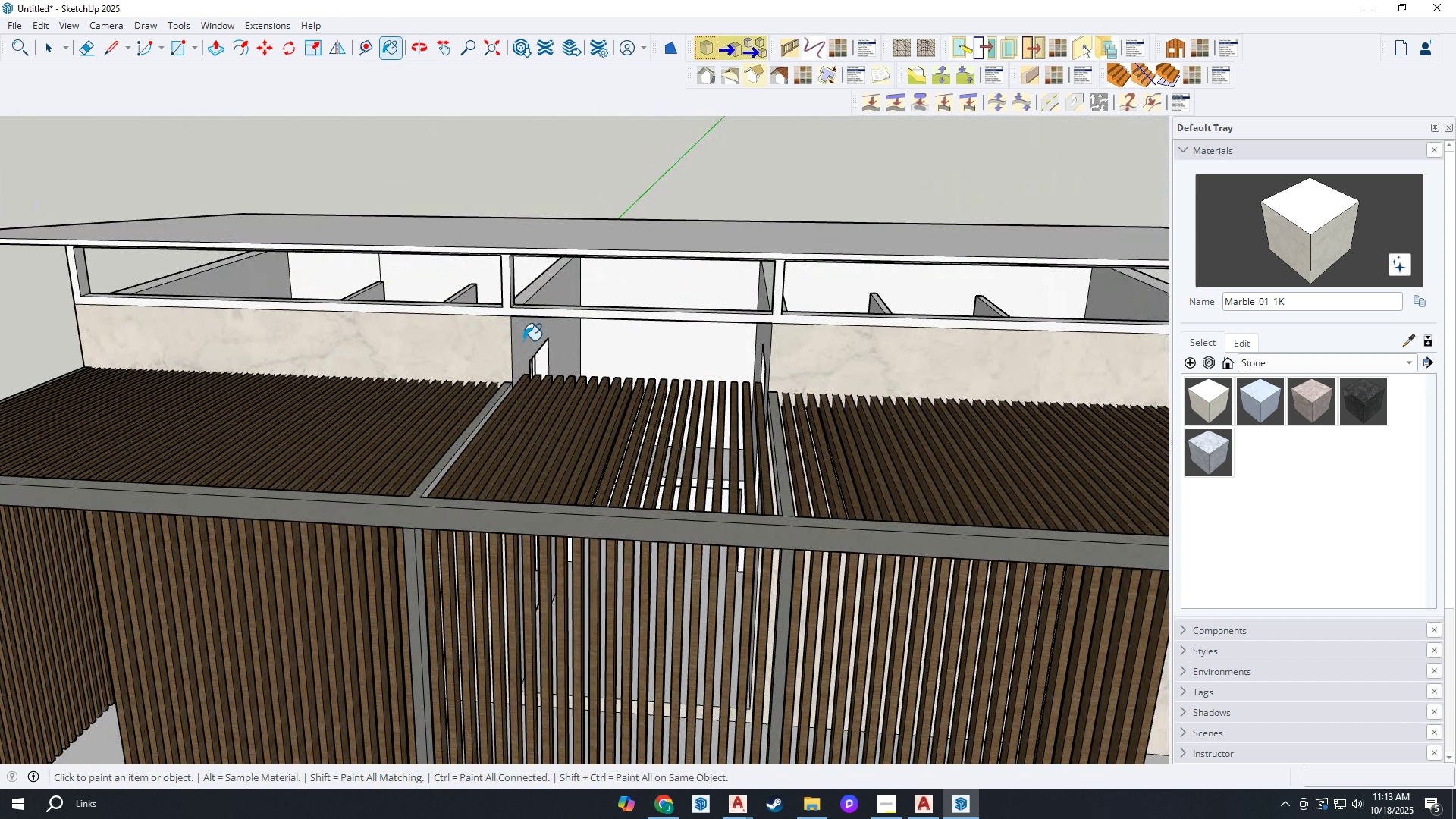 
left_click([523, 340])
 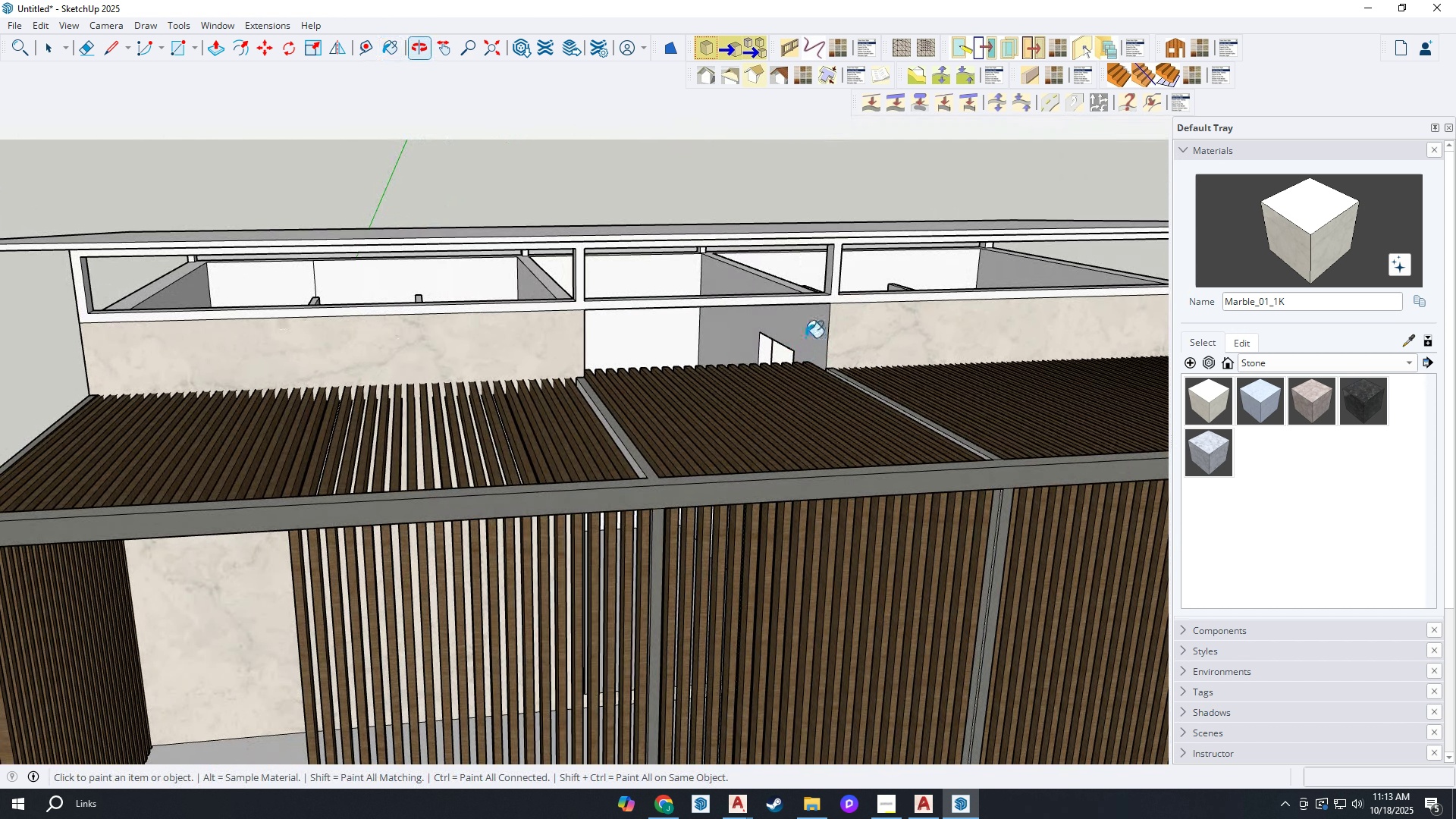 
left_click([805, 329])
 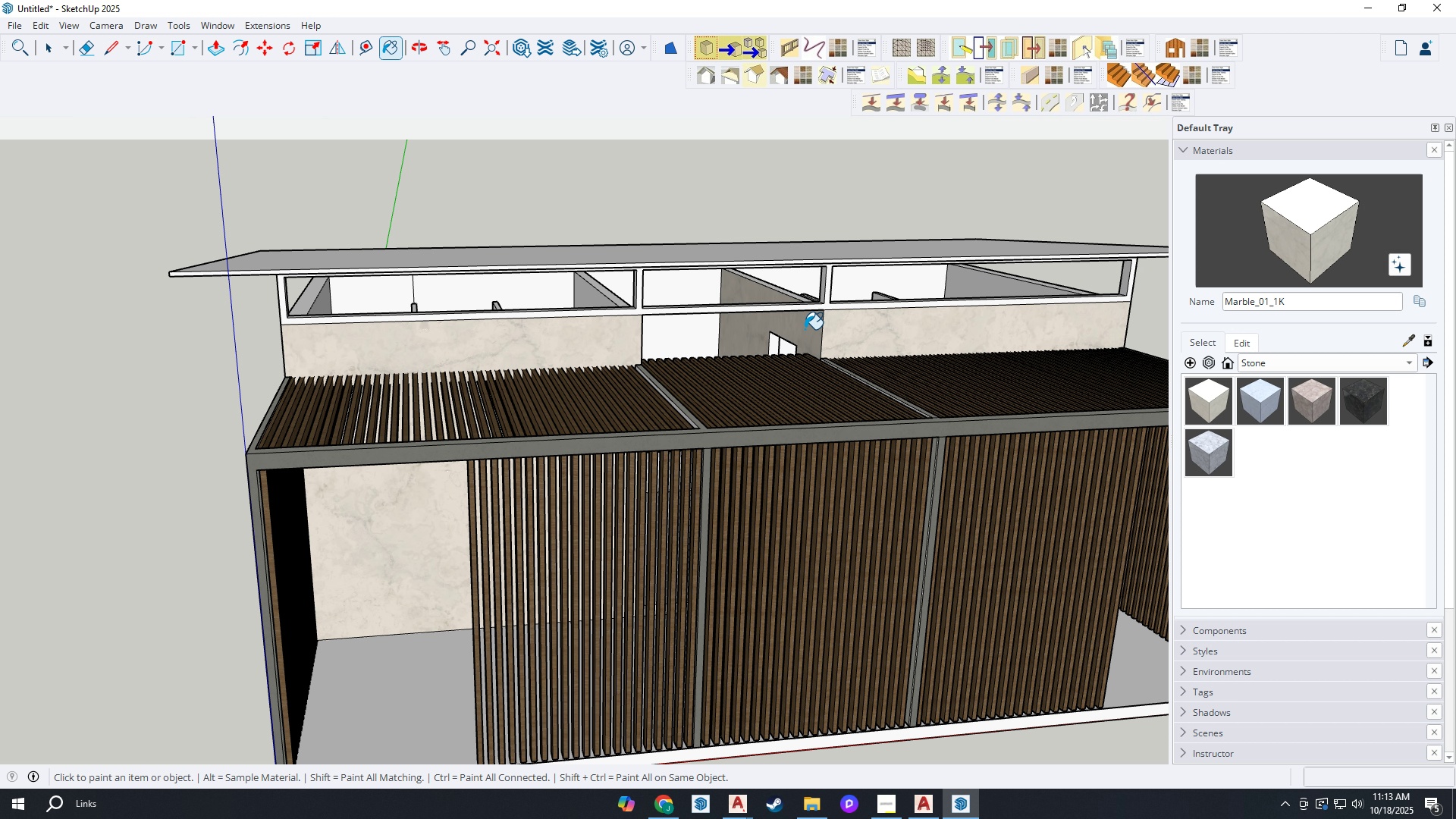 
scroll: coordinate [592, 468], scroll_direction: down, amount: 6.0
 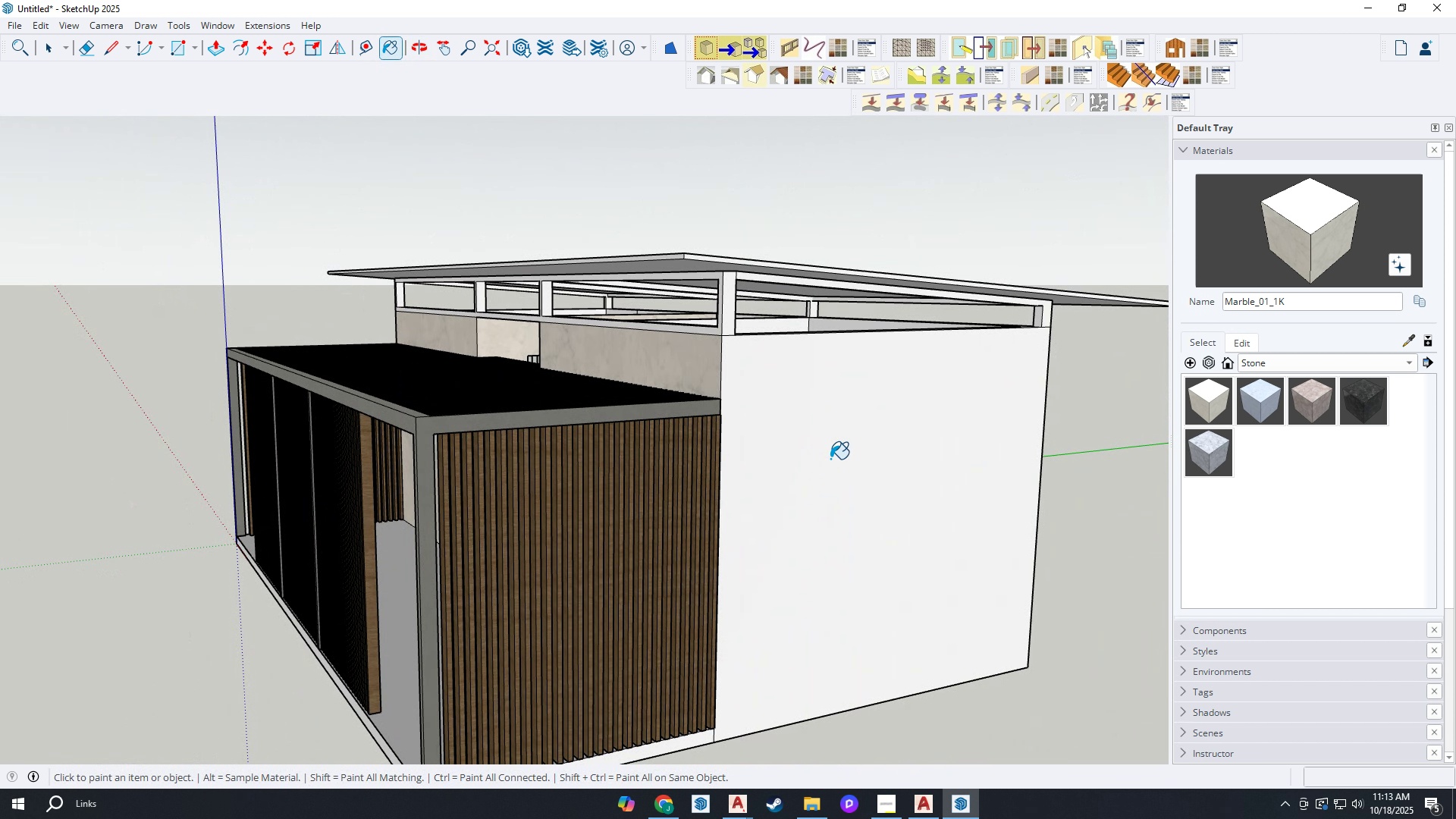 
left_click([830, 459])
 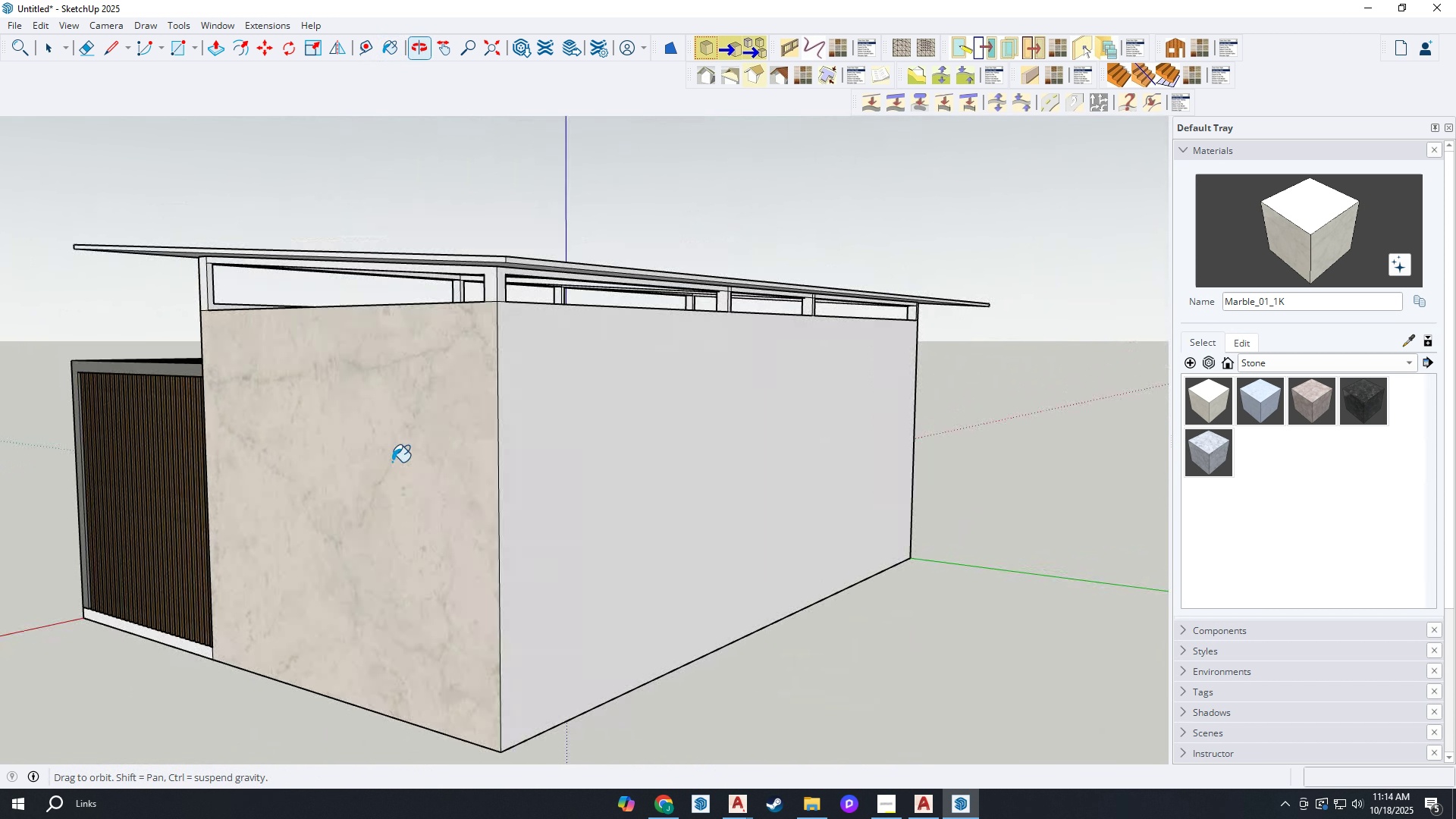 
left_click([626, 453])
 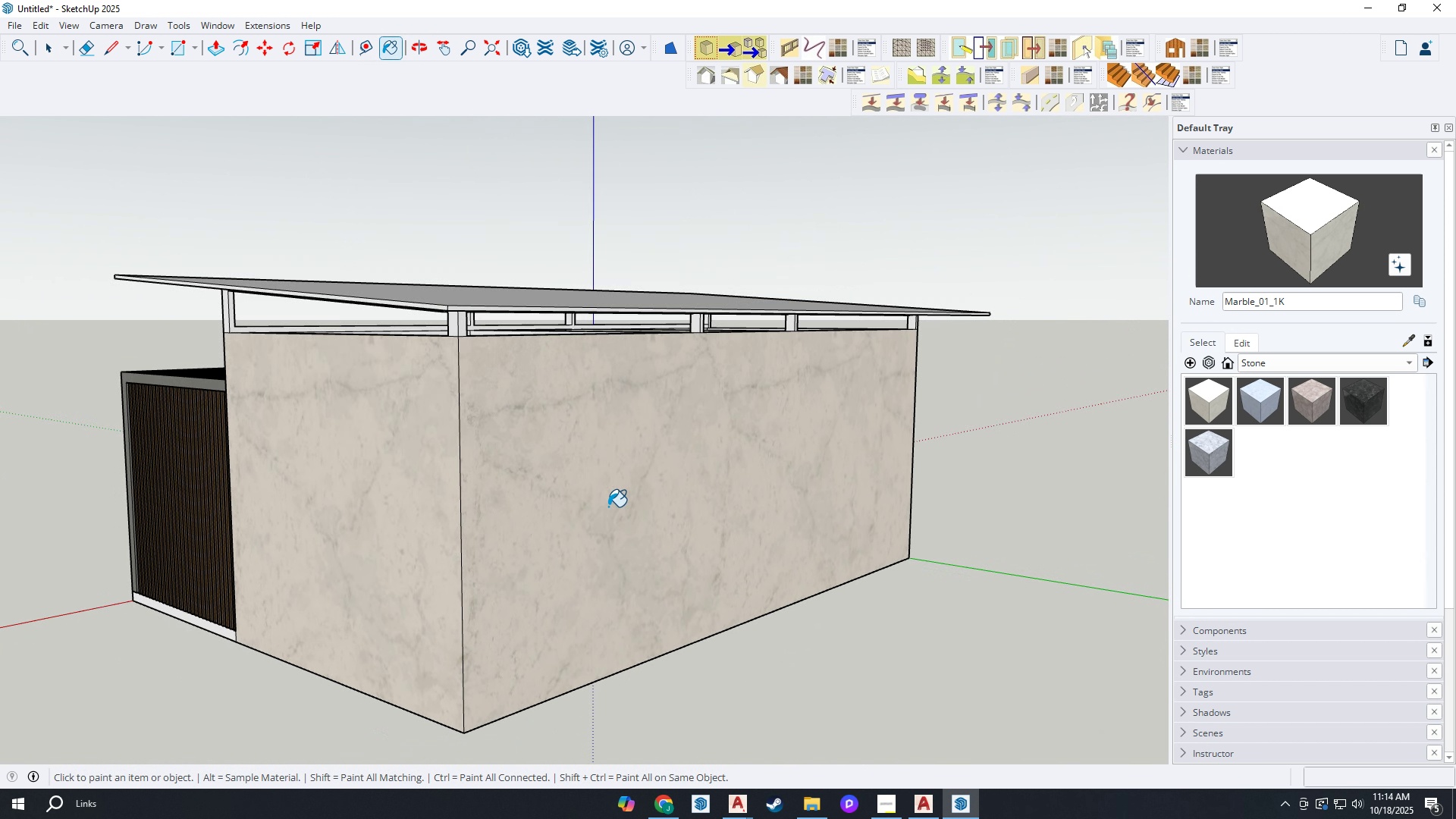 
scroll: coordinate [602, 523], scroll_direction: down, amount: 4.0
 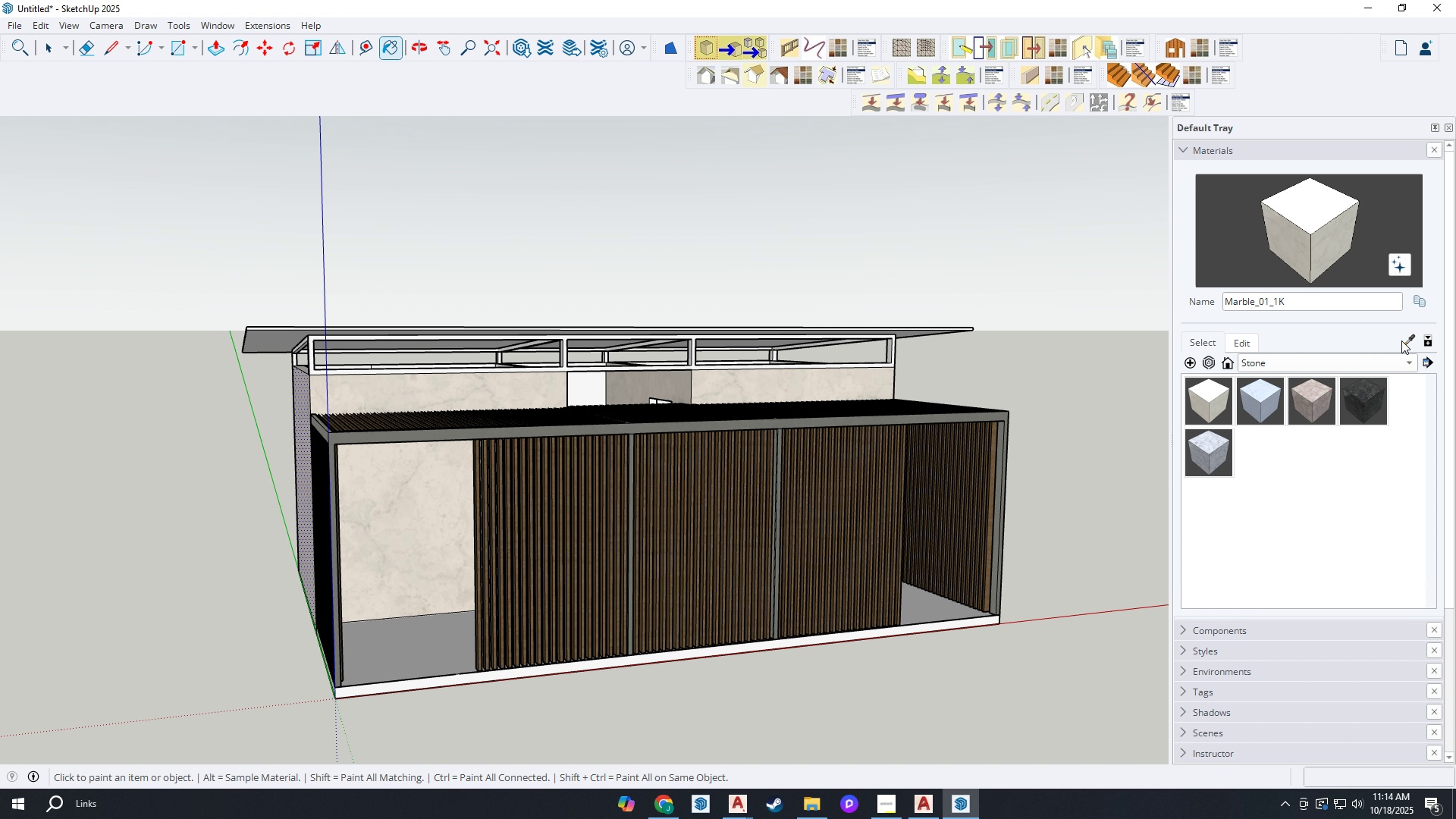 
wait(5.11)
 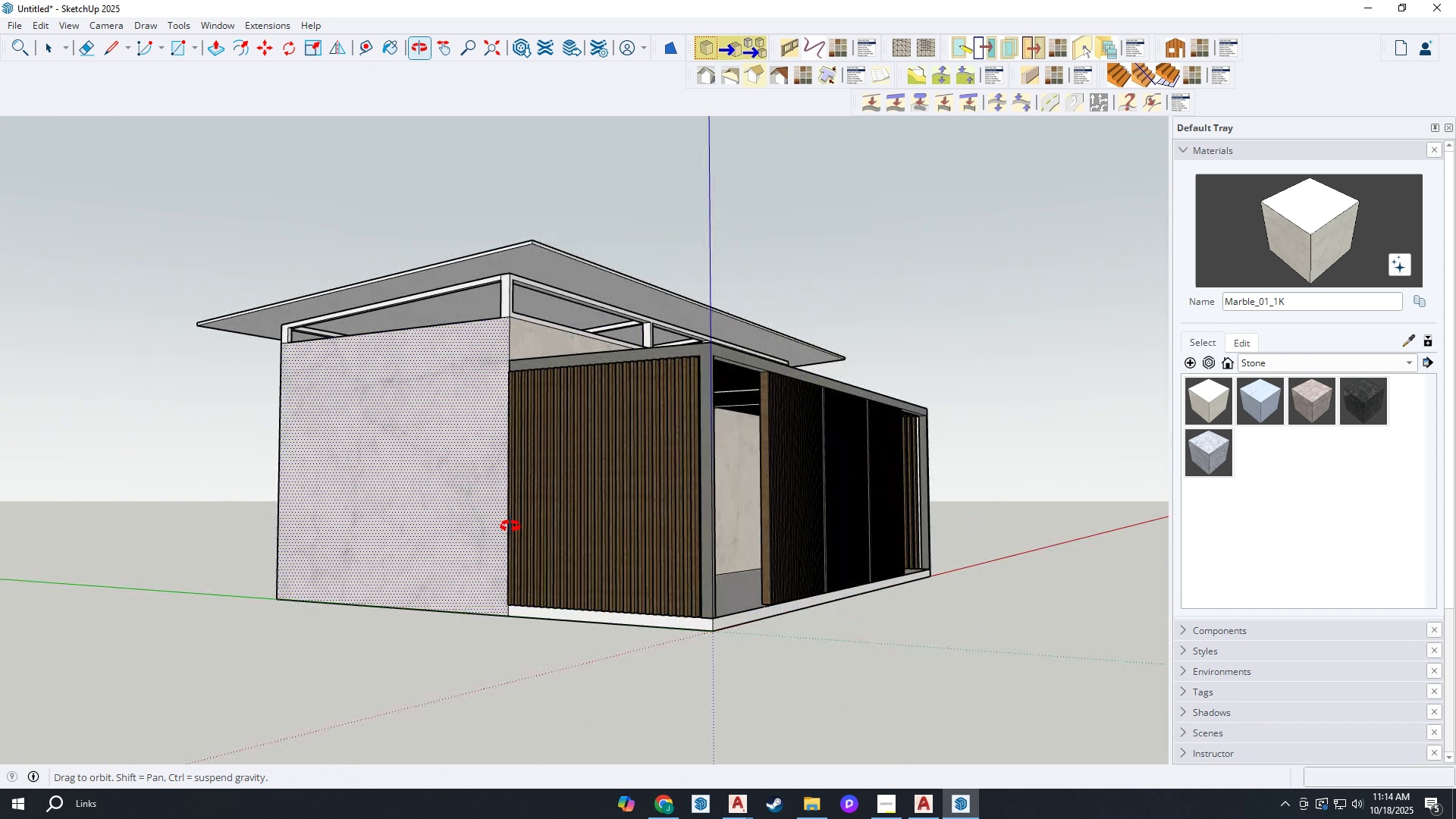 
left_click([1277, 366])
 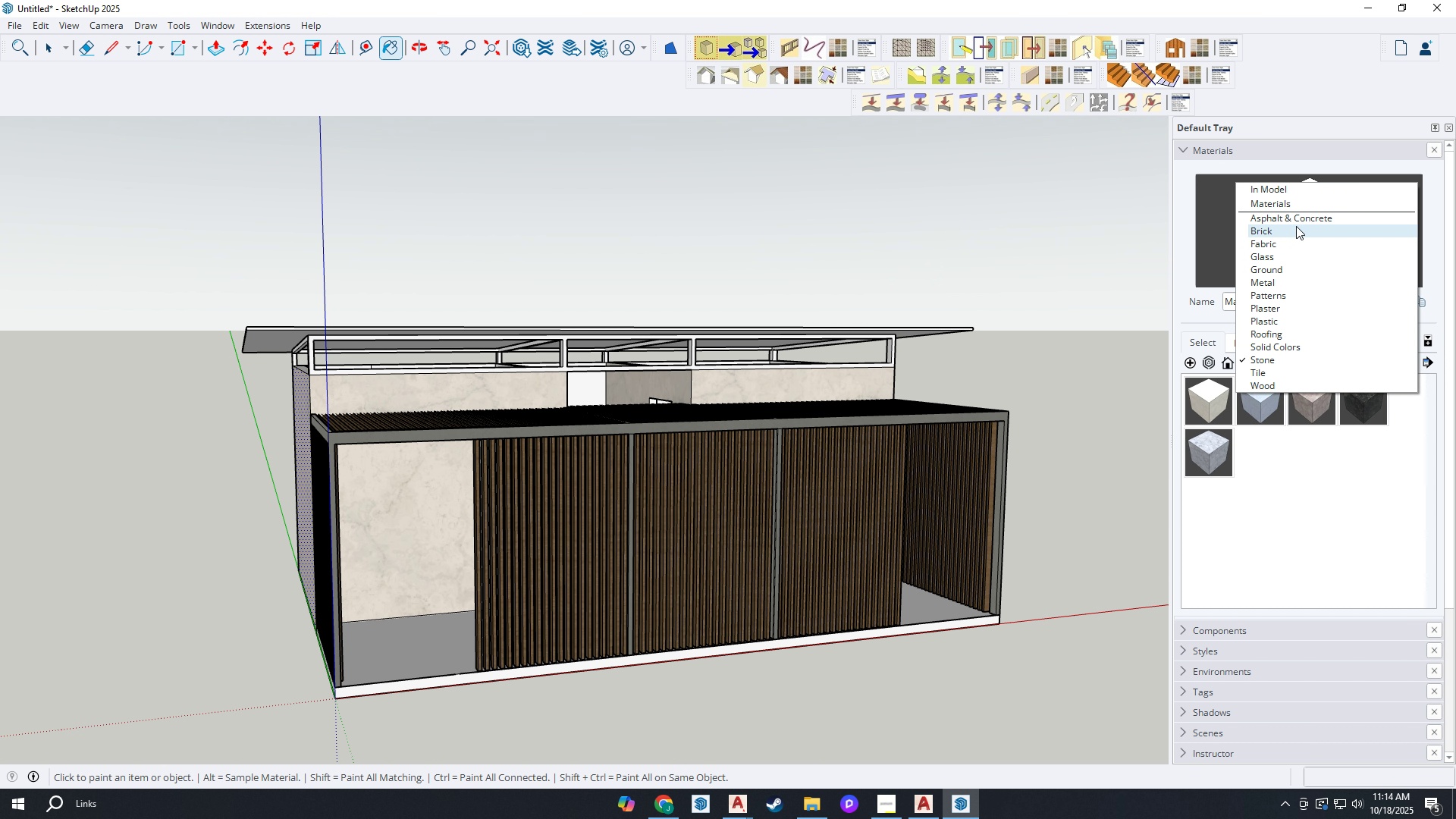 
left_click_drag(start_coordinate=[1296, 224], to_coordinate=[1289, 221])
 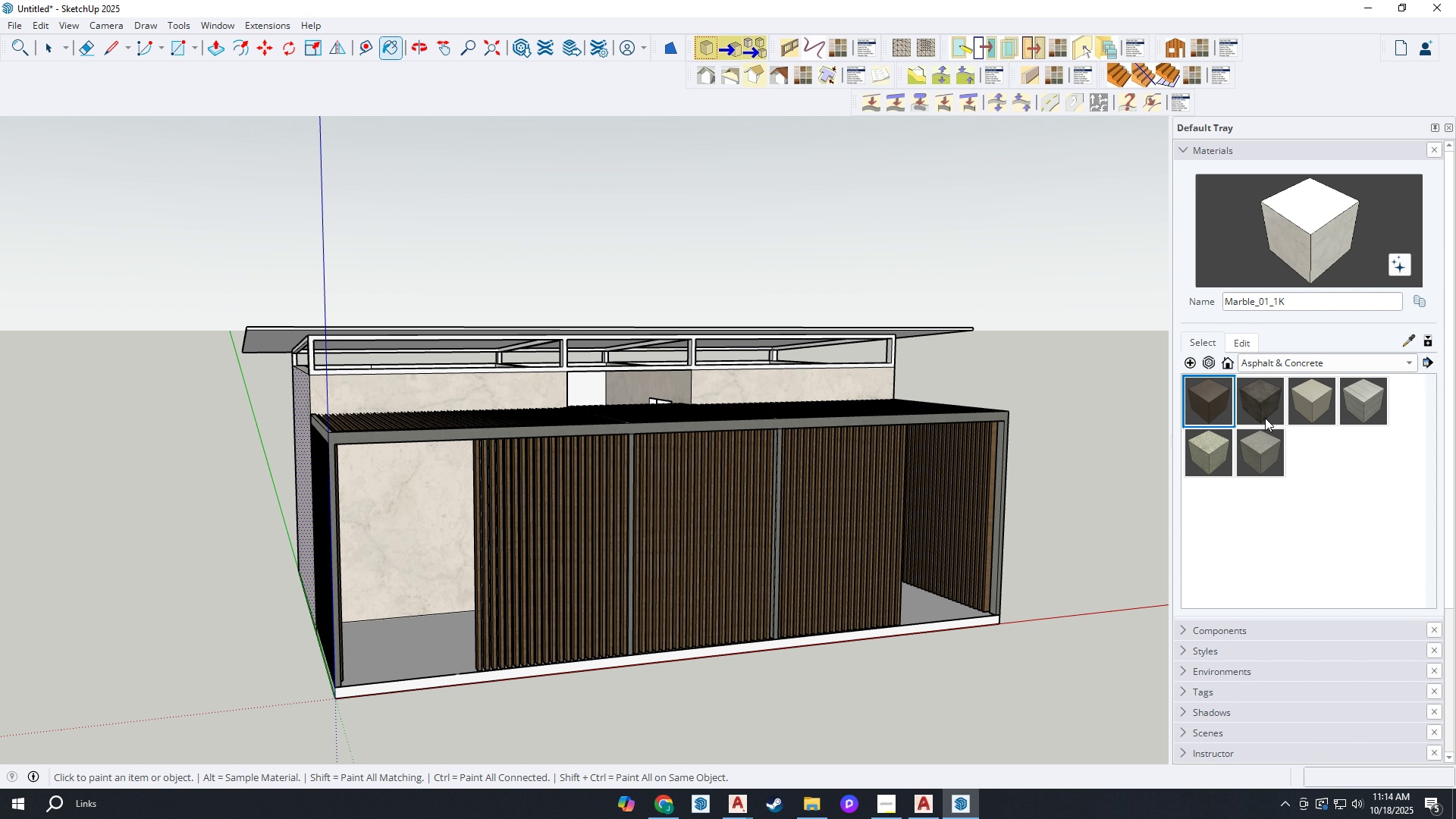 
left_click([1265, 444])
 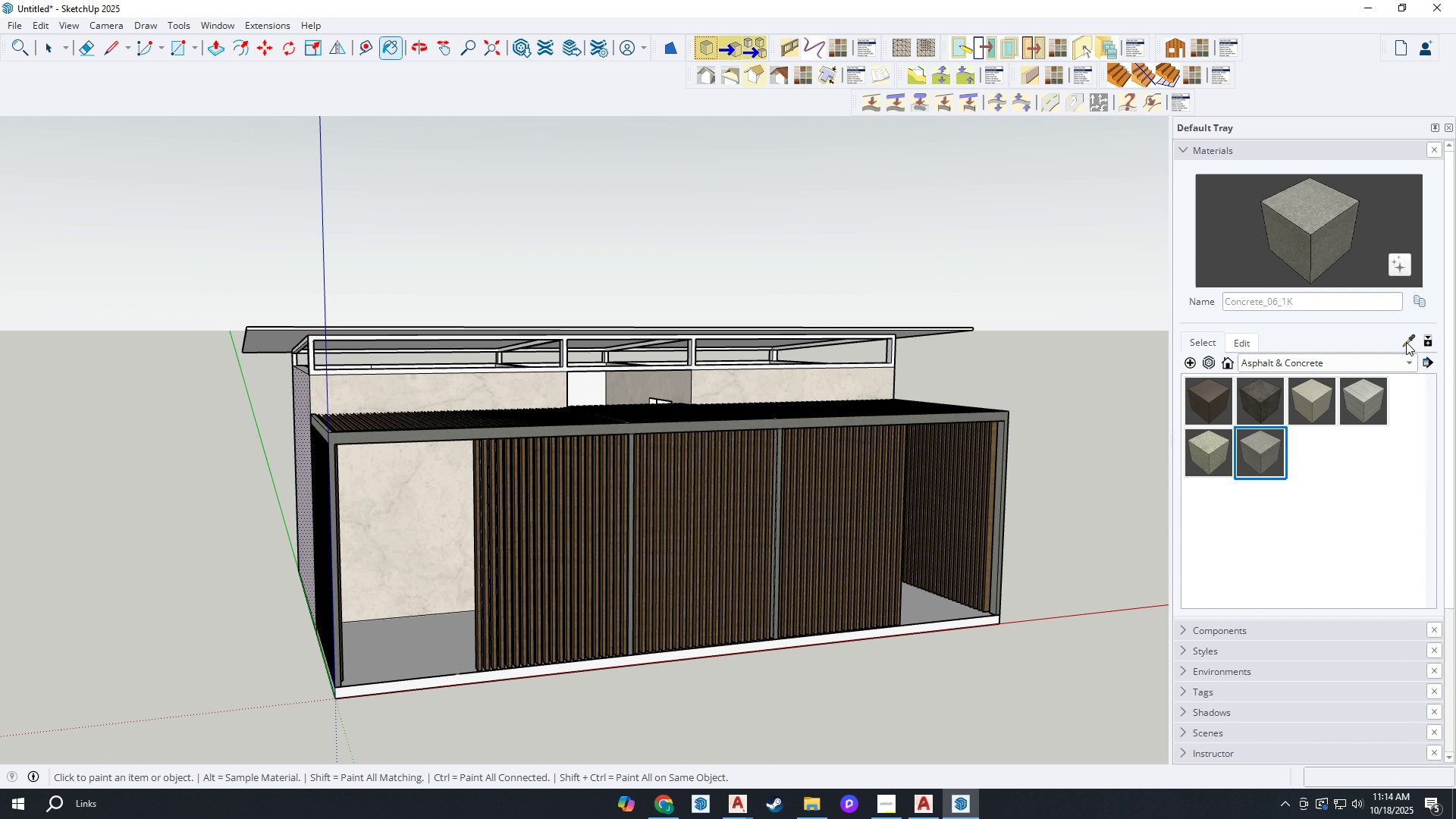 
left_click([1406, 342])
 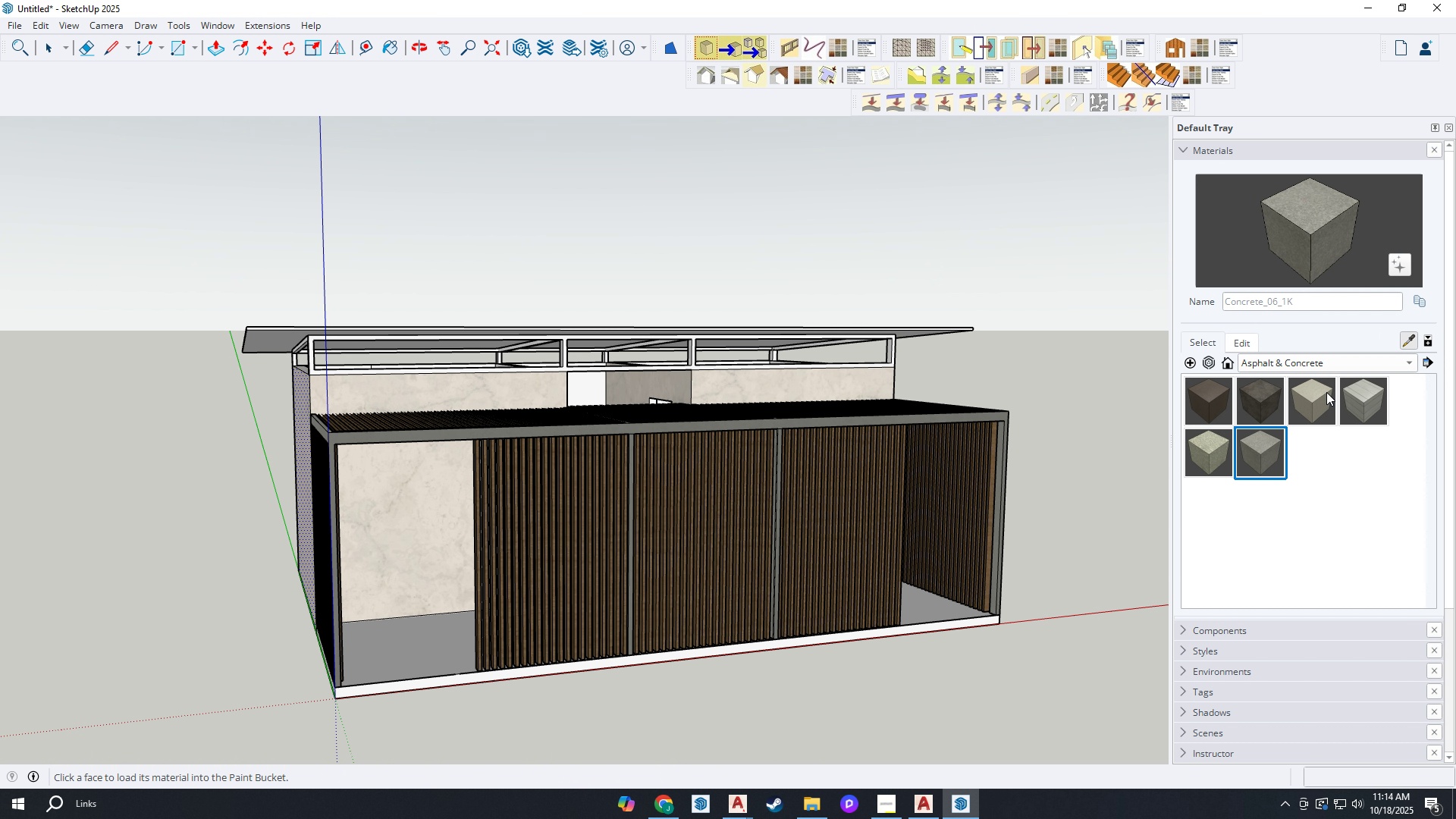 
left_click([1312, 397])
 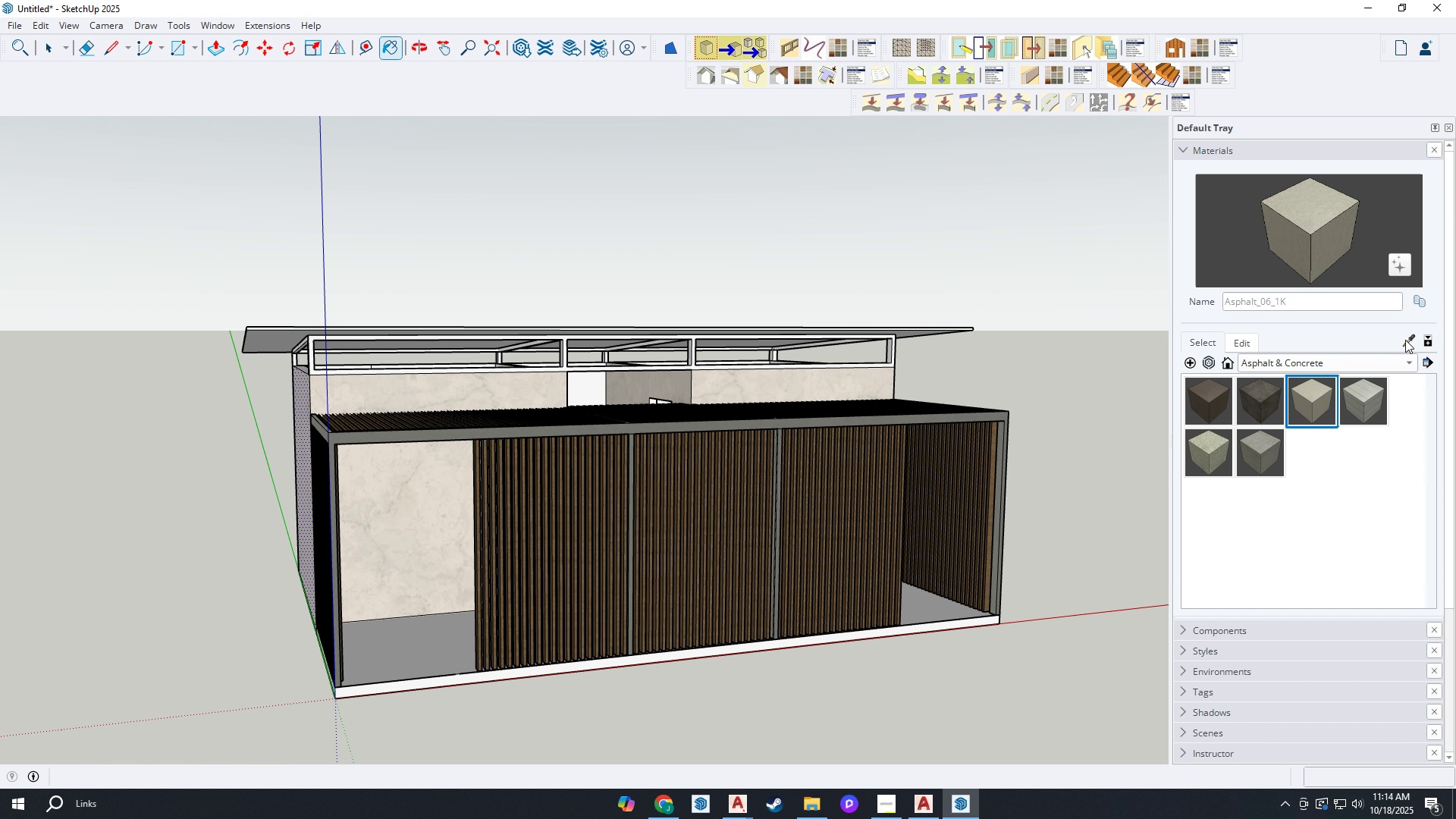 
left_click([1405, 340])
 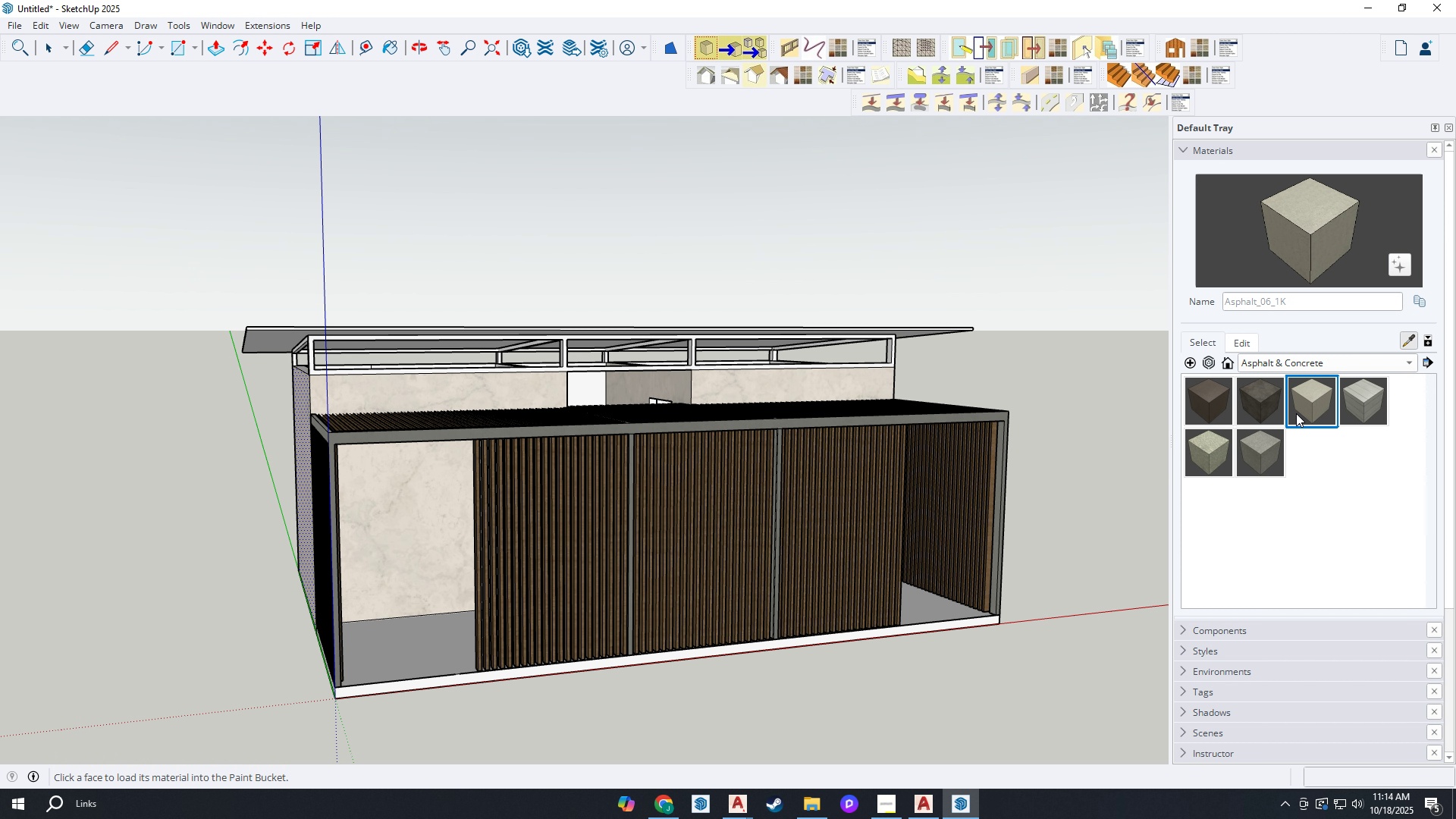 
left_click([1314, 391])
 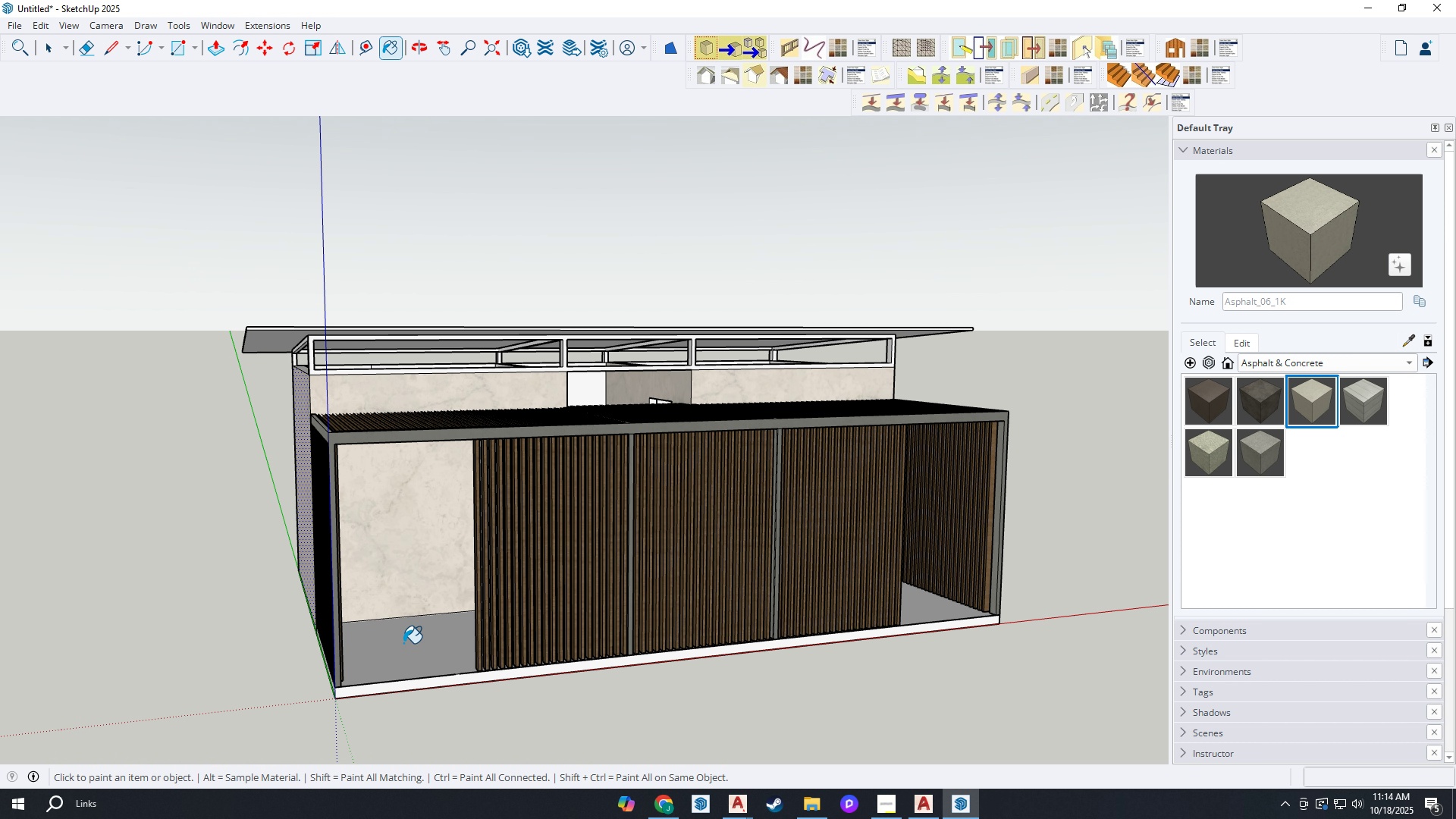 
scroll: coordinate [626, 674], scroll_direction: up, amount: 6.0
 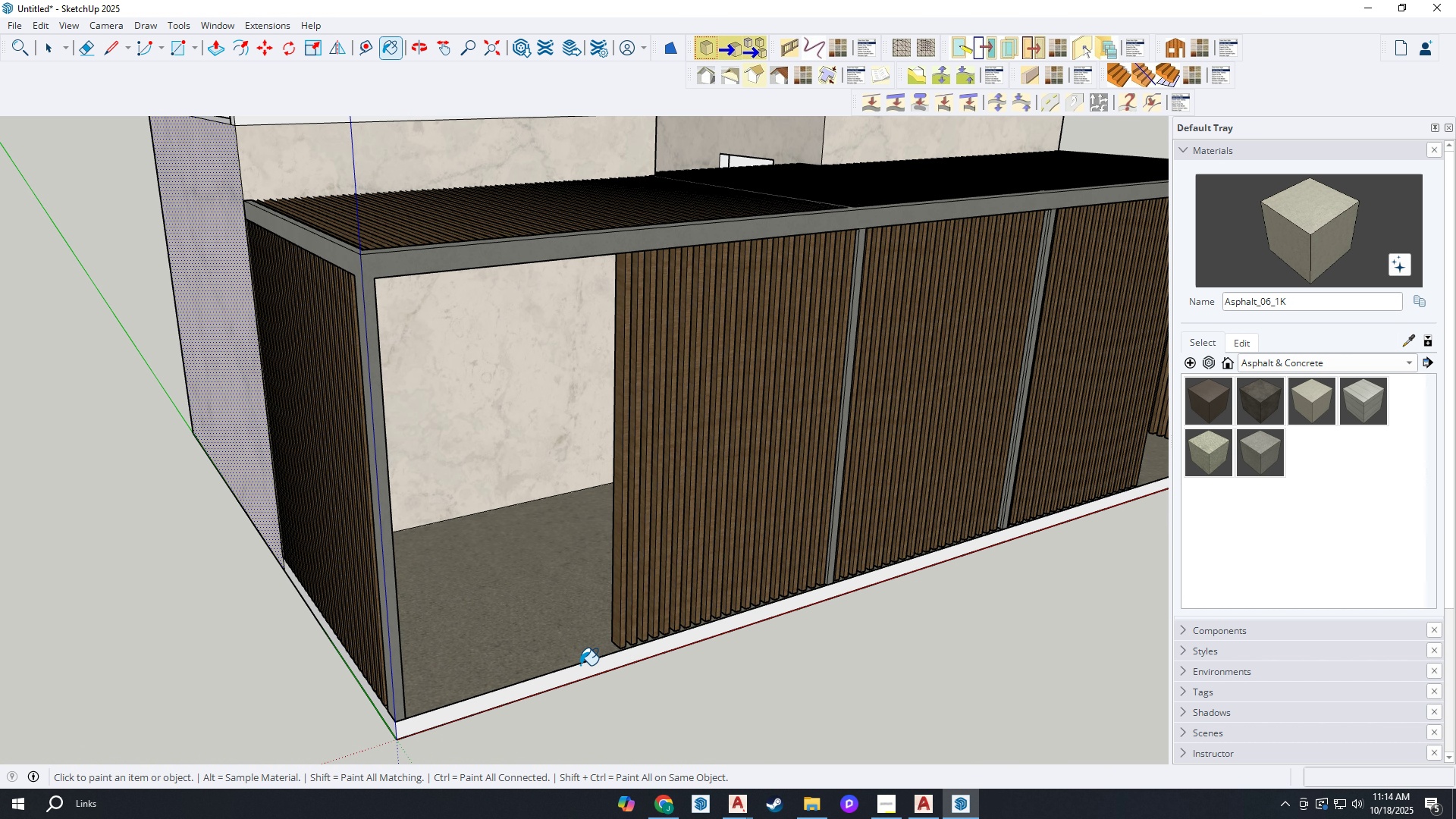 
left_click([580, 665])
 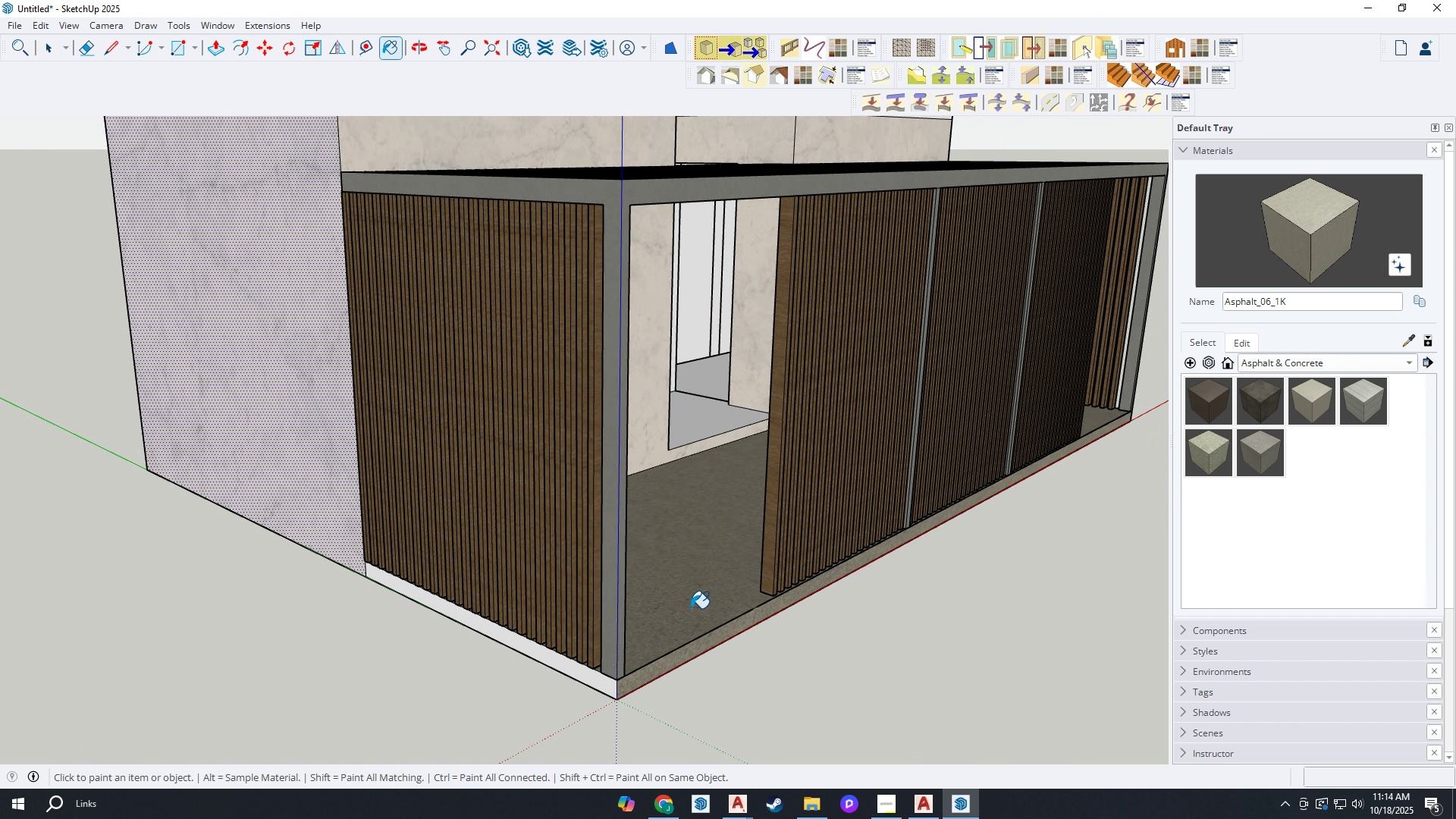 
scroll: coordinate [699, 410], scroll_direction: up, amount: 14.0
 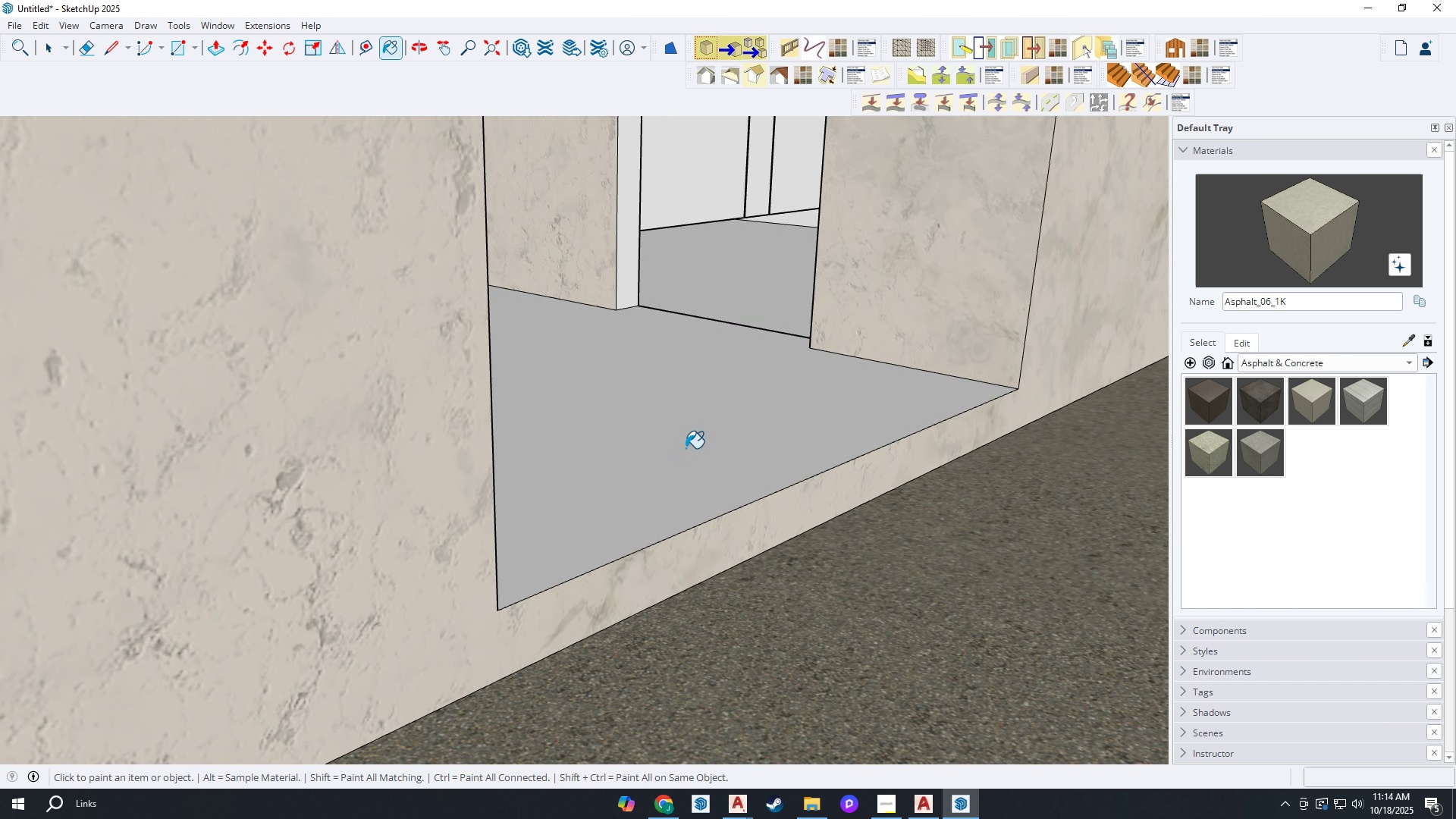 
left_click([686, 448])
 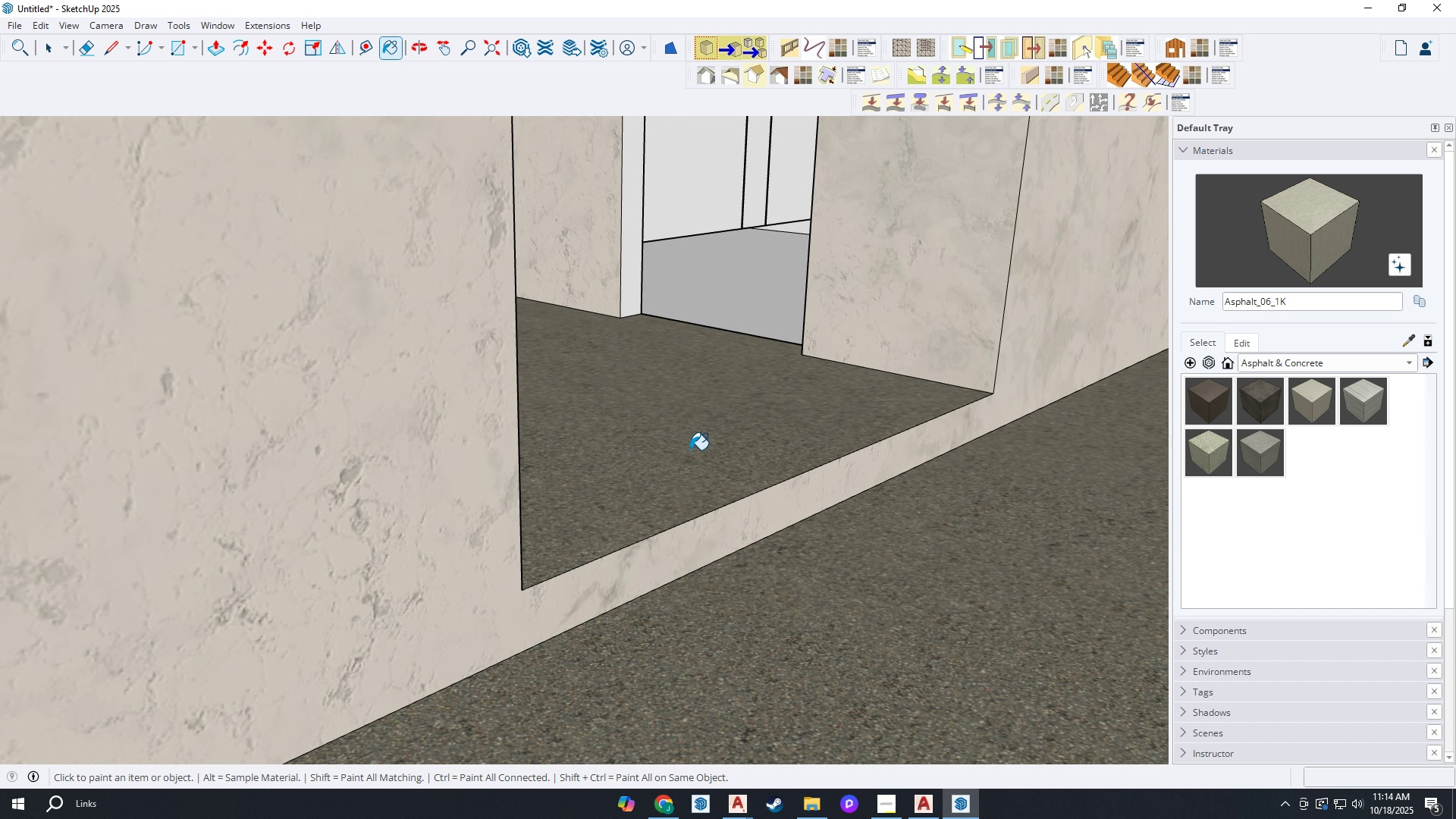 
scroll: coordinate [690, 450], scroll_direction: down, amount: 3.0
 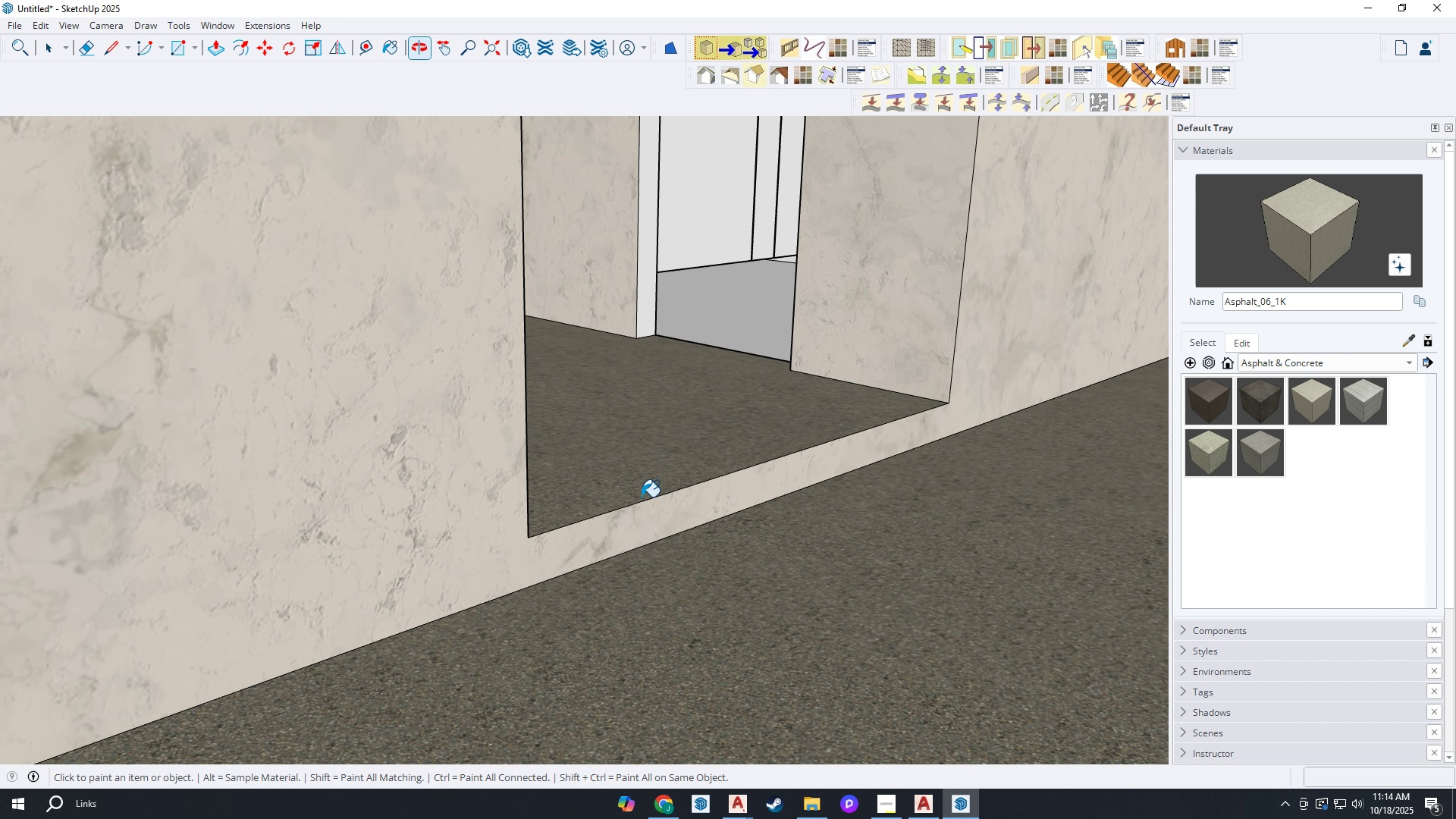 
key(L)
 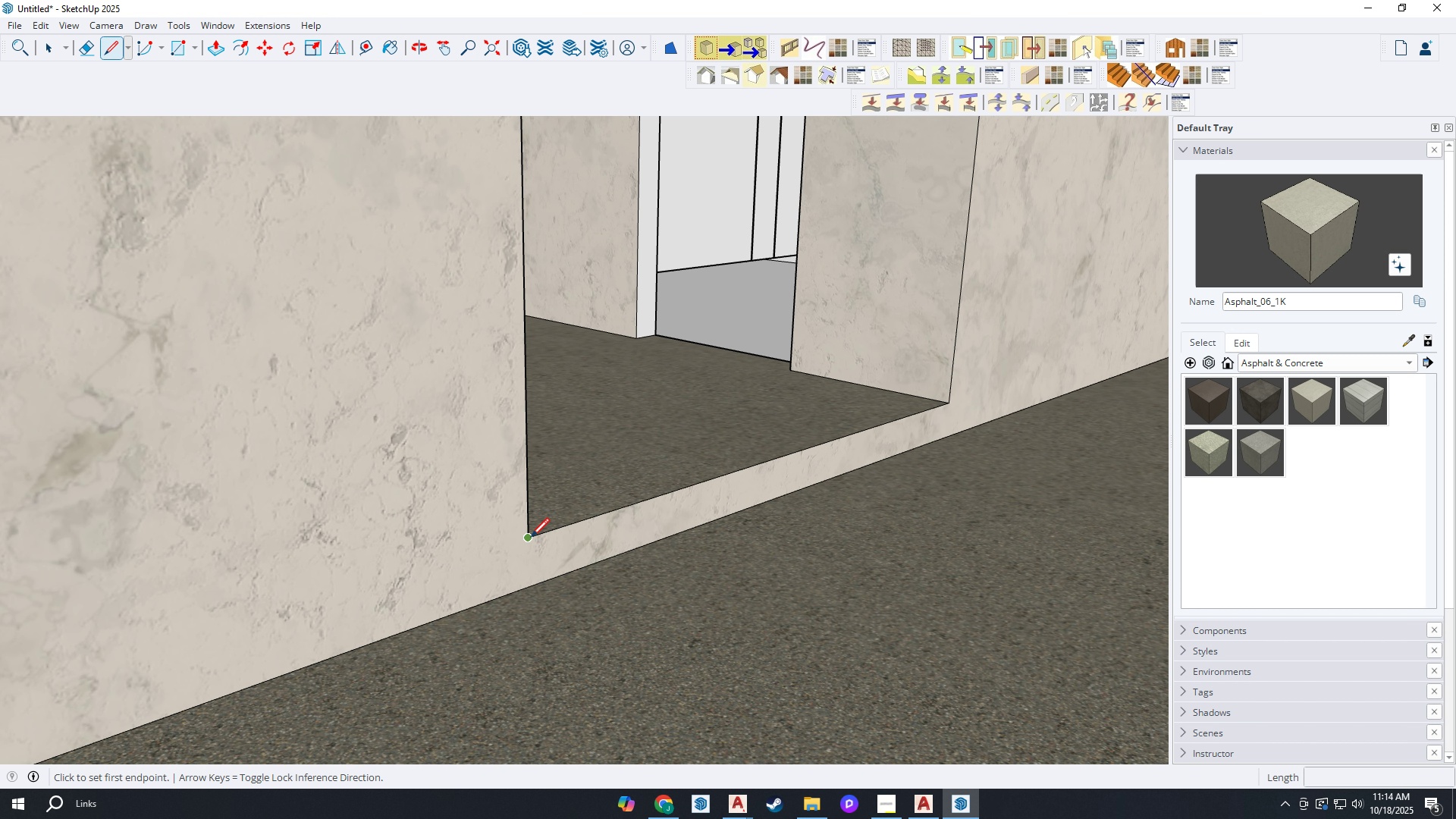 
left_click([531, 538])
 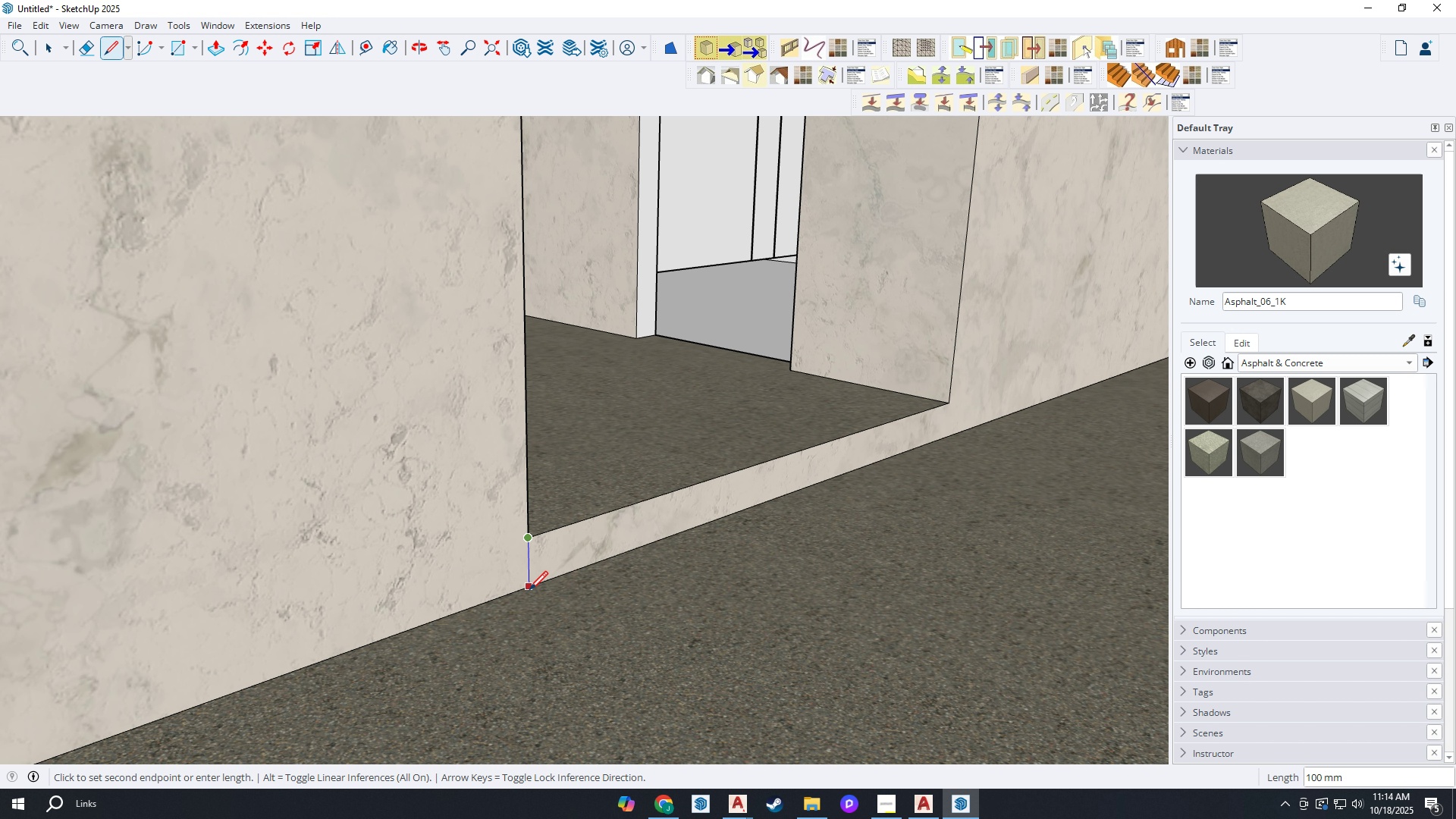 
left_click([529, 592])
 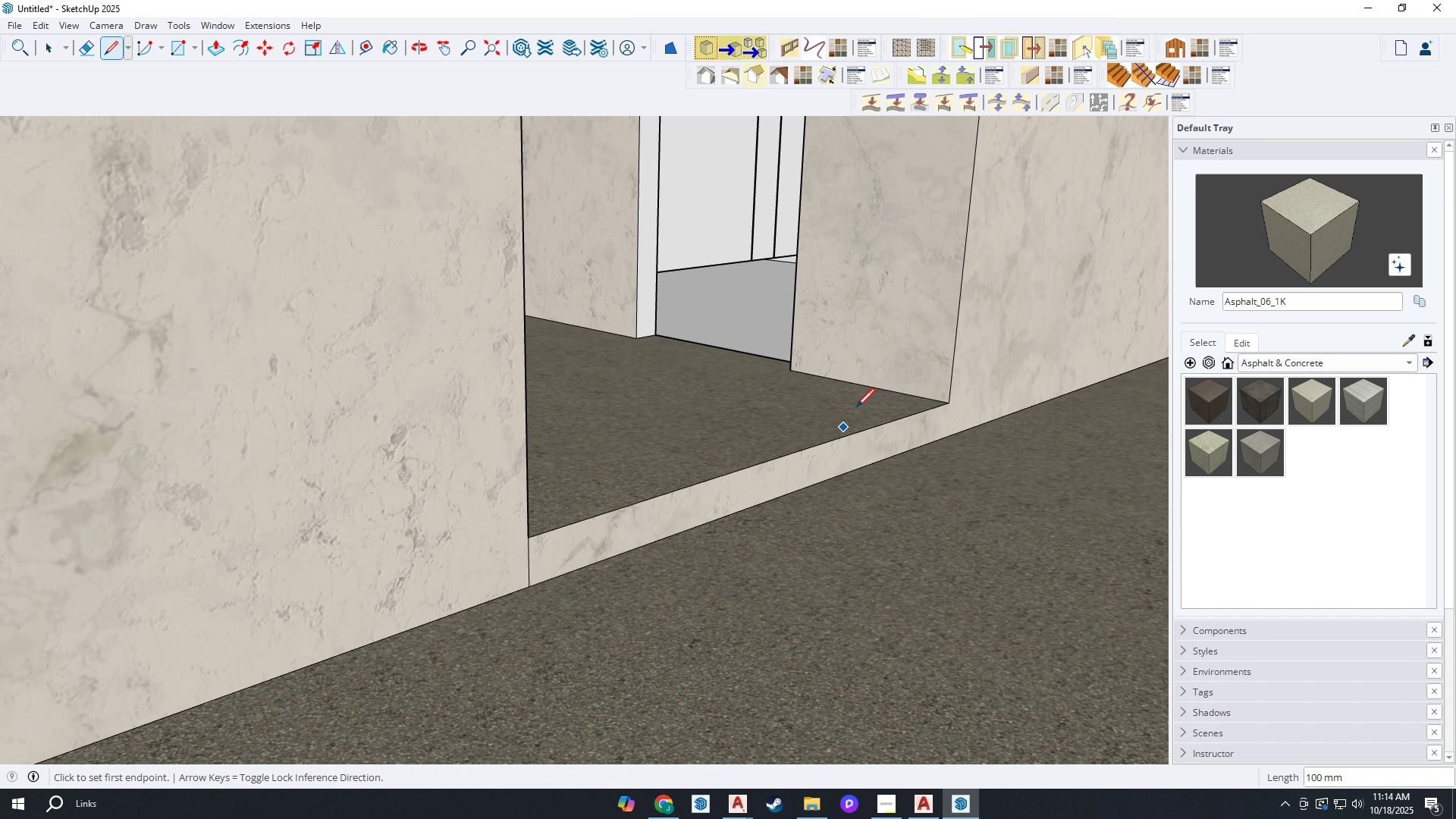 
key(Escape)
 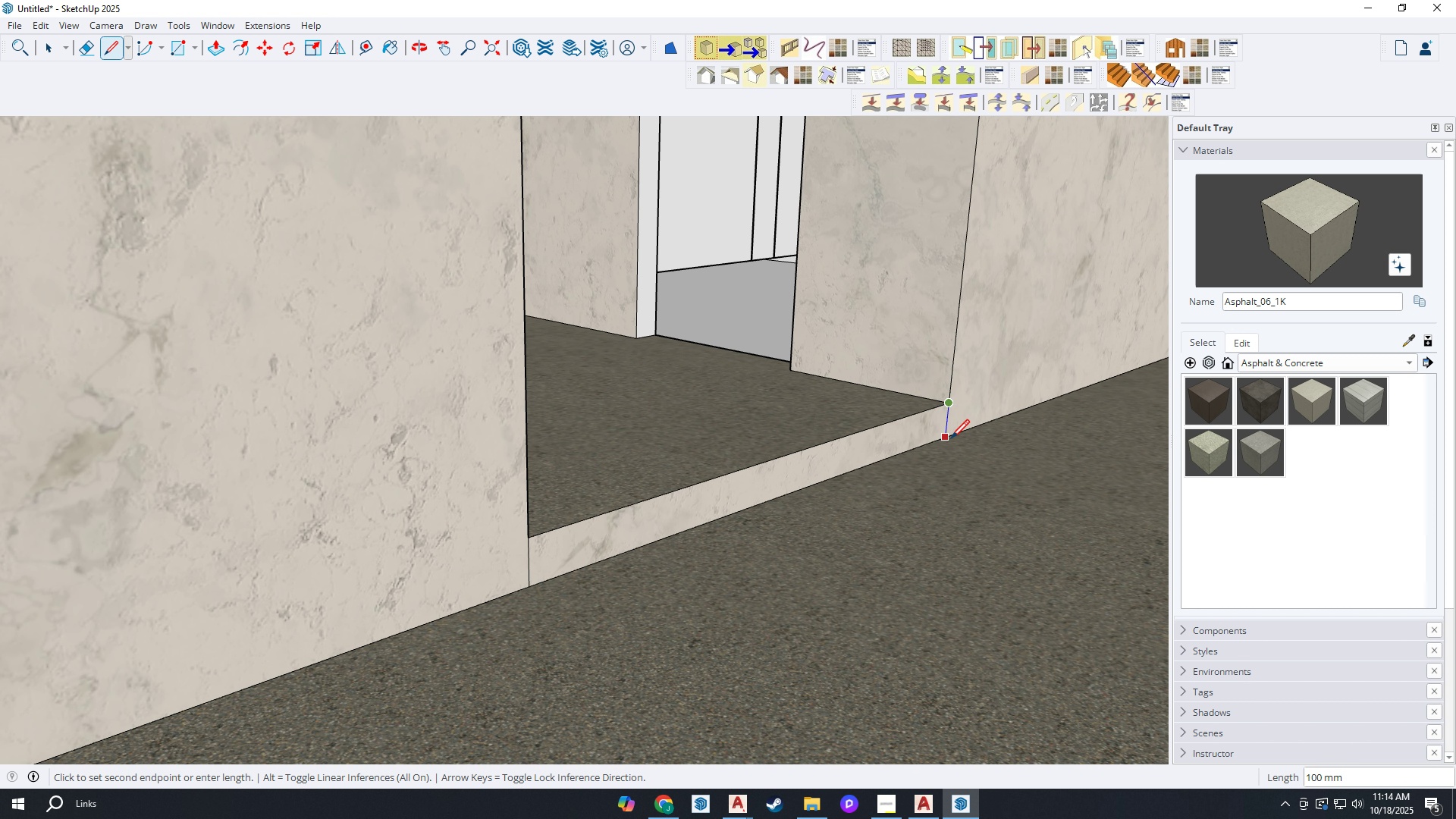 
left_click([951, 440])
 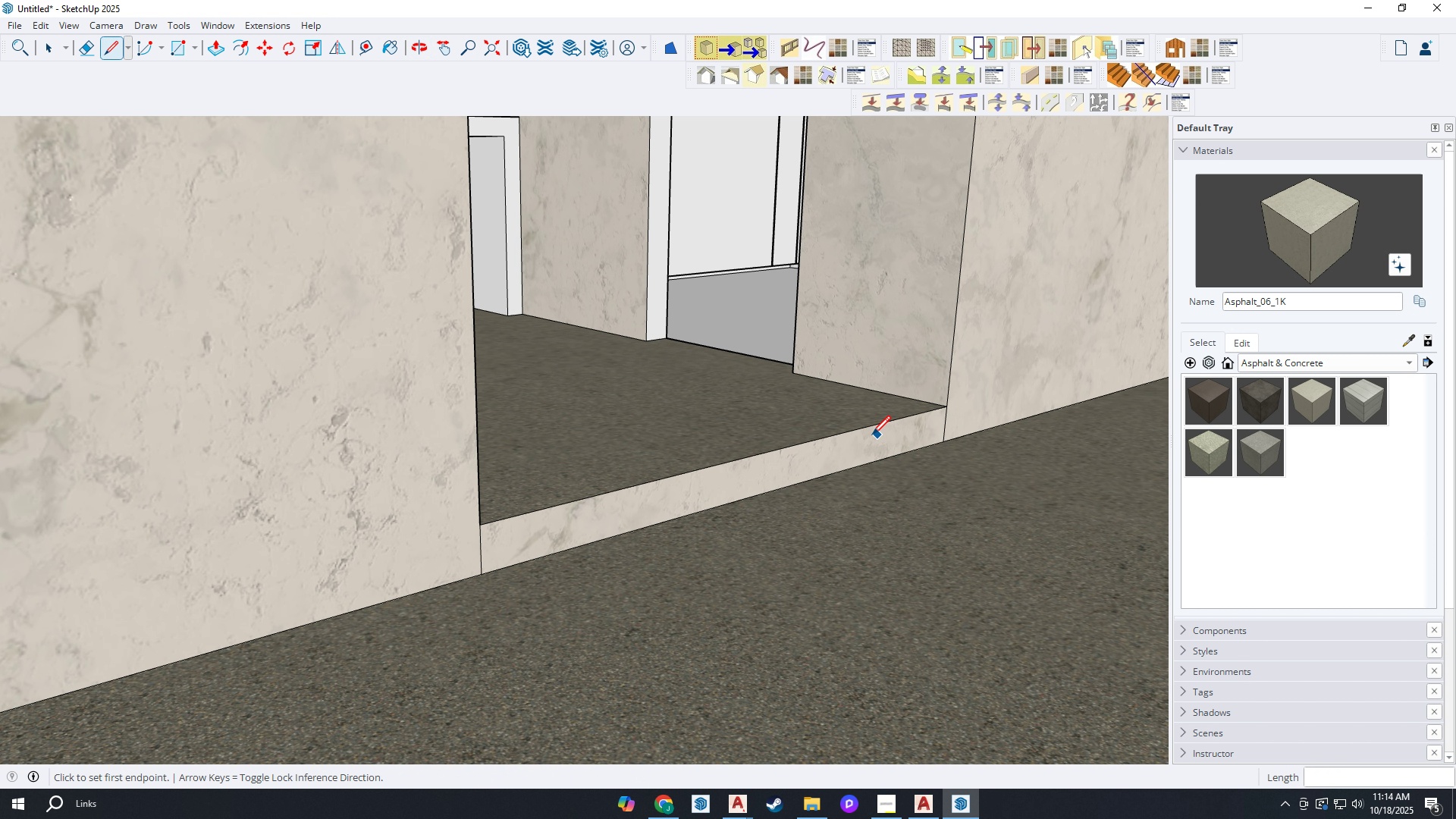 
key(B)
 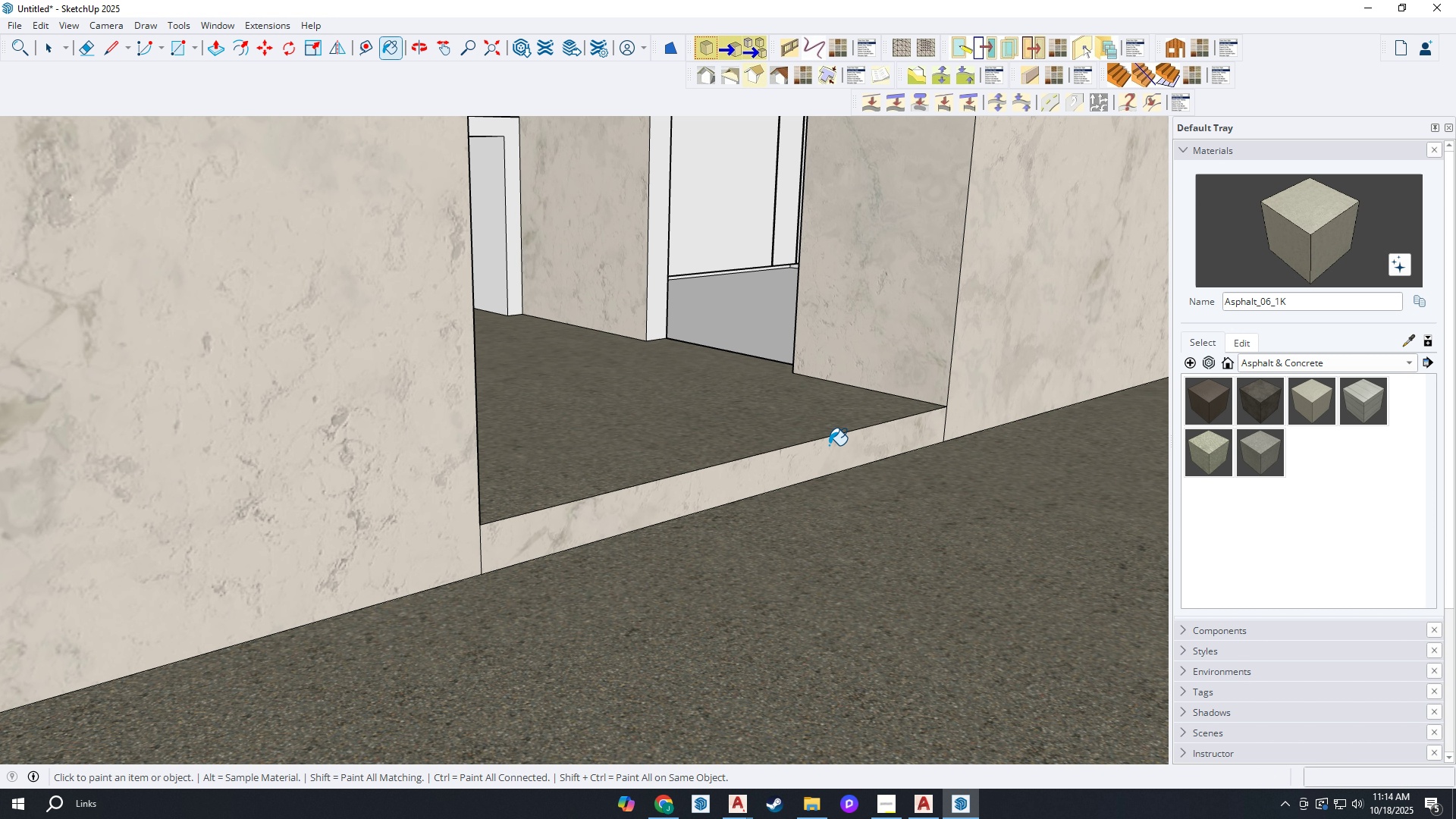 
left_click([829, 445])
 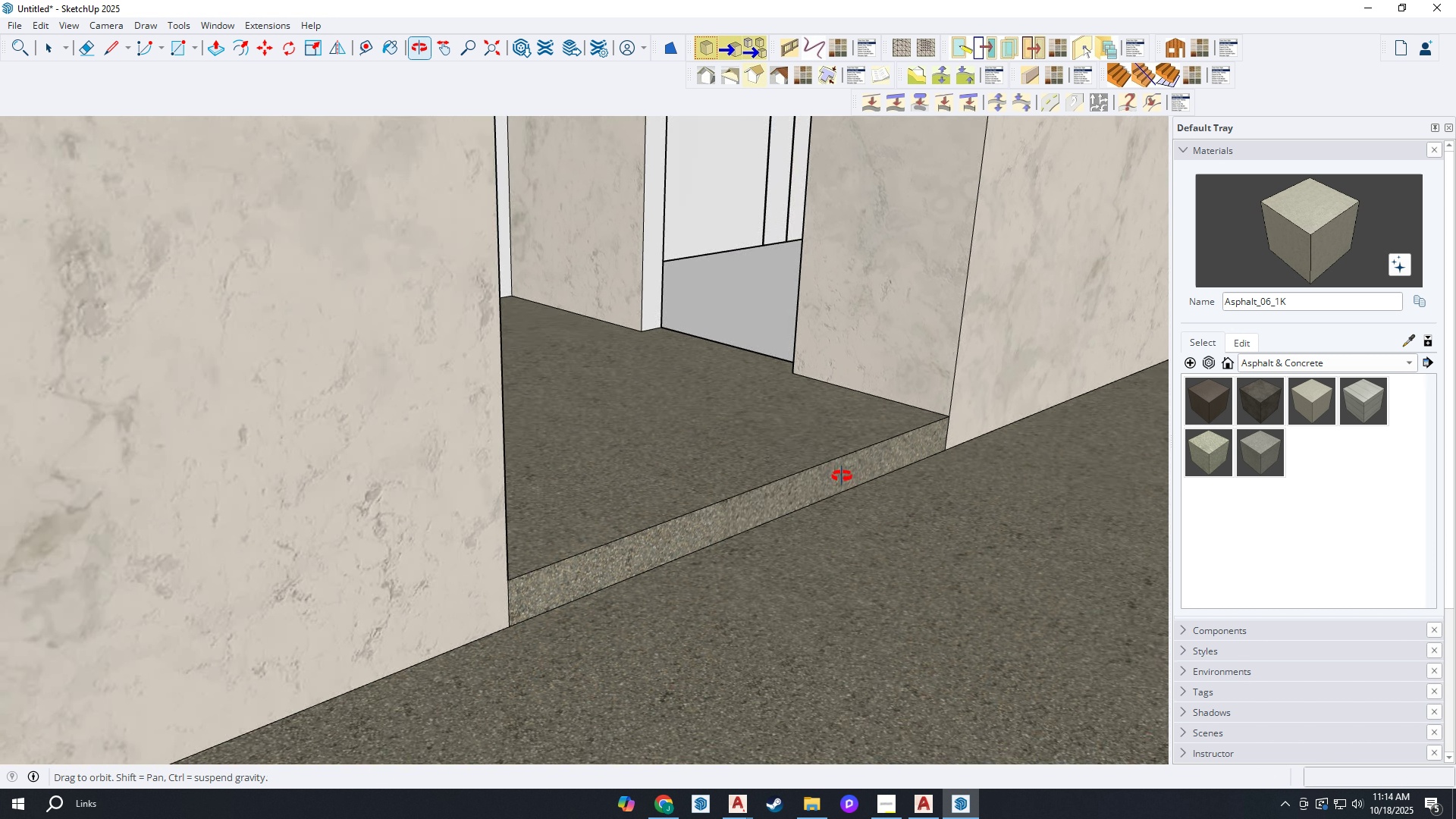 
scroll: coordinate [678, 444], scroll_direction: down, amount: 36.0
 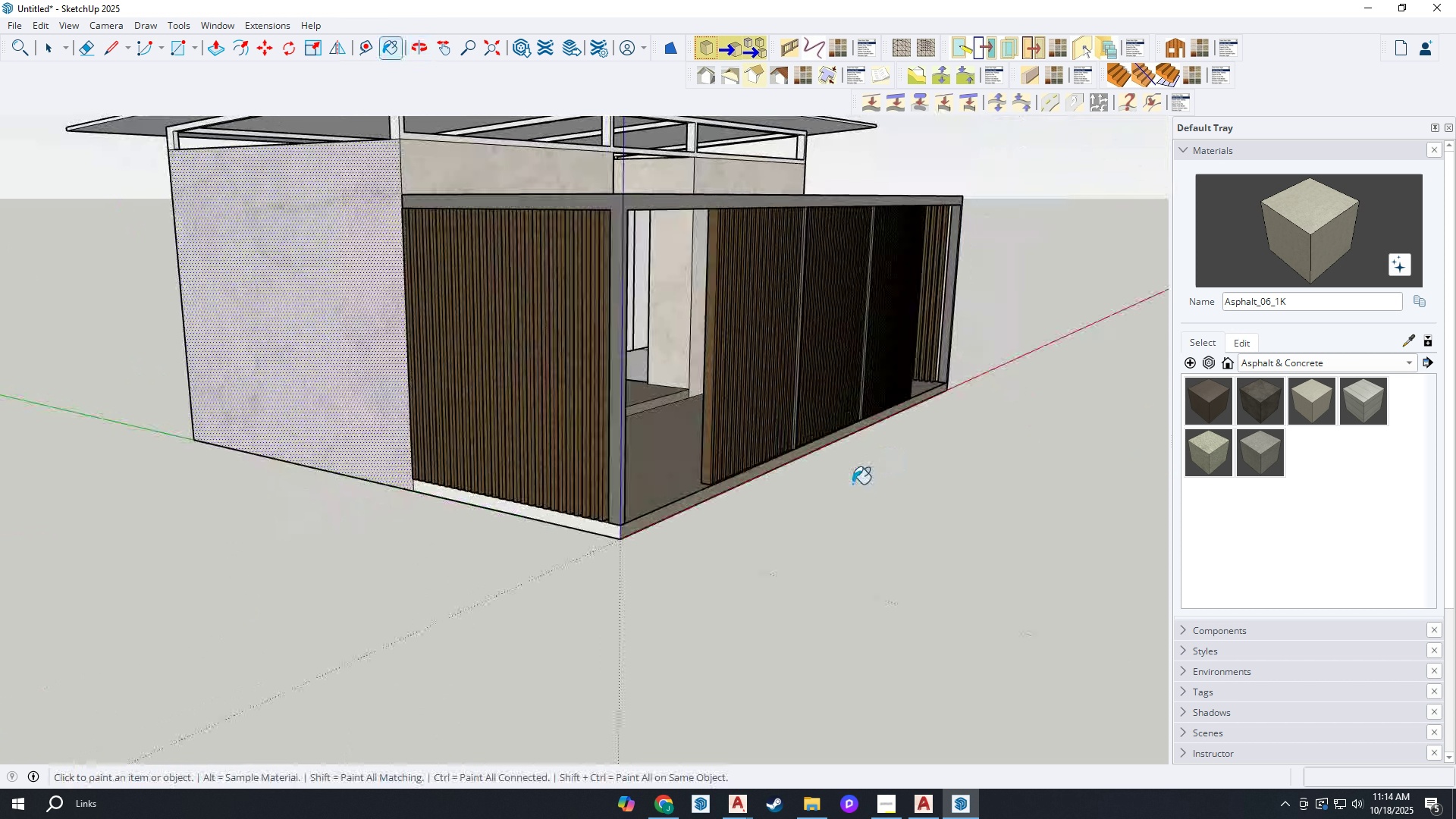 
scroll: coordinate [520, 494], scroll_direction: up, amount: 4.0
 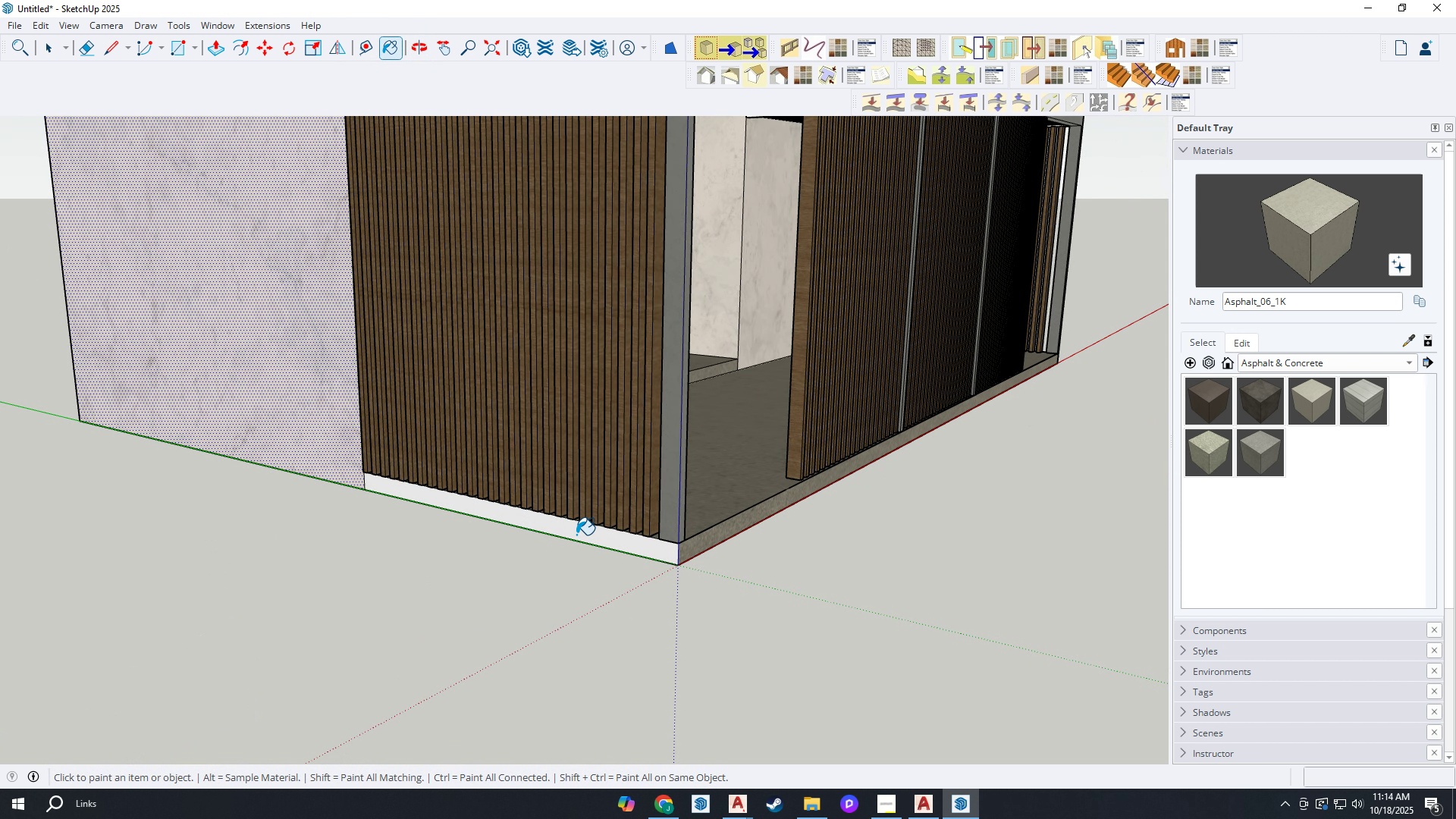 
left_click([577, 535])
 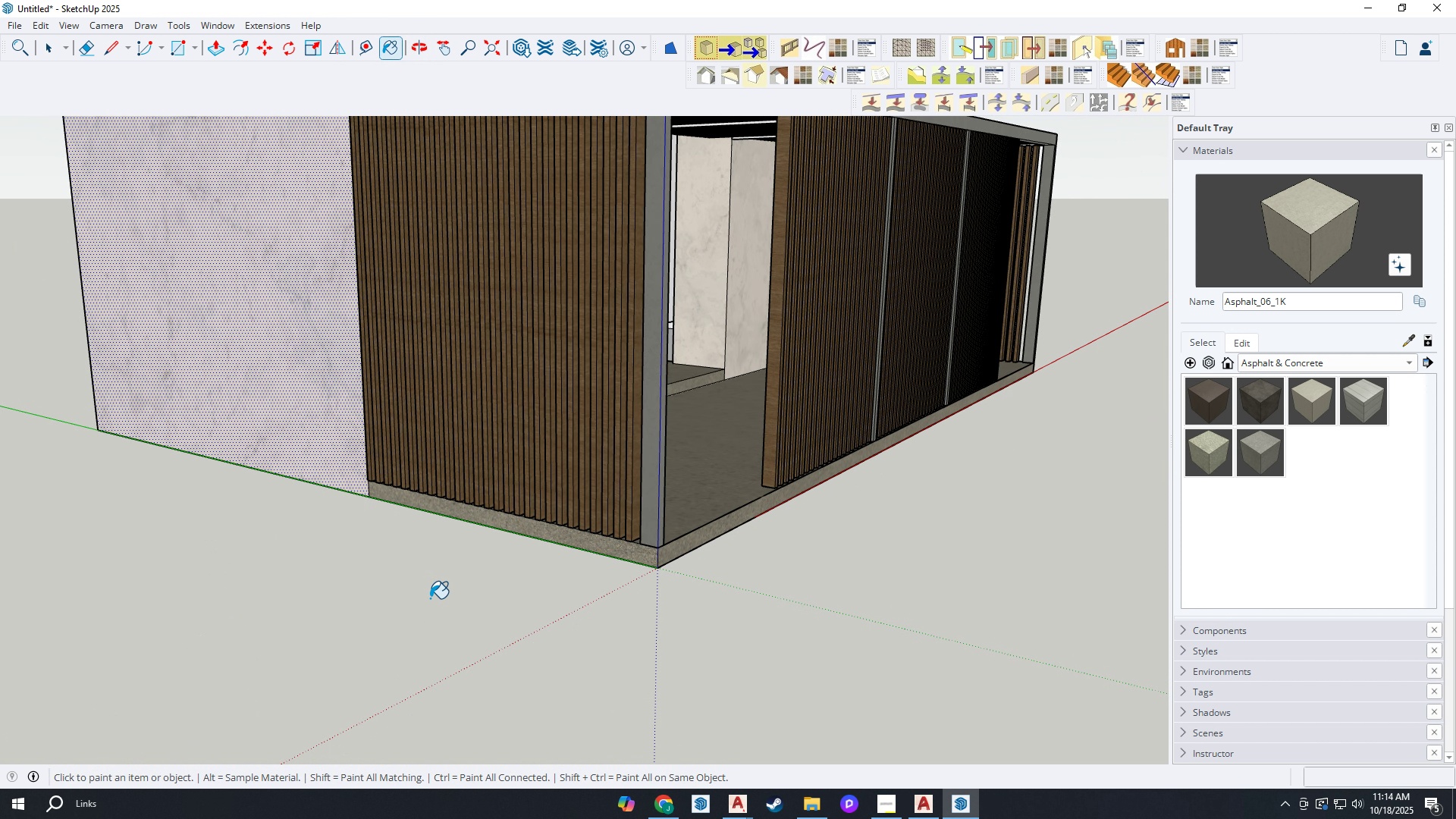 
scroll: coordinate [557, 531], scroll_direction: down, amount: 12.0
 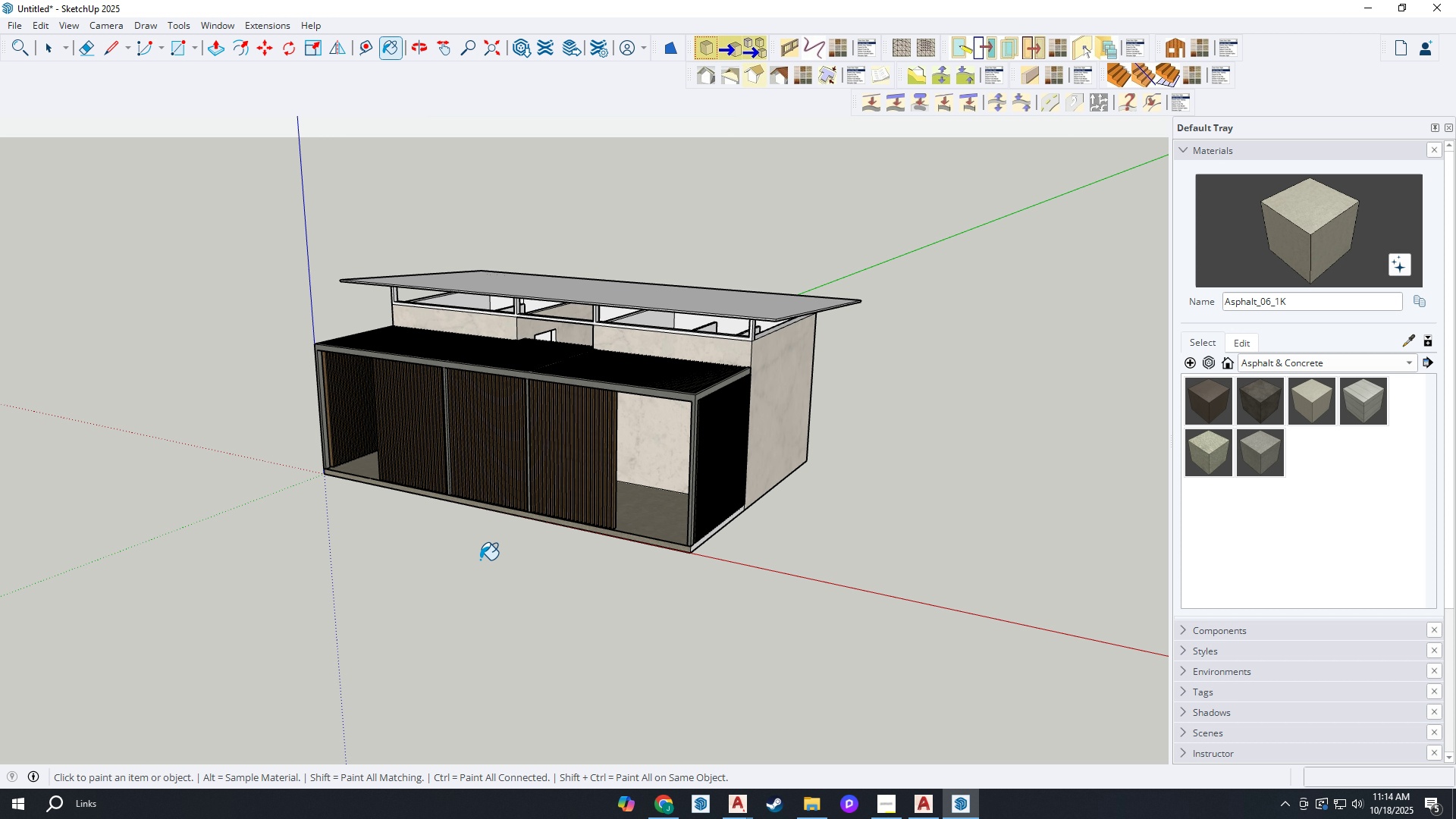 
scroll: coordinate [719, 509], scroll_direction: up, amount: 12.0
 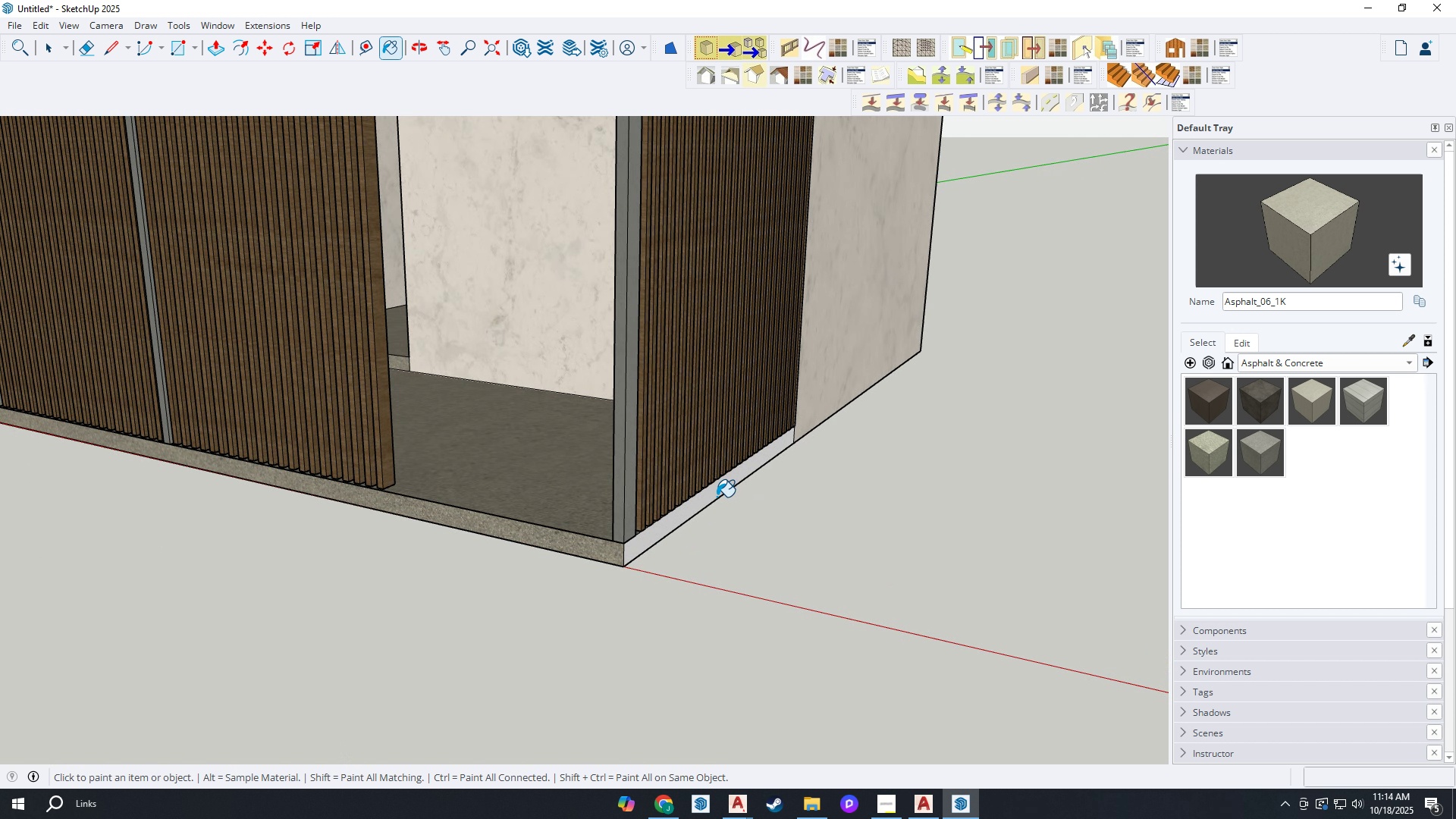 
left_click([717, 497])
 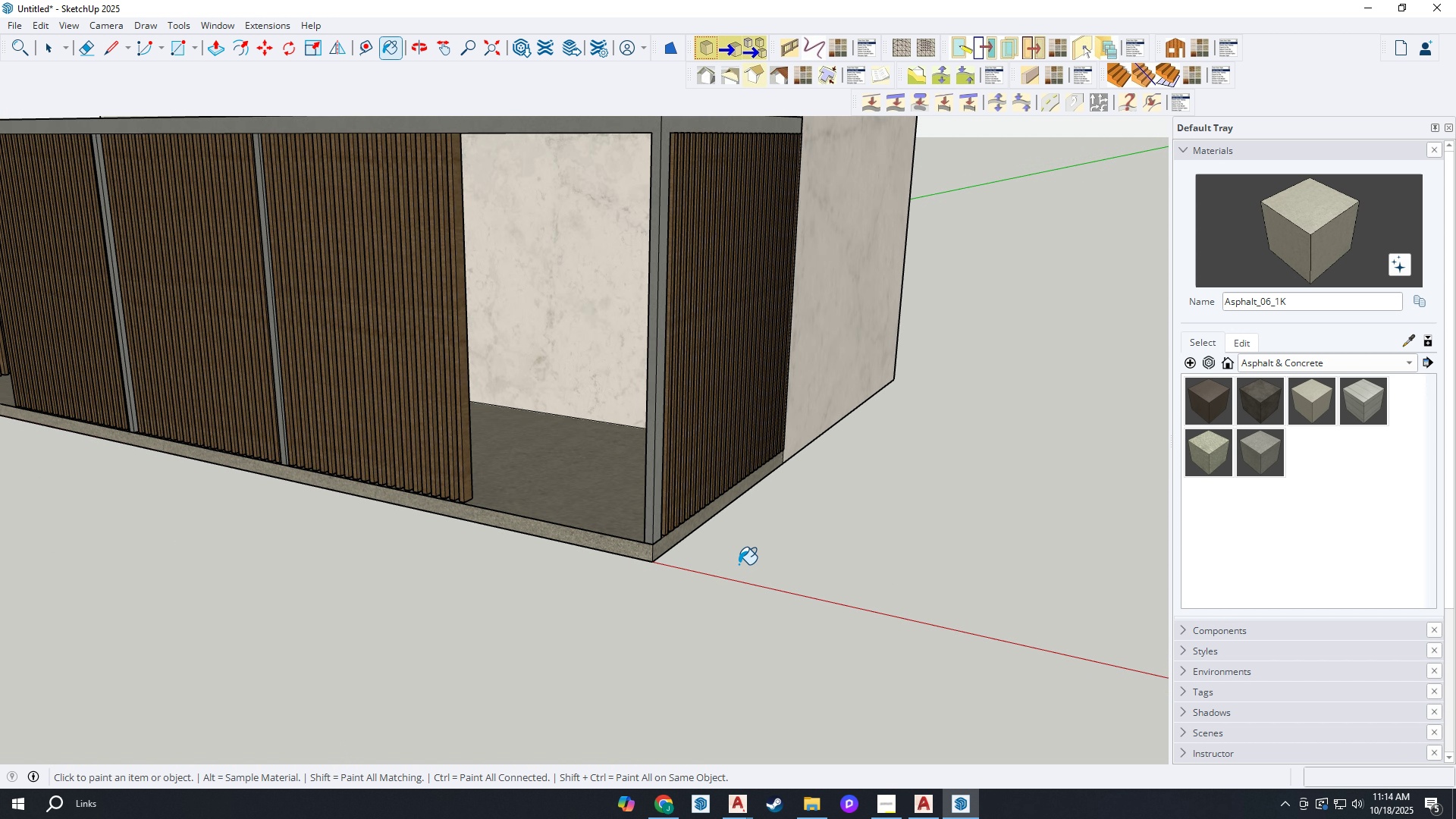 
scroll: coordinate [275, 349], scroll_direction: up, amount: 17.0
 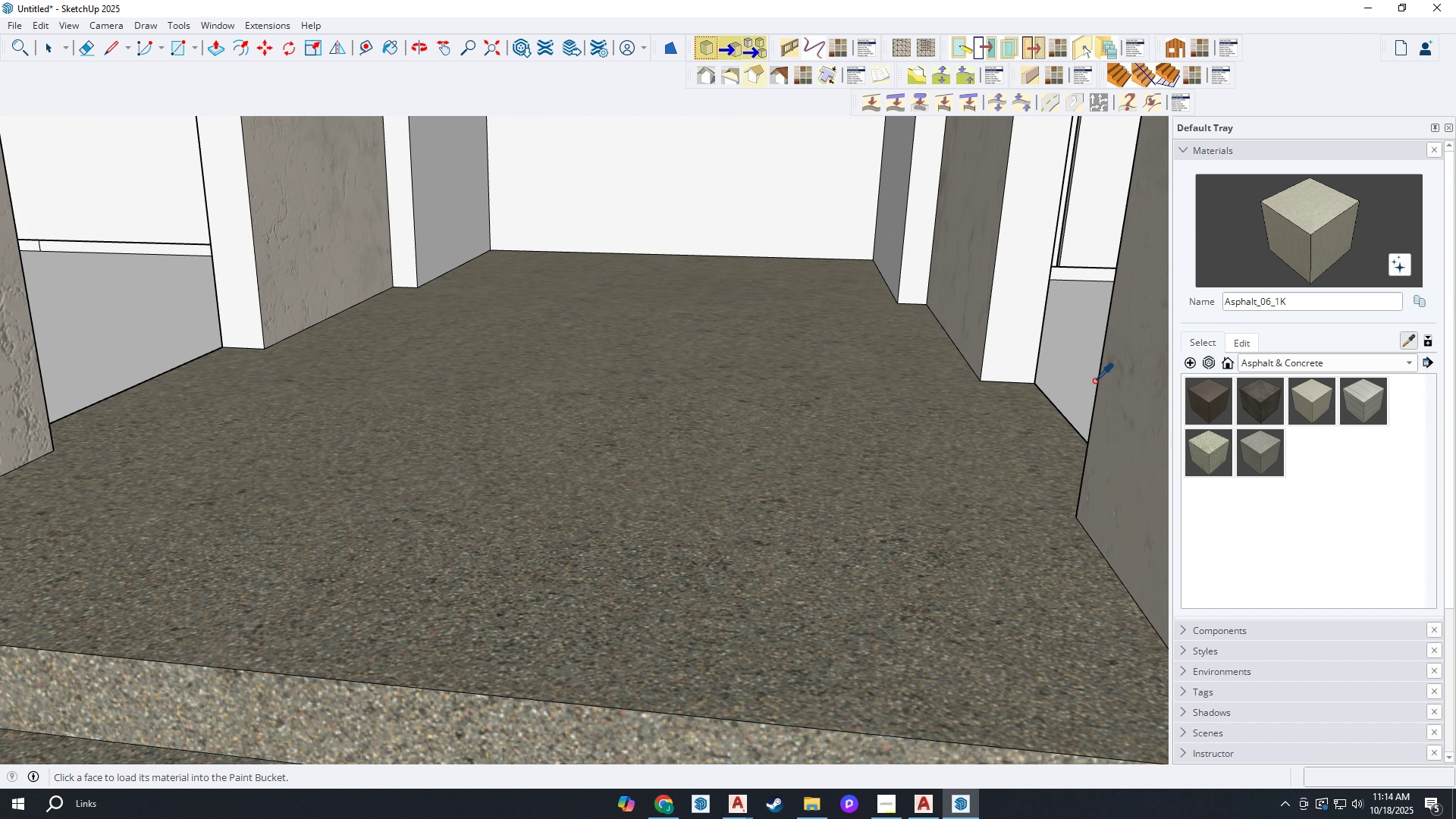 
left_click([1121, 396])
 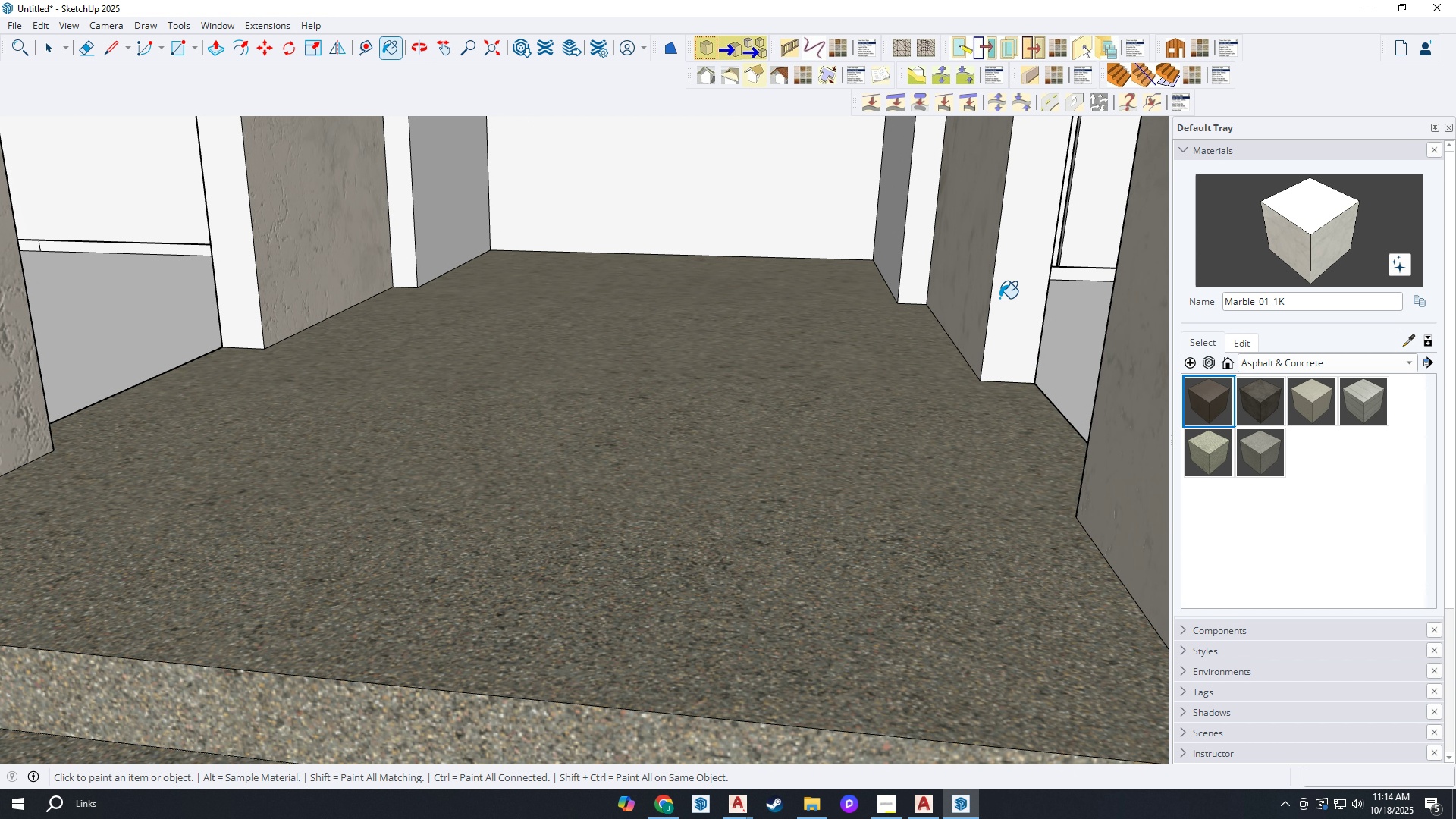 
scroll: coordinate [1021, 324], scroll_direction: up, amount: 15.0
 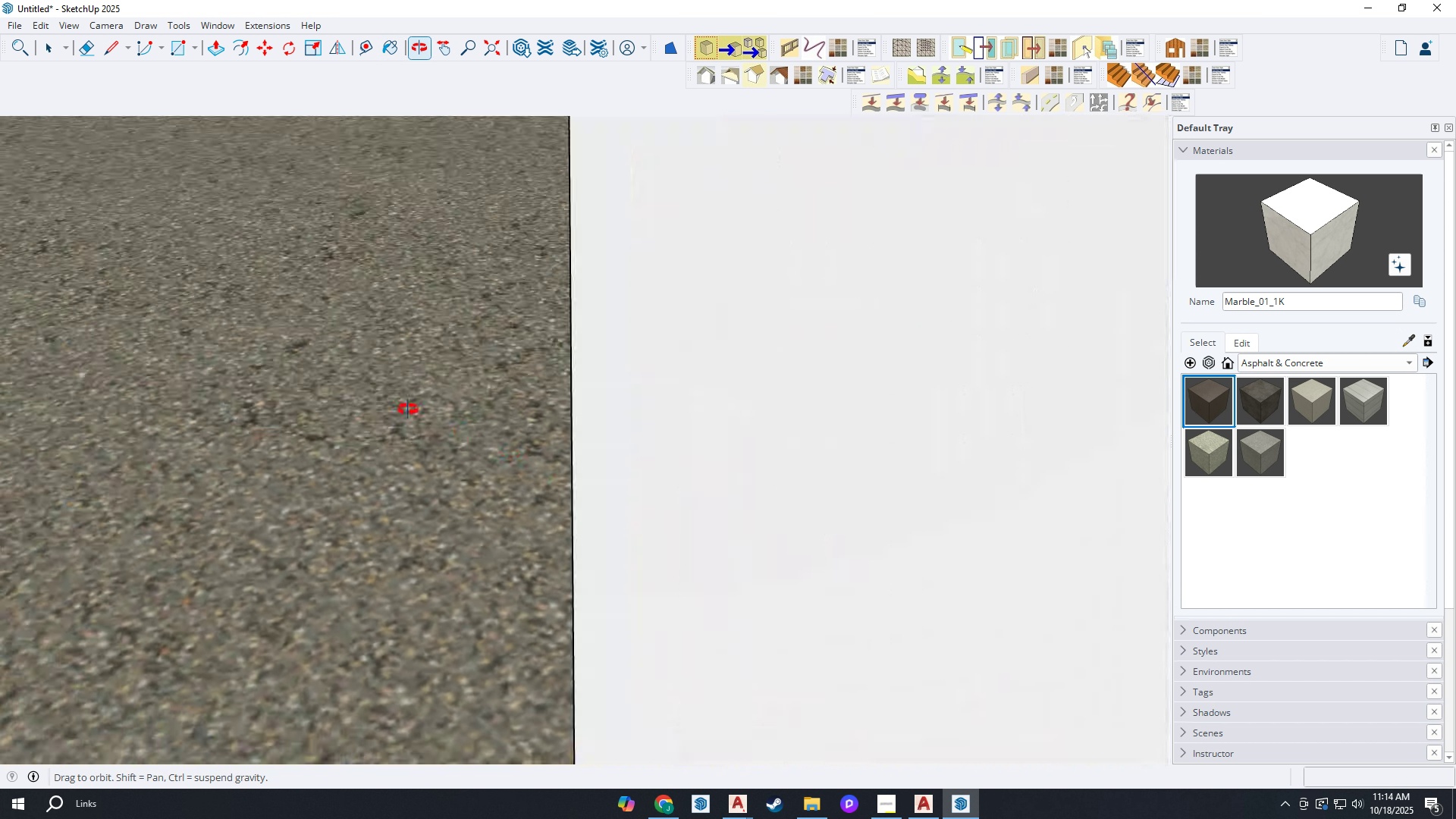 
scroll: coordinate [500, 284], scroll_direction: down, amount: 9.0
 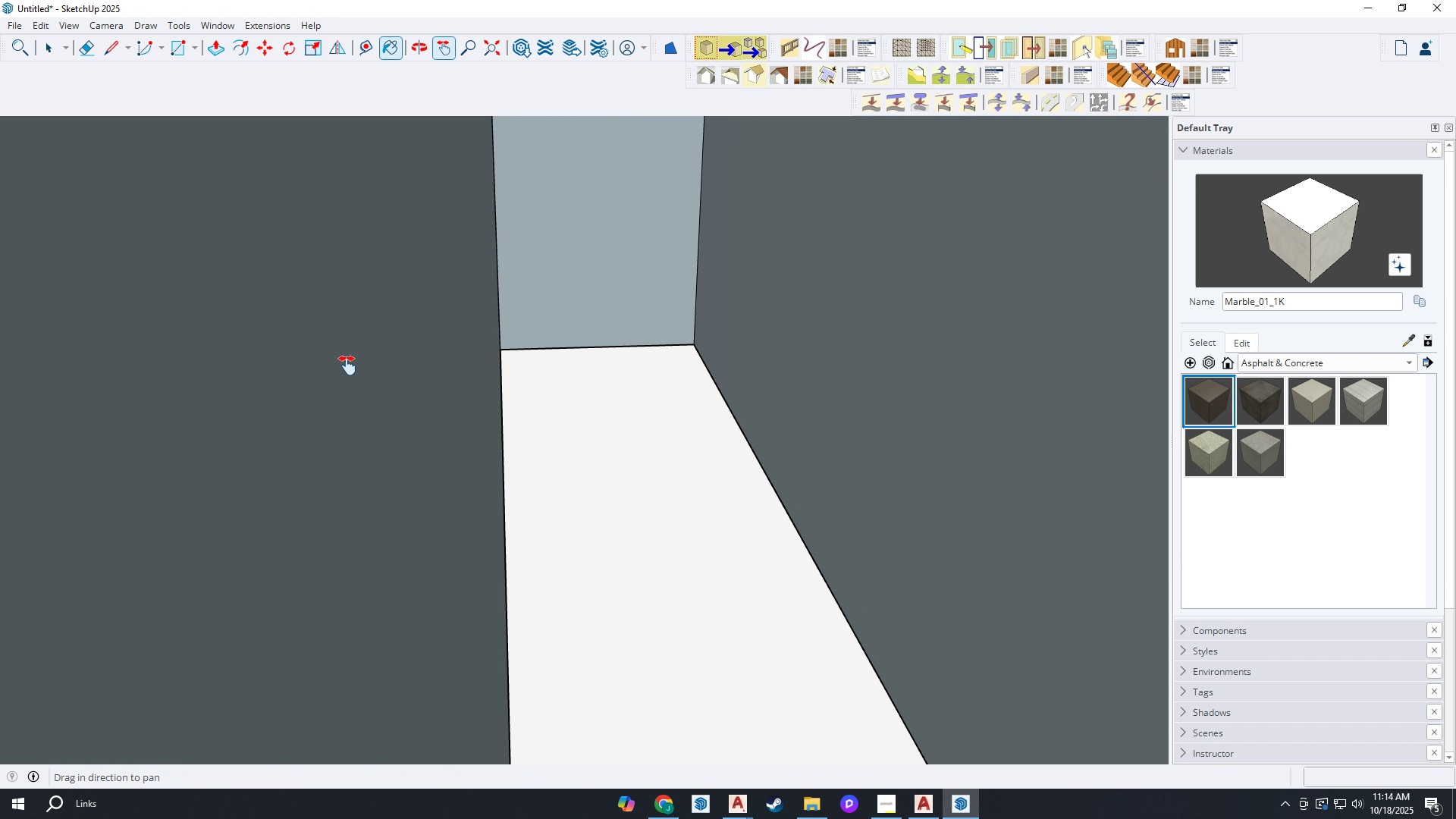 
key(H)
 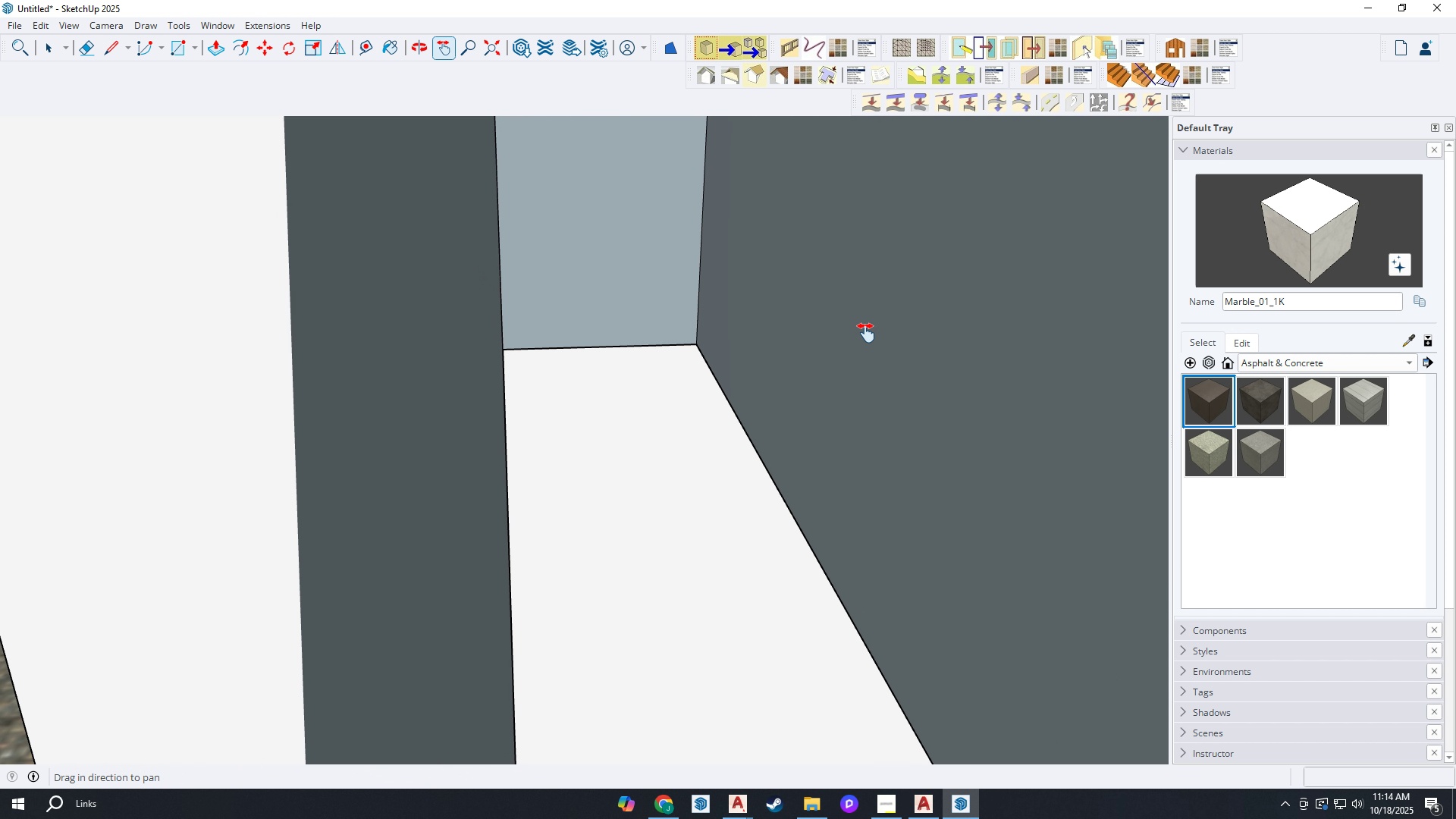 
left_click_drag(start_coordinate=[354, 366], to_coordinate=[1106, 315])
 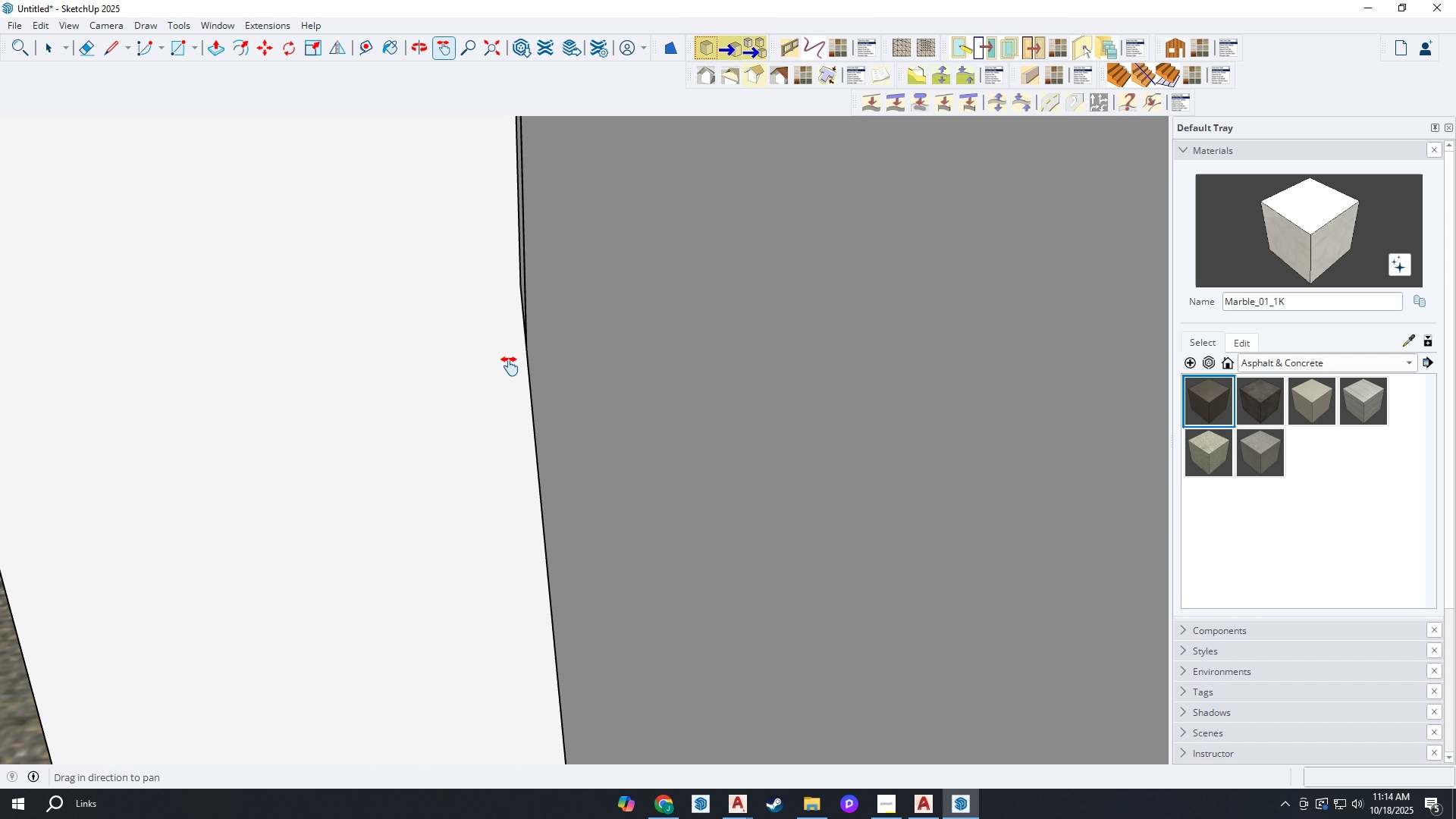 
left_click_drag(start_coordinate=[434, 366], to_coordinate=[1208, 324])
 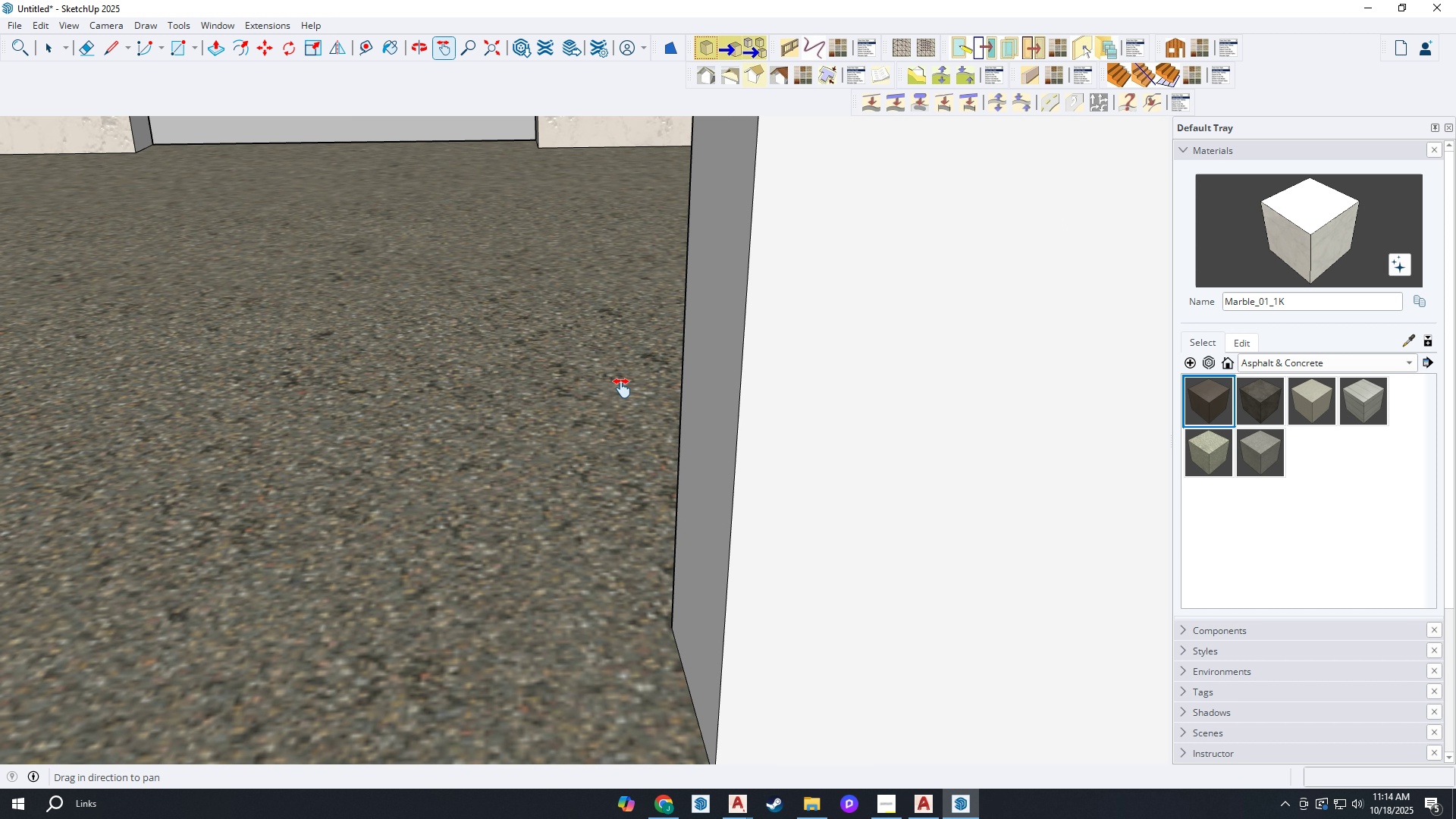 
left_click_drag(start_coordinate=[613, 390], to_coordinate=[733, 325])
 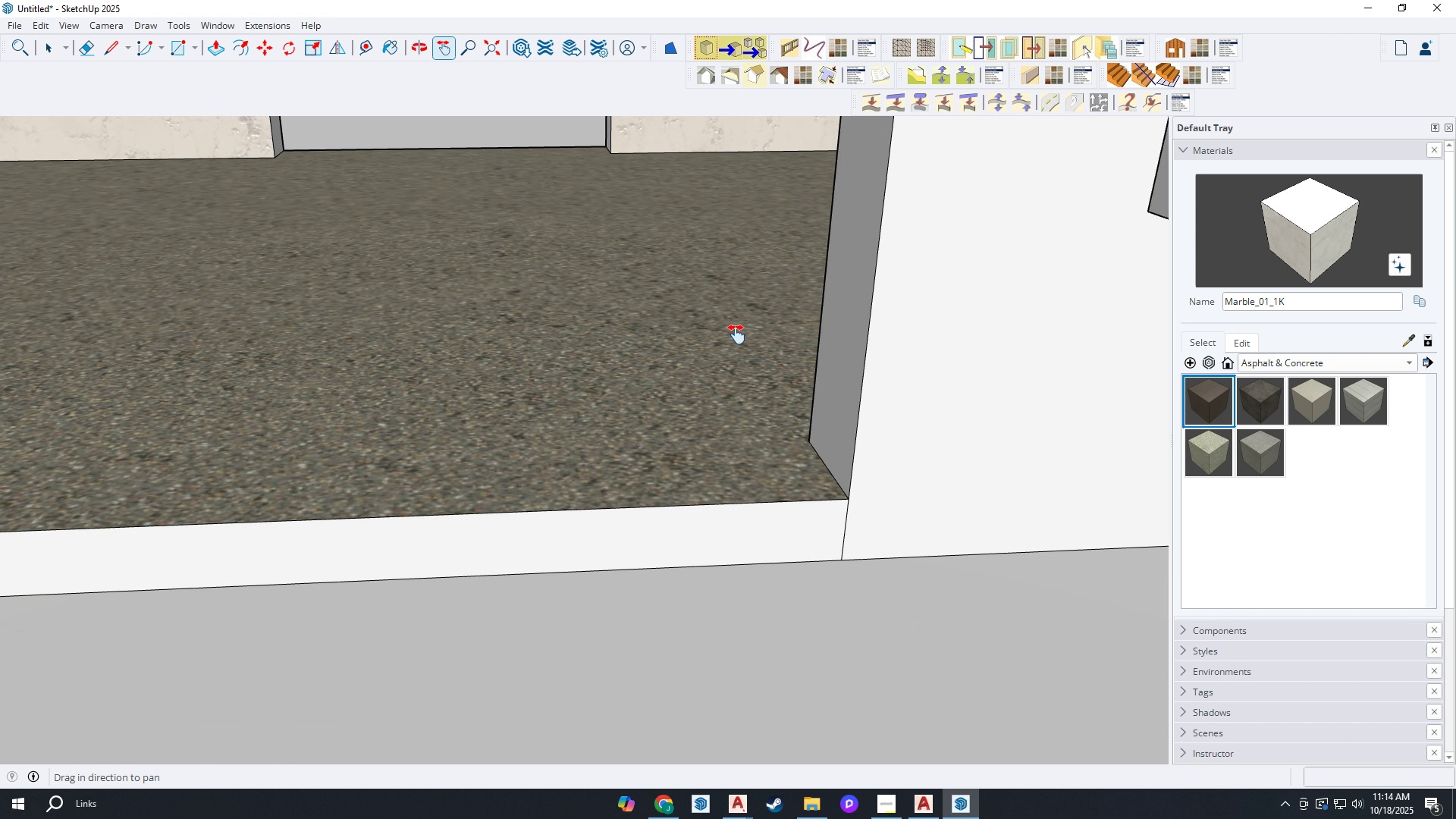 
scroll: coordinate [678, 413], scroll_direction: down, amount: 9.0
 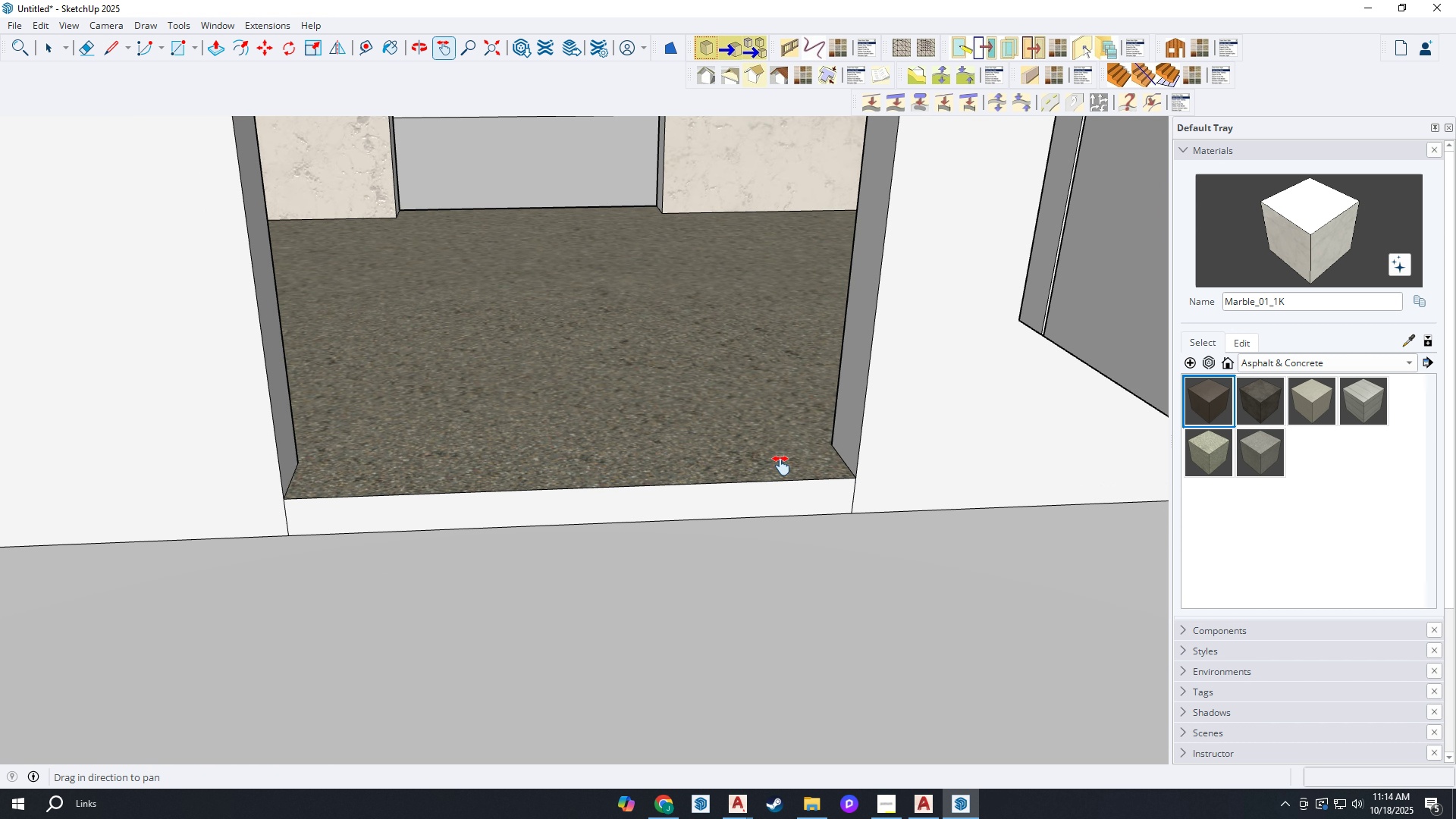 
left_click_drag(start_coordinate=[678, 425], to_coordinate=[806, 479])
 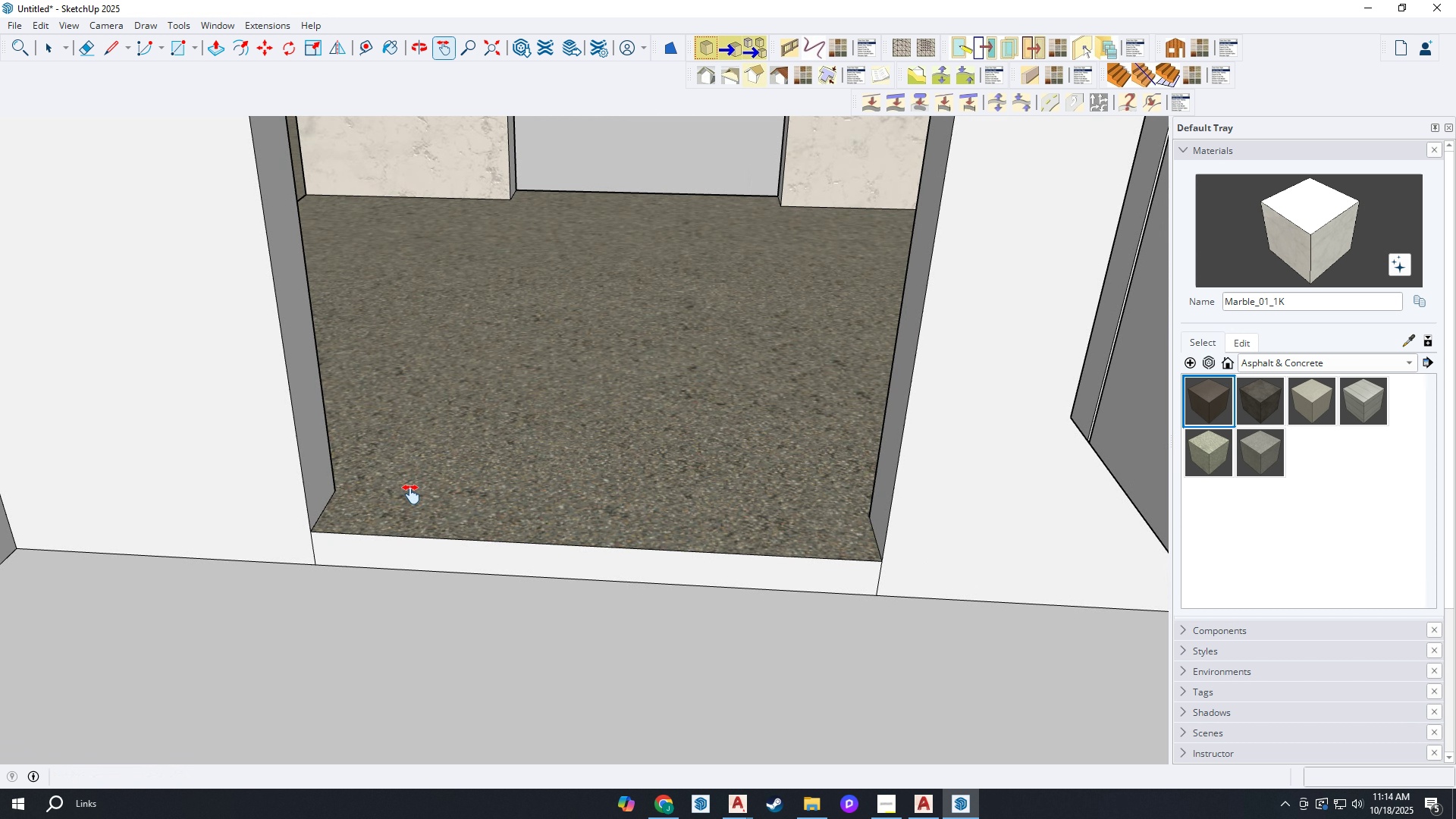 
scroll: coordinate [356, 468], scroll_direction: up, amount: 2.0
 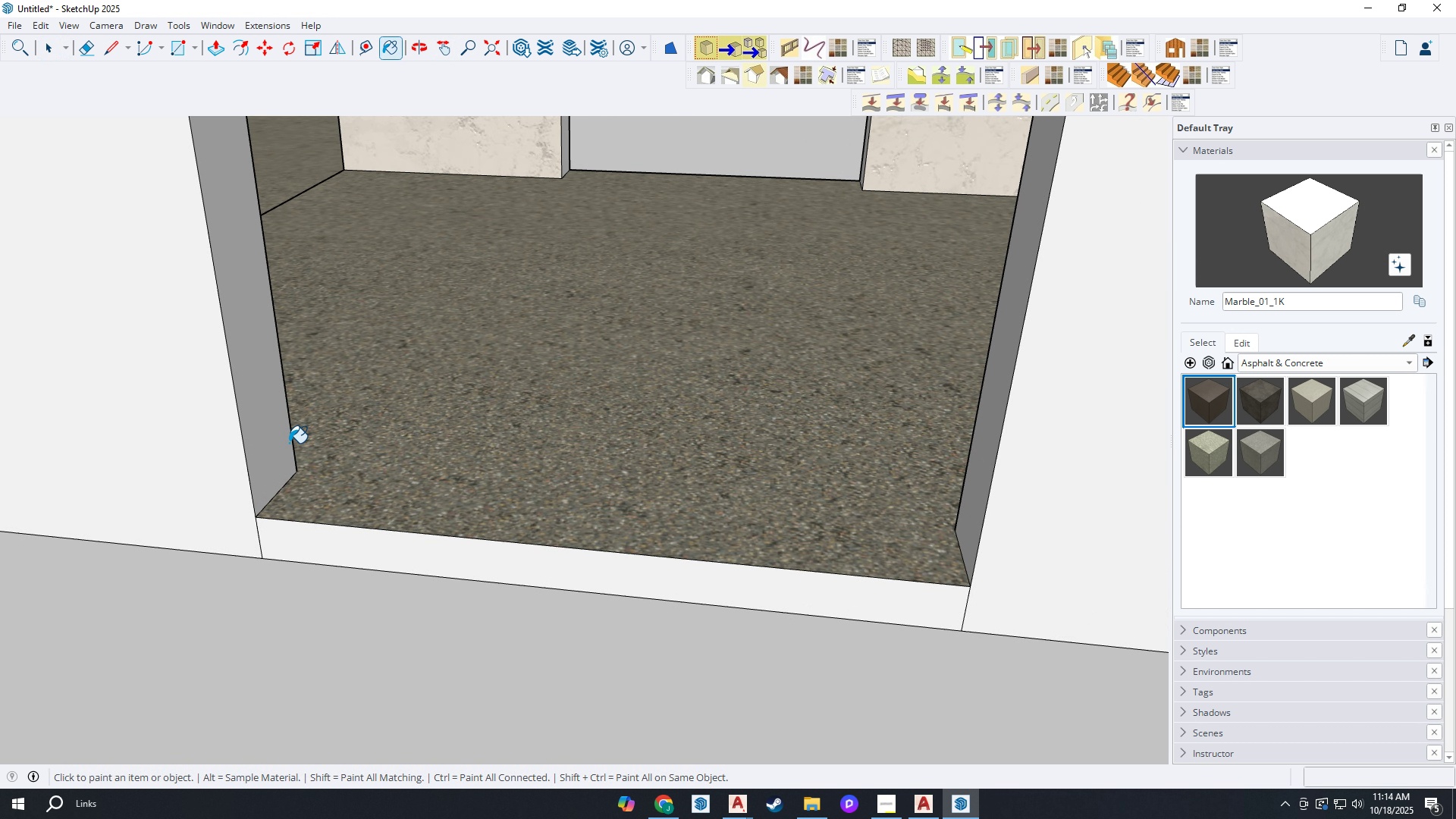 
key(Space)
 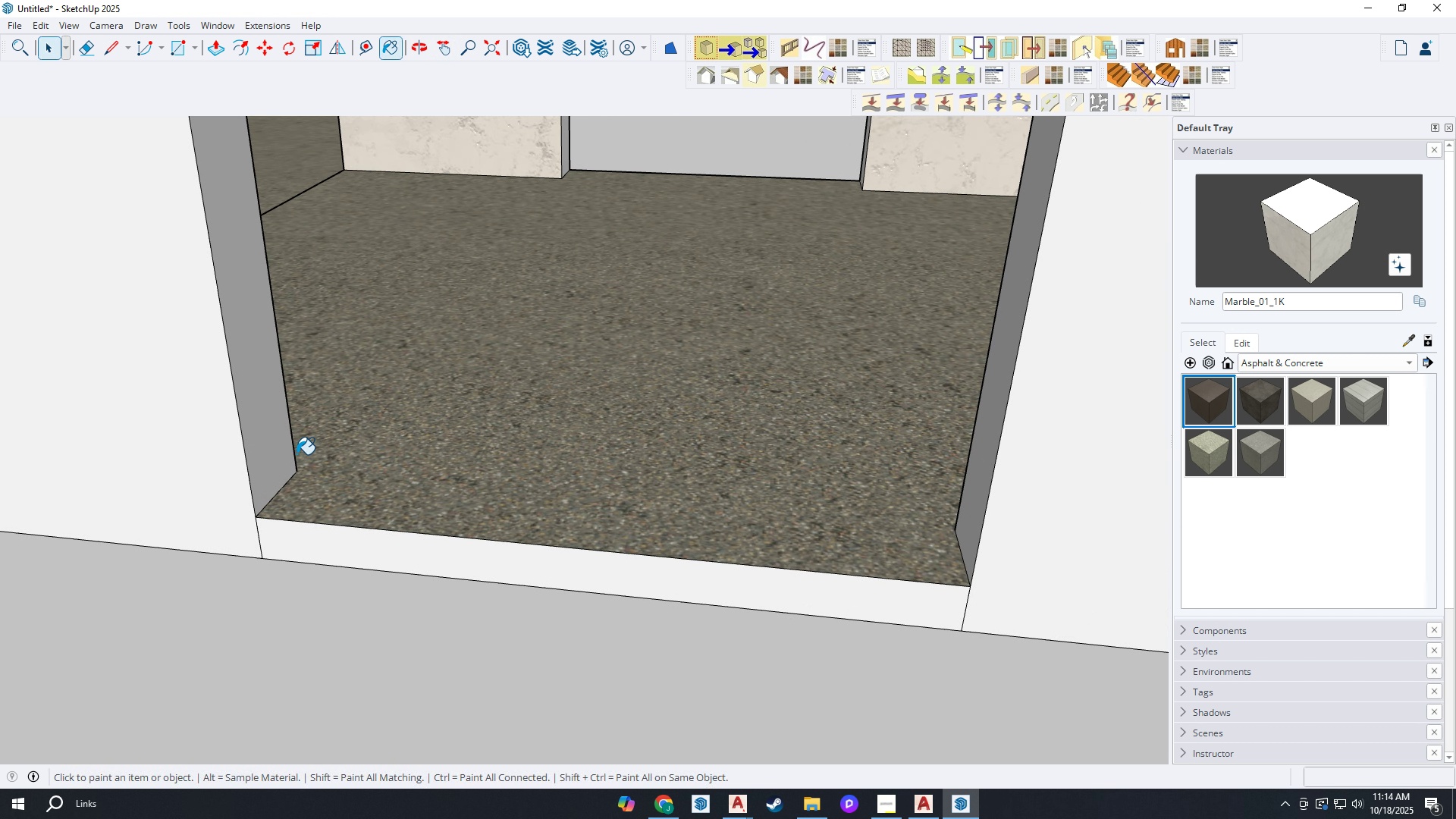 
key(B)
 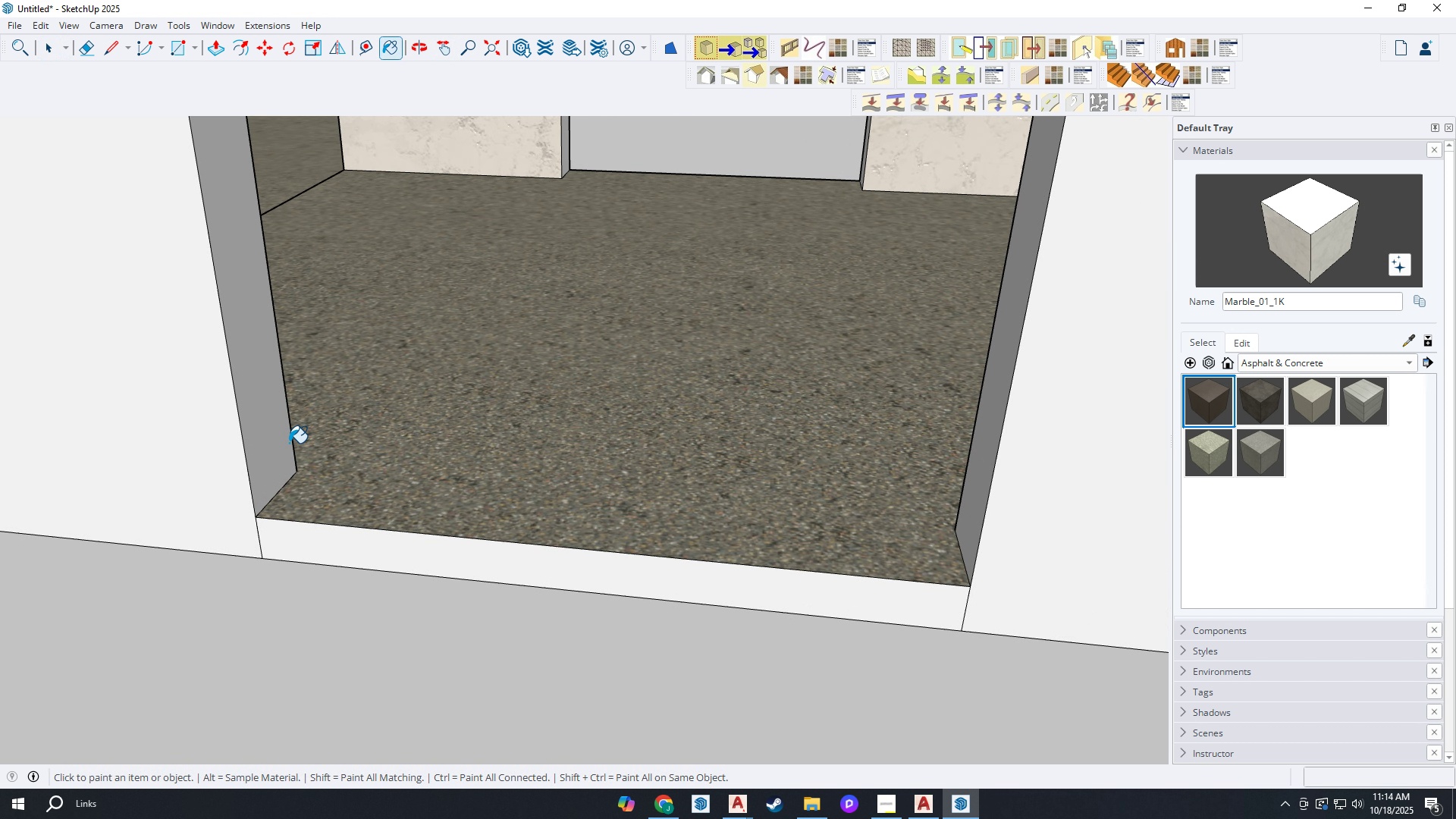 
left_click([289, 443])
 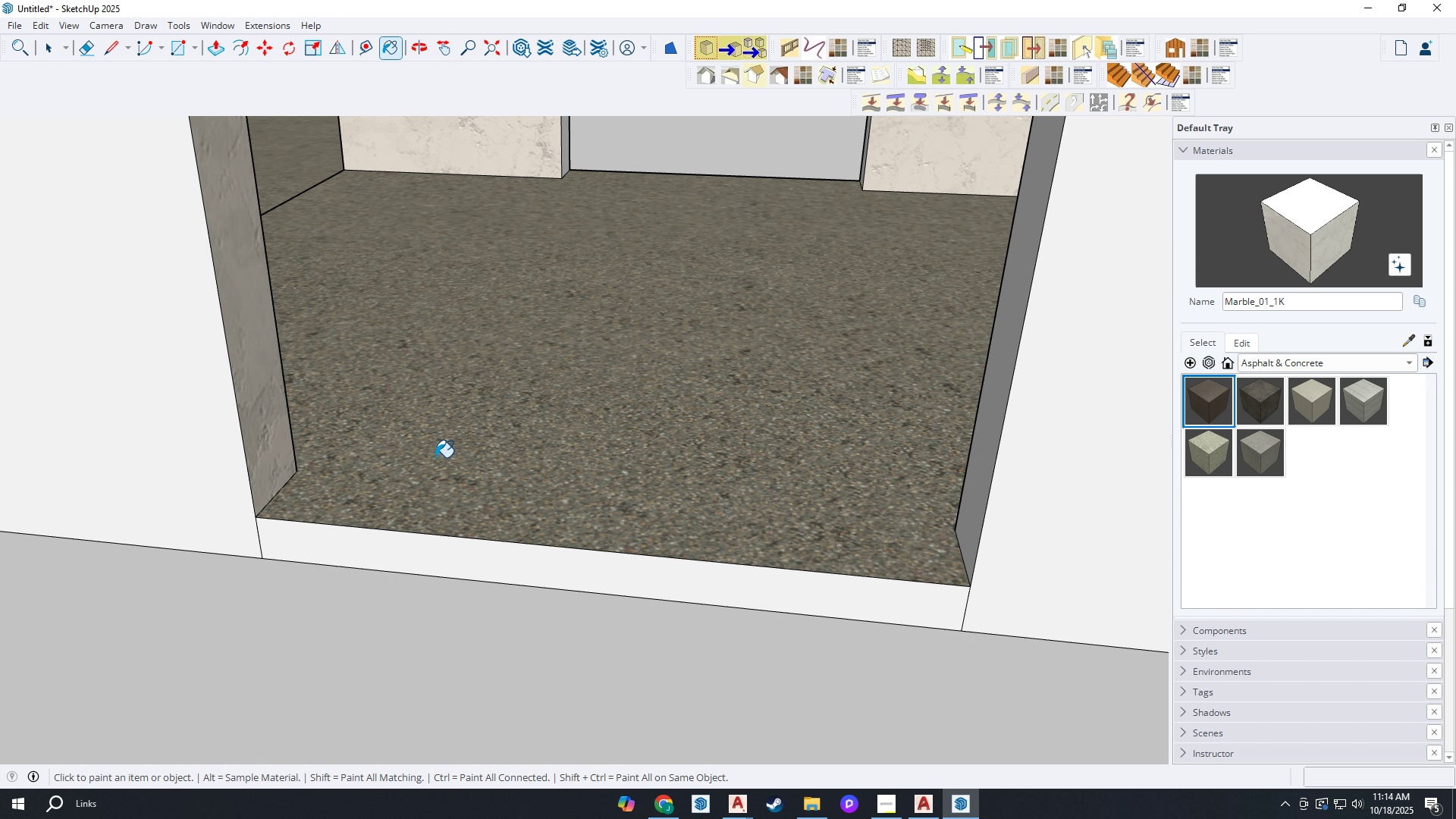 
scroll: coordinate [443, 457], scroll_direction: up, amount: 1.0
 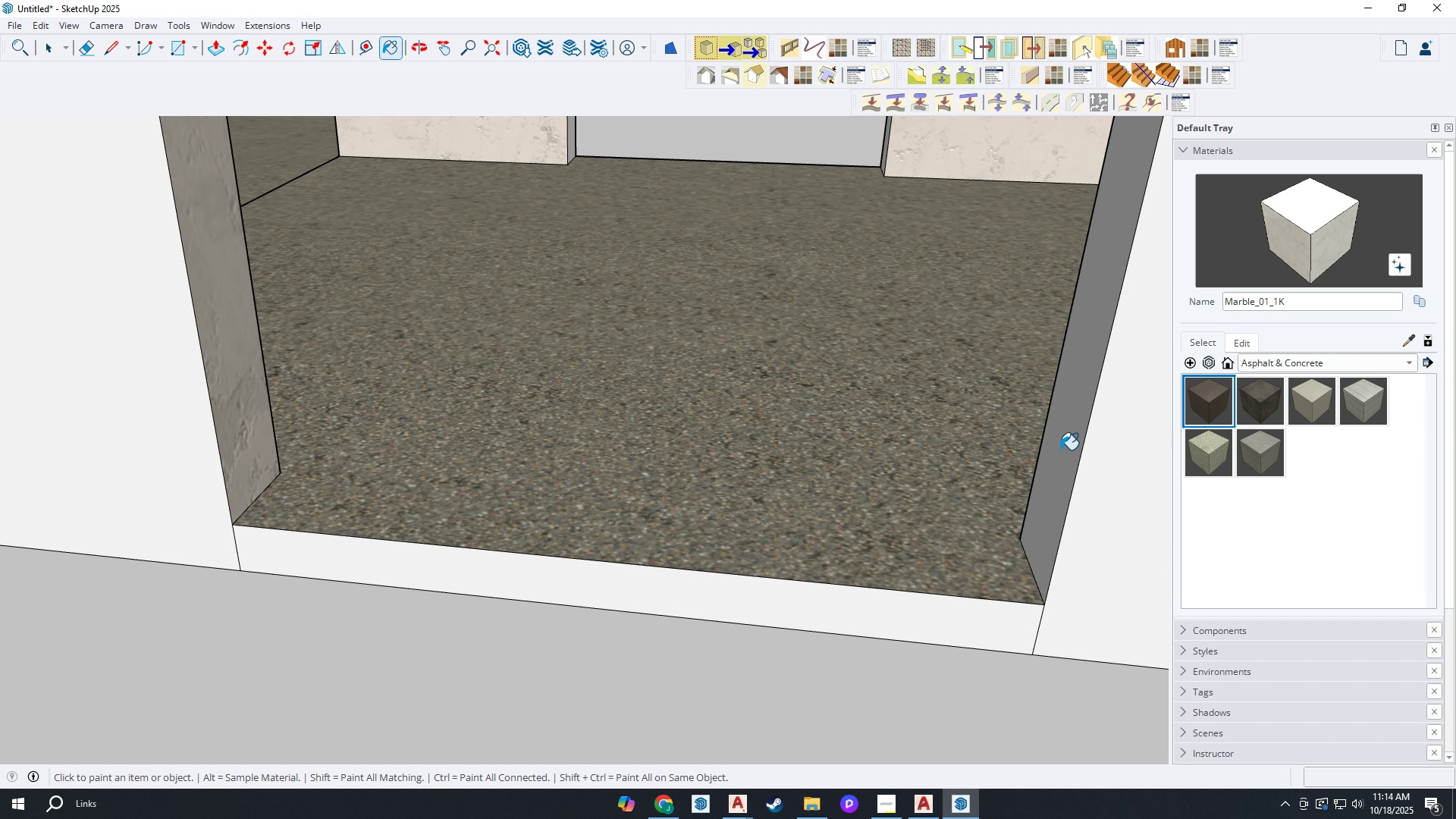 
left_click([1057, 450])
 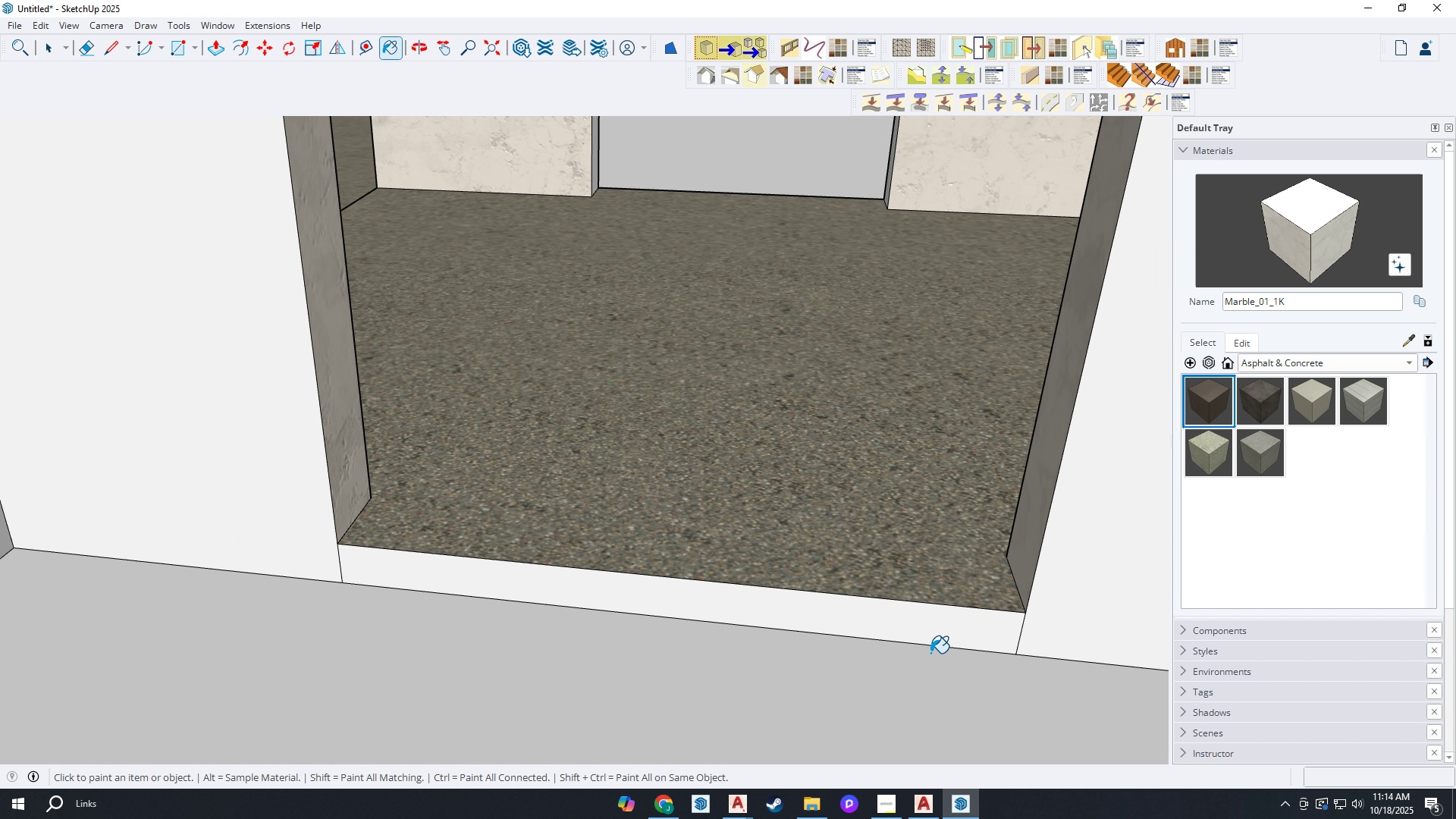 
scroll: coordinate [668, 303], scroll_direction: up, amount: 4.0
 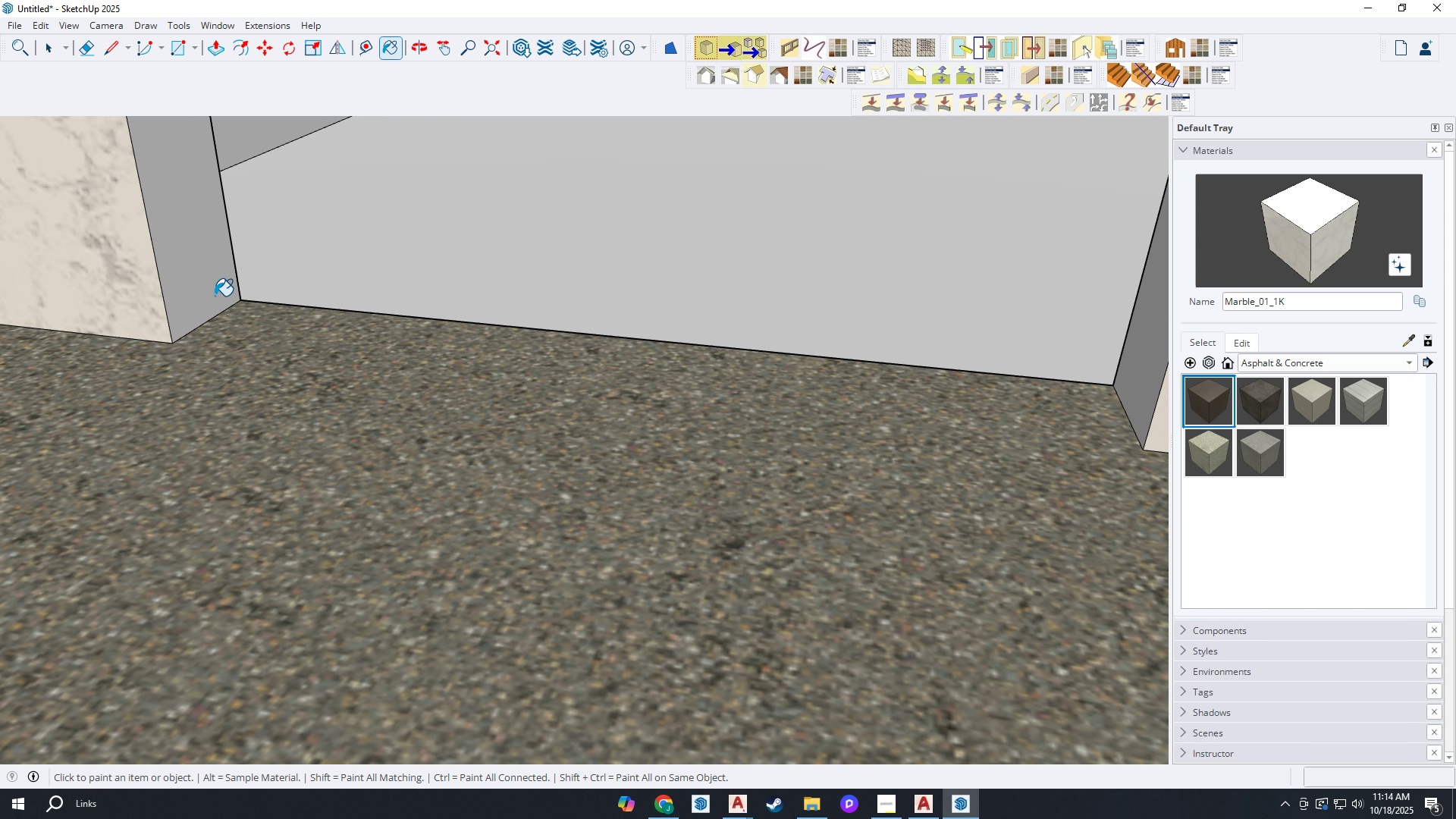 
left_click([212, 294])
 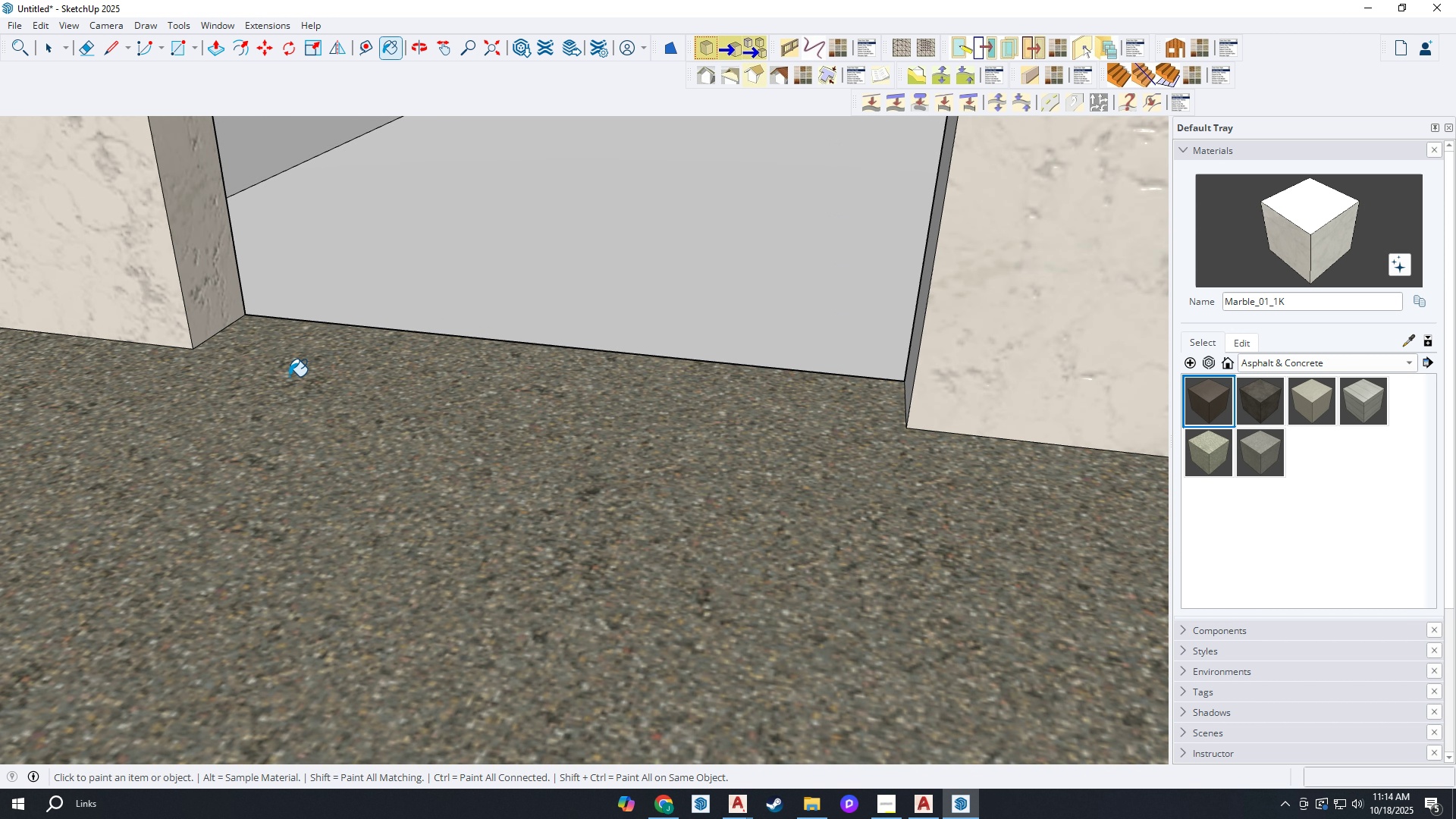 
scroll: coordinate [266, 372], scroll_direction: down, amount: 3.0
 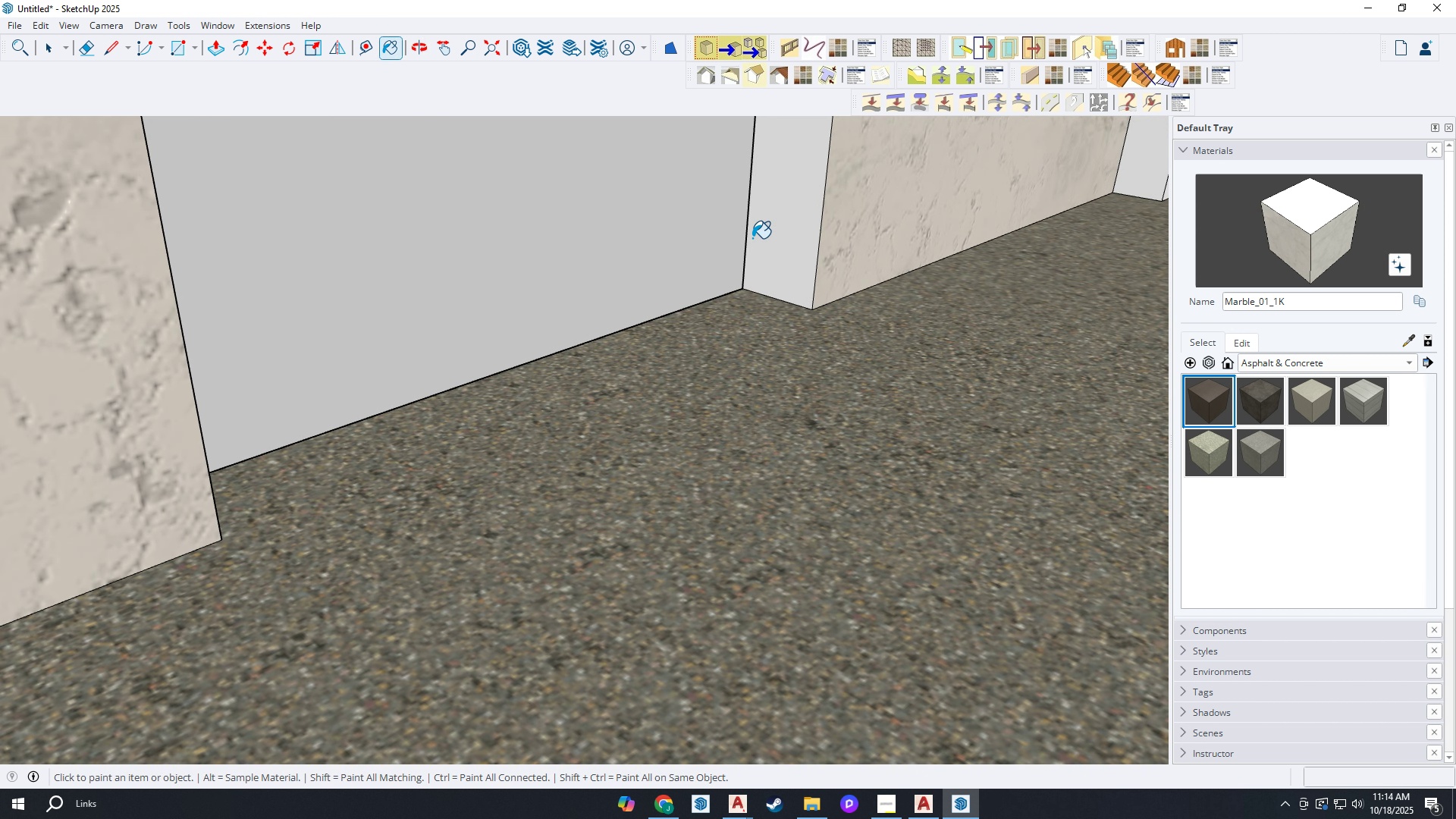 
left_click([768, 226])
 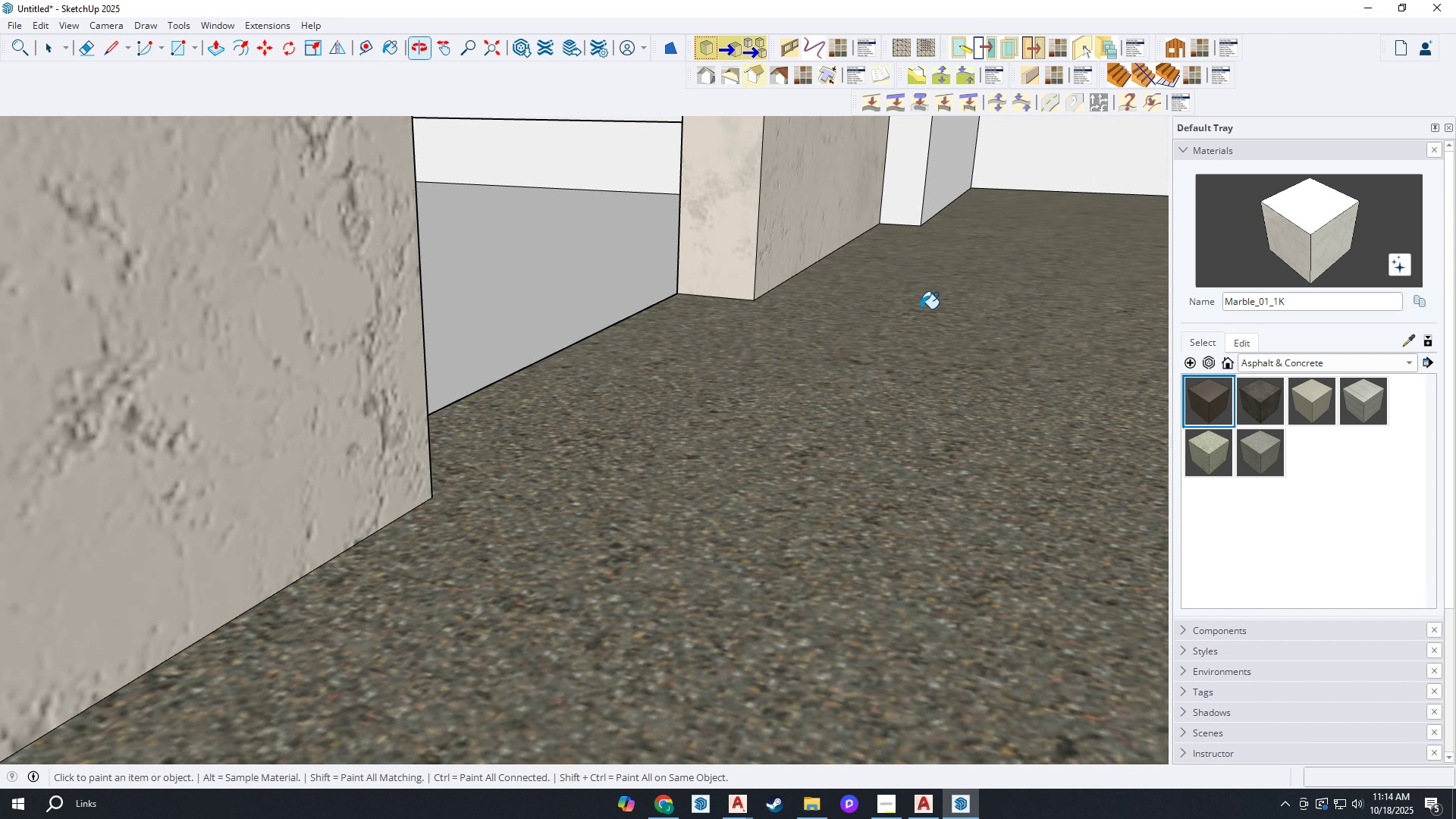 
scroll: coordinate [888, 446], scroll_direction: down, amount: 10.0
 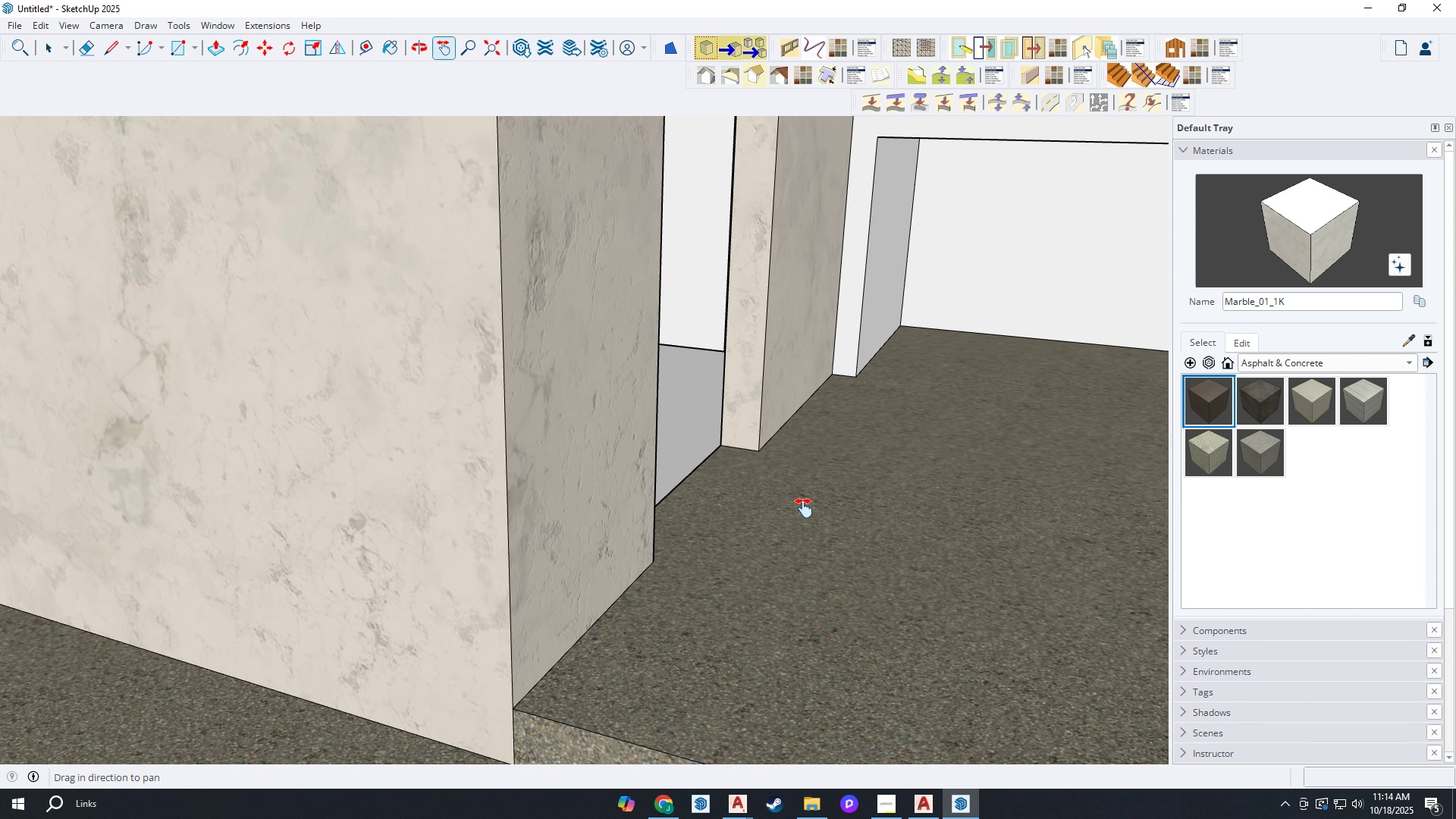 
key(H)
 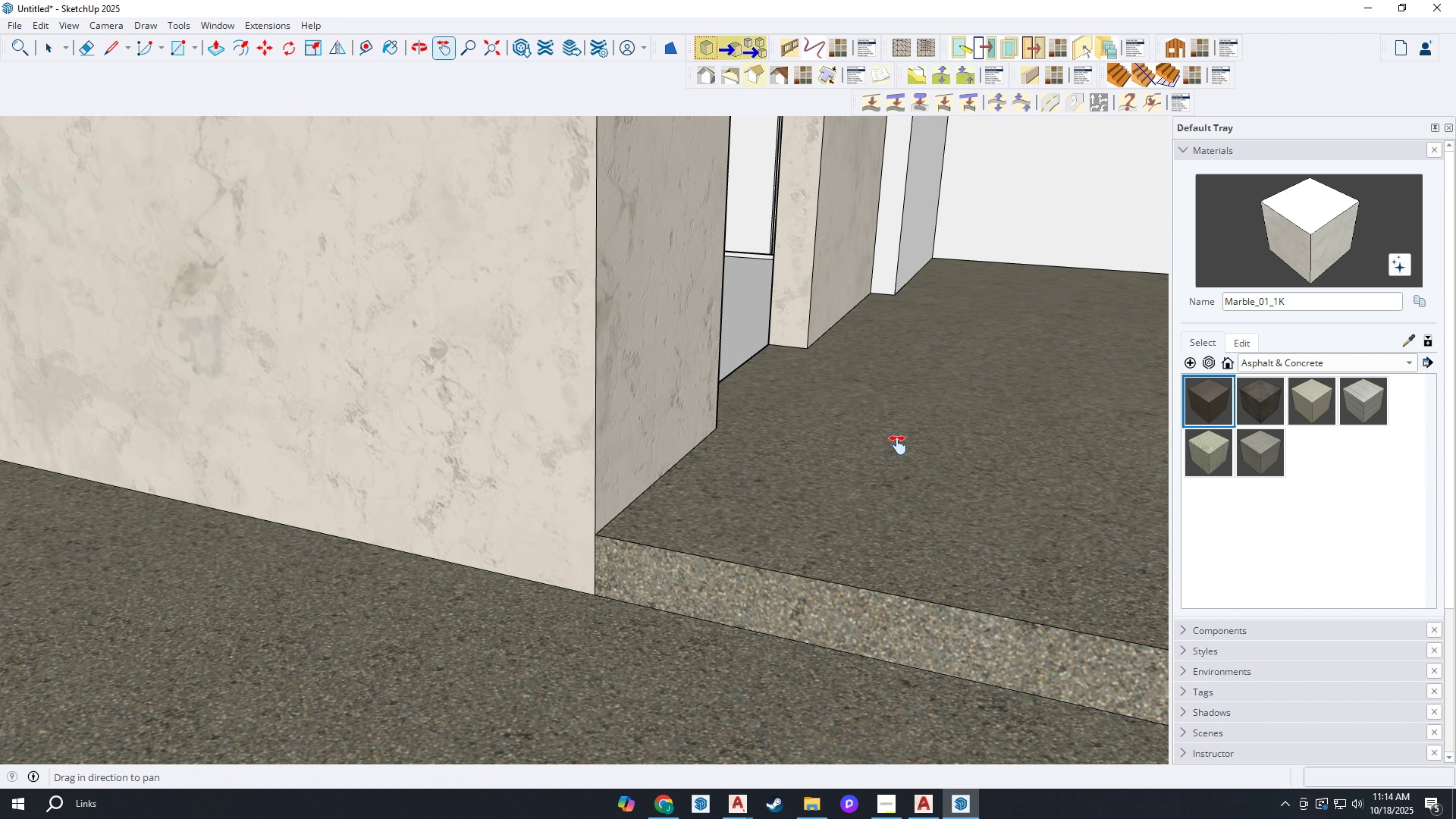 
left_click_drag(start_coordinate=[898, 445], to_coordinate=[832, 585])
 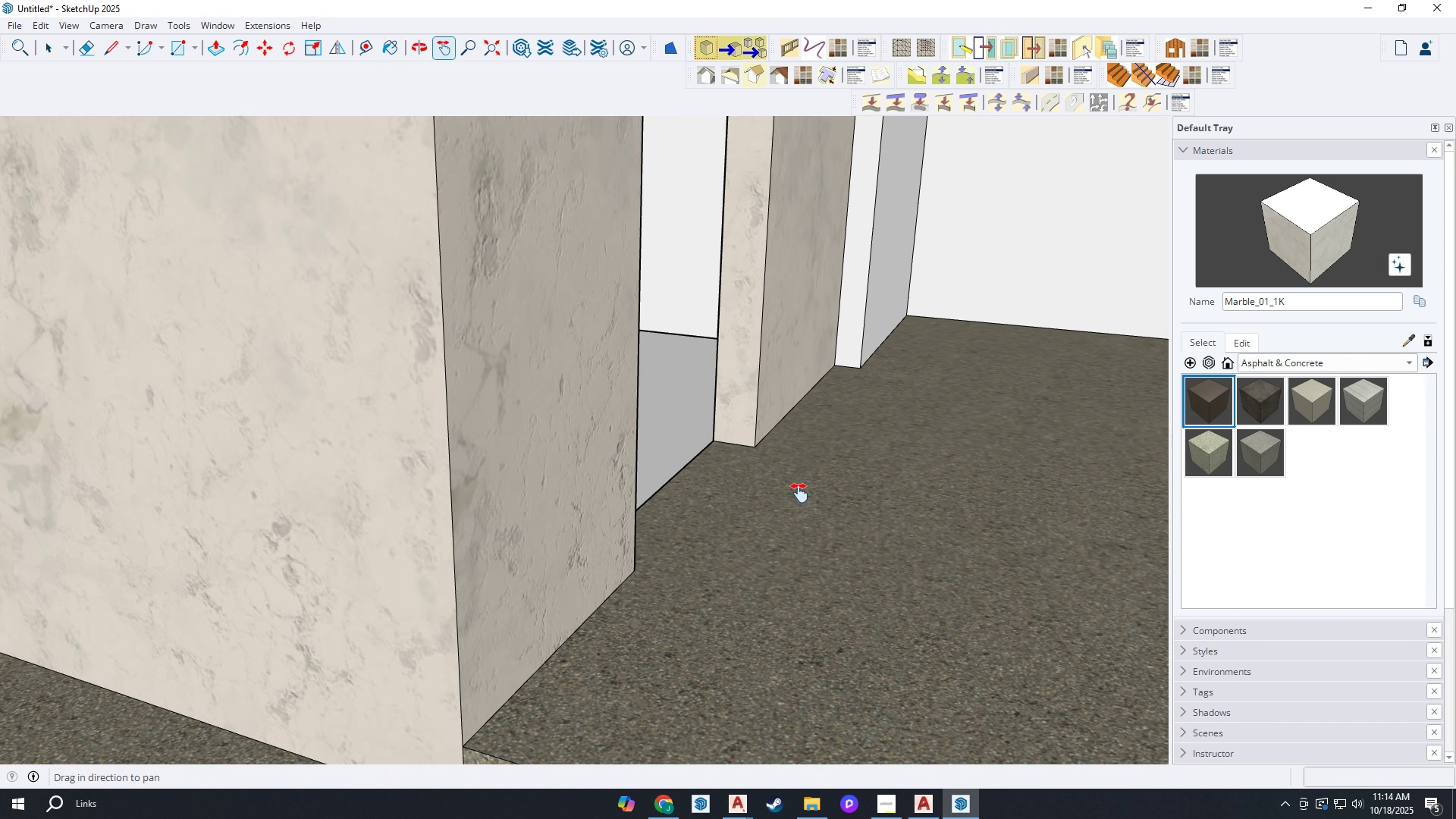 
scroll: coordinate [799, 493], scroll_direction: up, amount: 3.0
 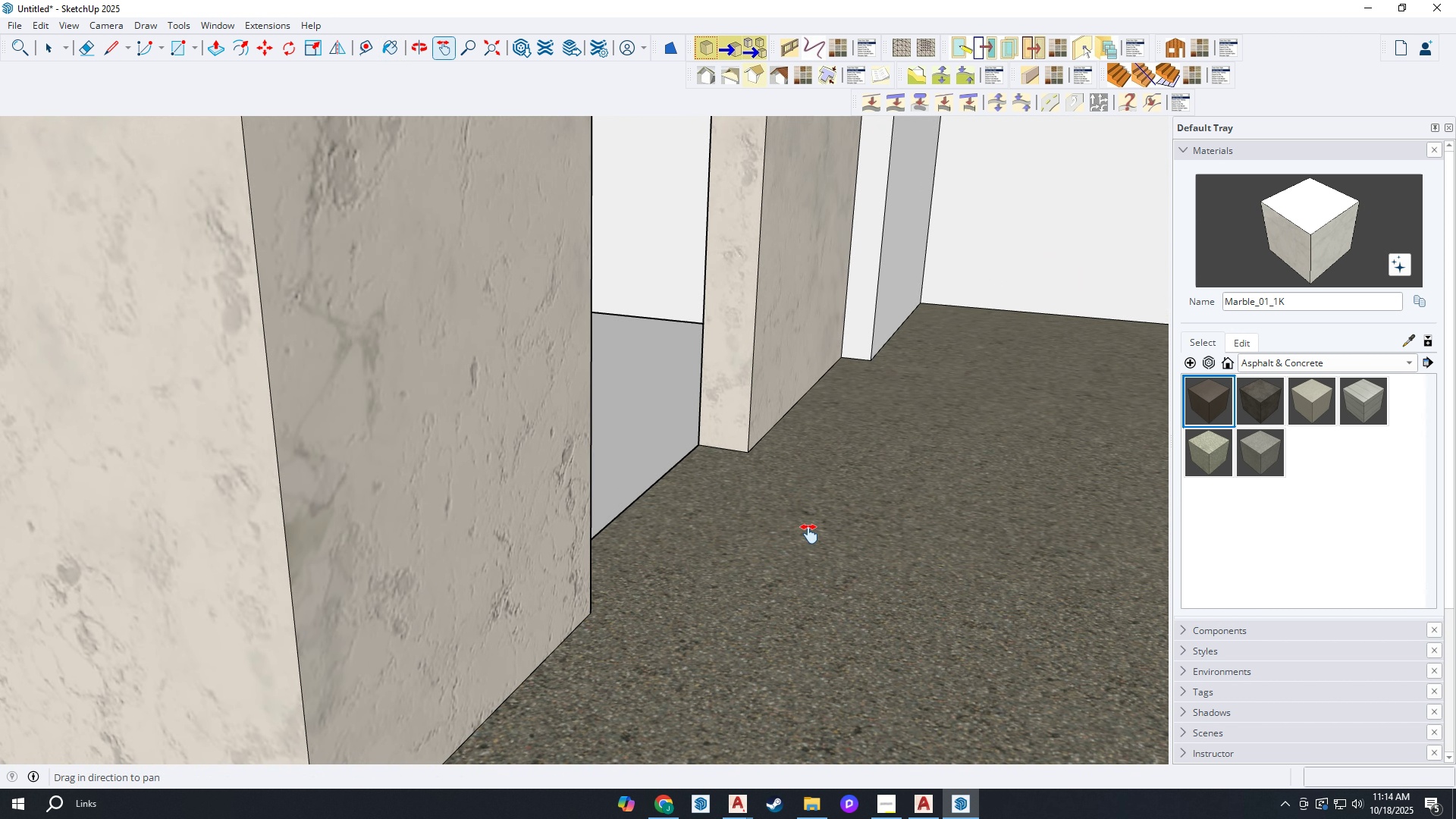 
left_click_drag(start_coordinate=[800, 494], to_coordinate=[861, 658])
 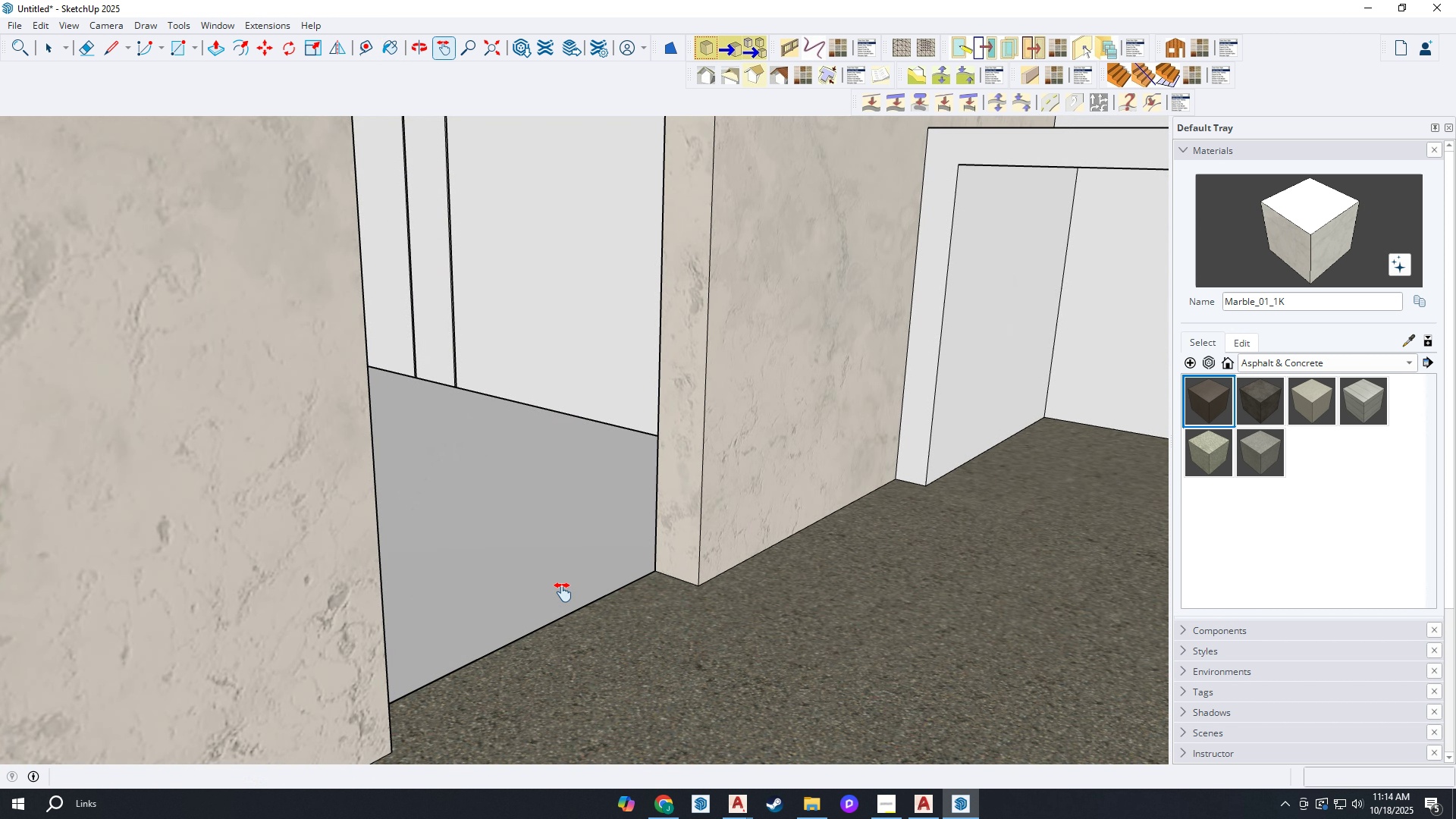 
left_click_drag(start_coordinate=[535, 592], to_coordinate=[929, 619])
 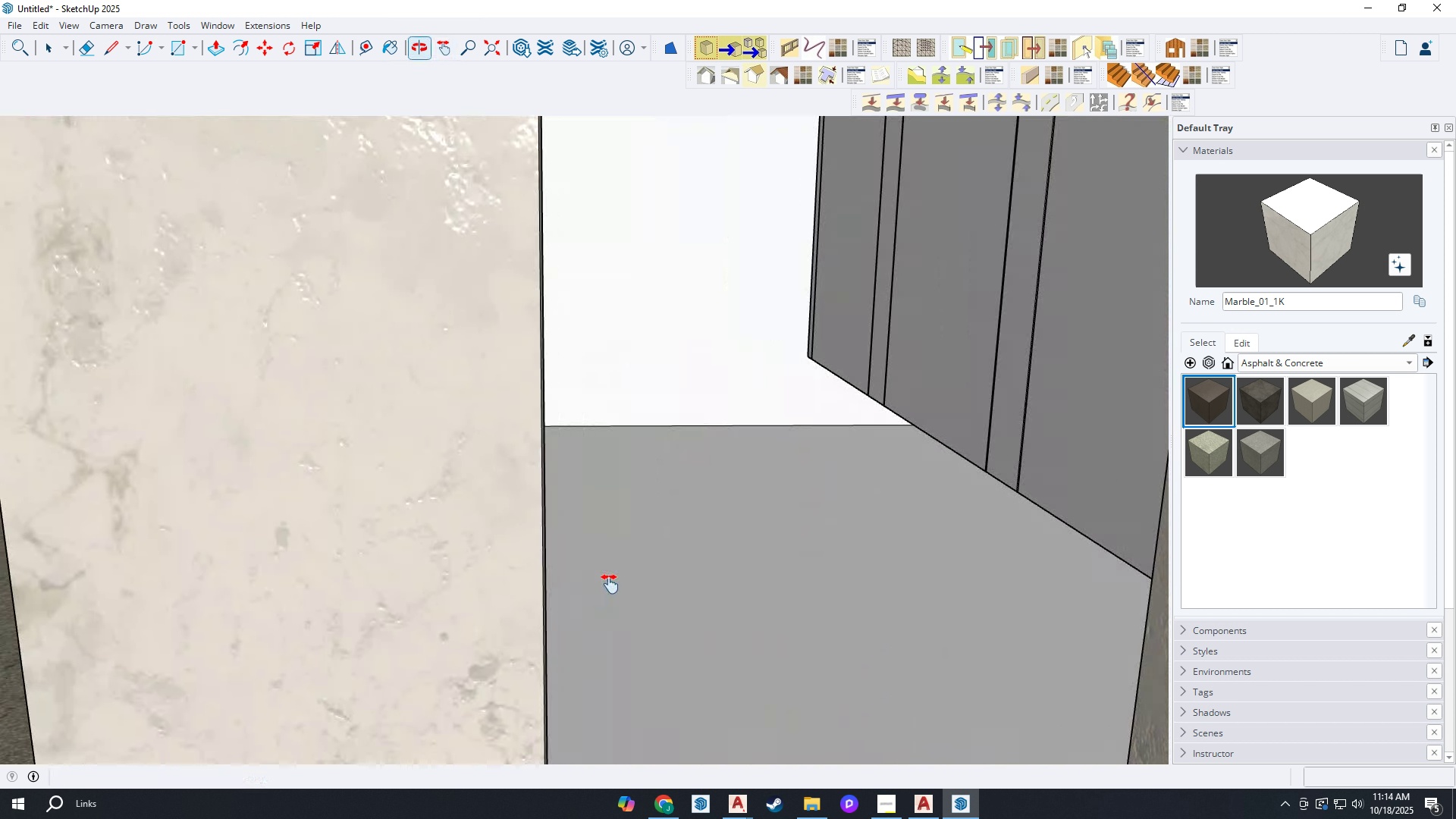 
left_click_drag(start_coordinate=[775, 587], to_coordinate=[749, 570])
 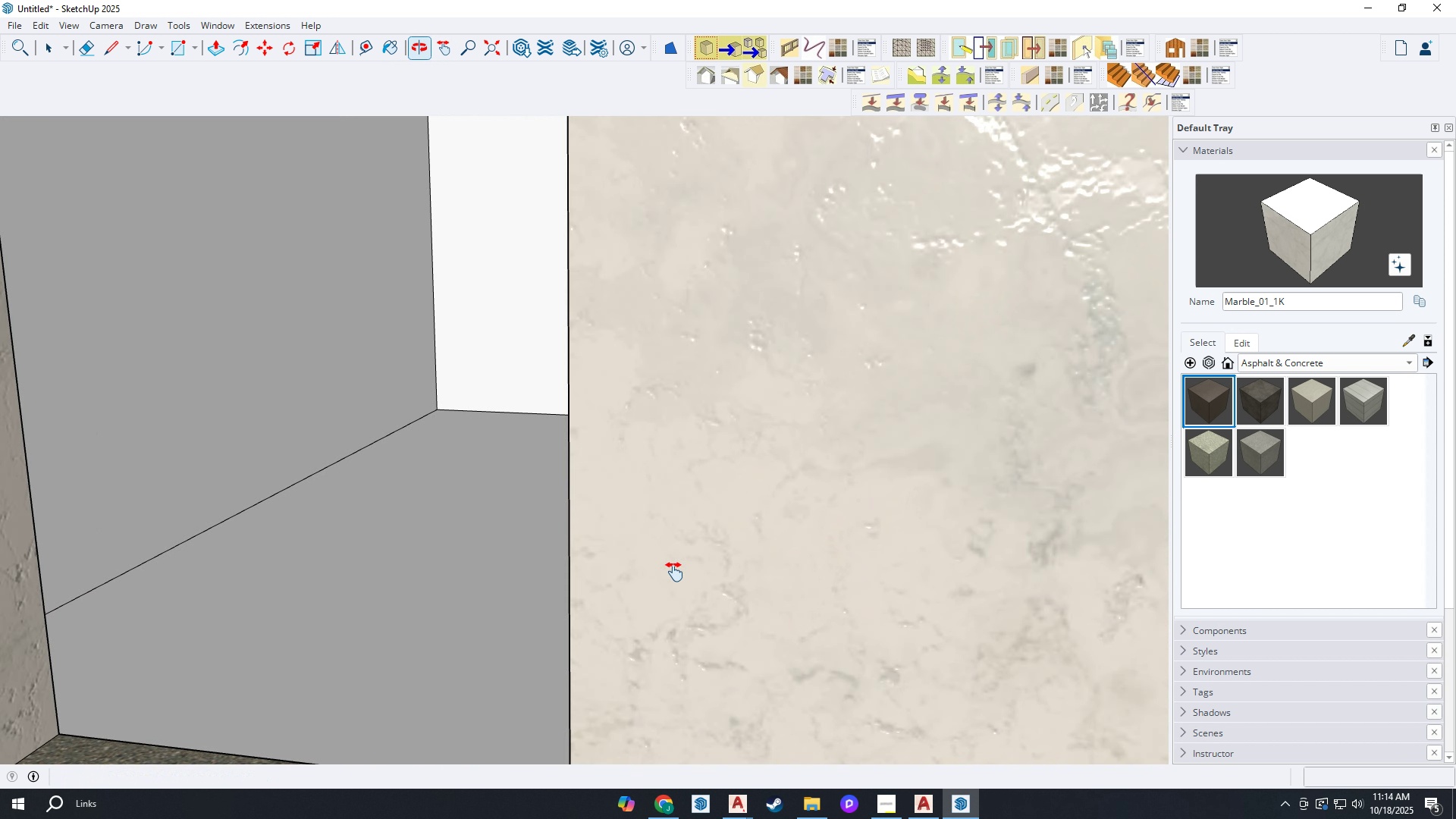 
key(Space)
 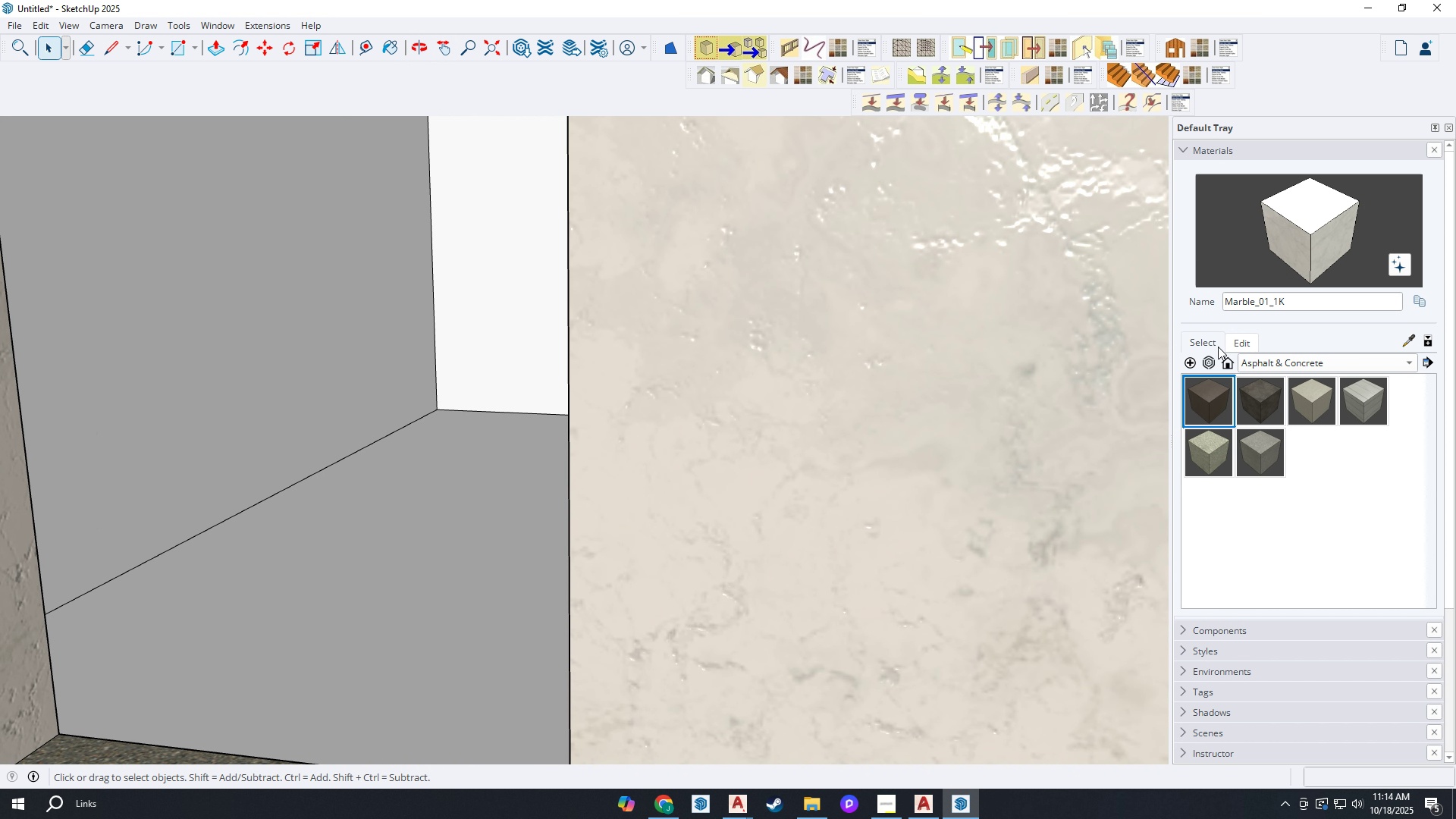 
double_click([1211, 347])
 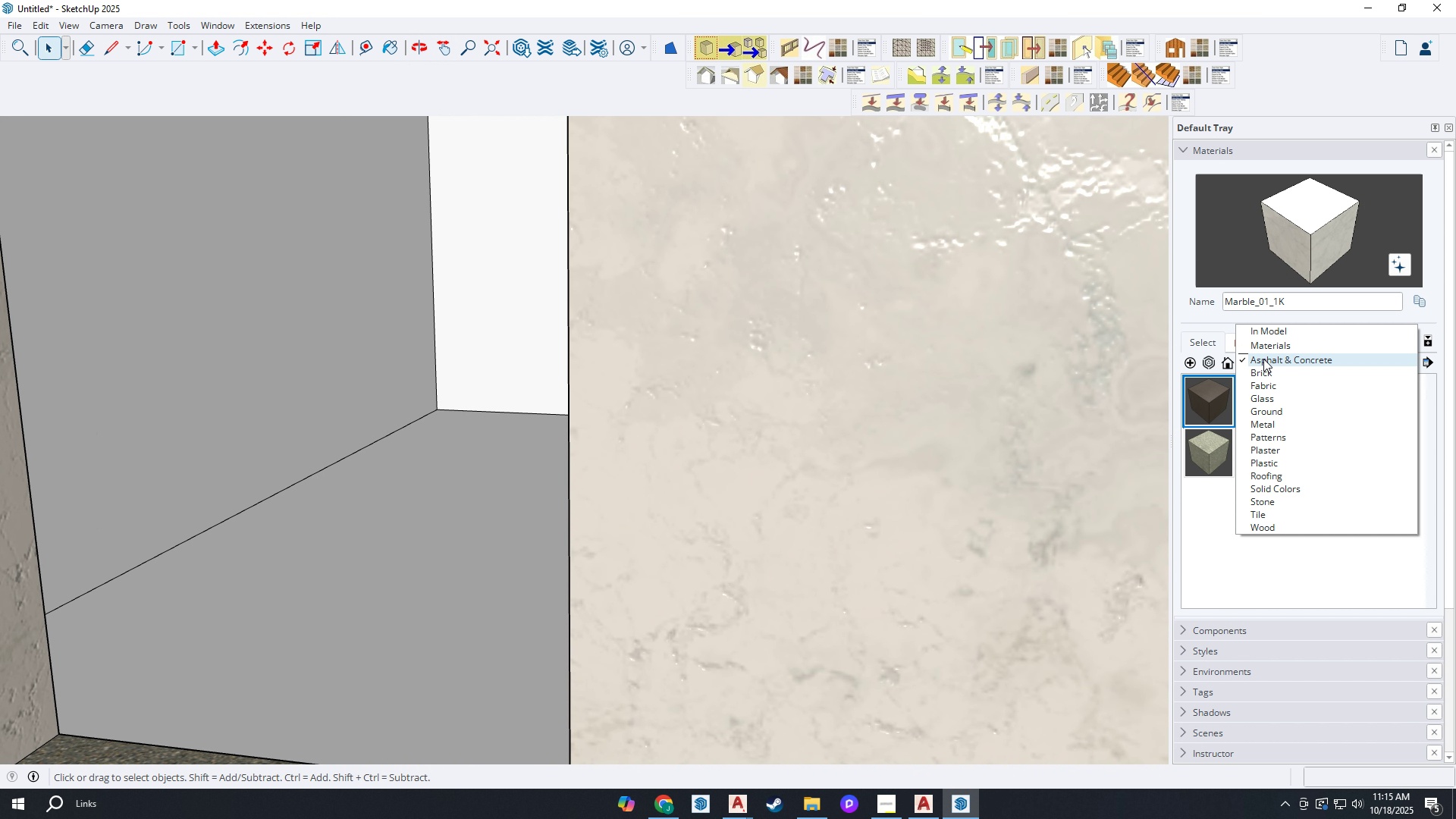 
triple_click([1263, 359])
 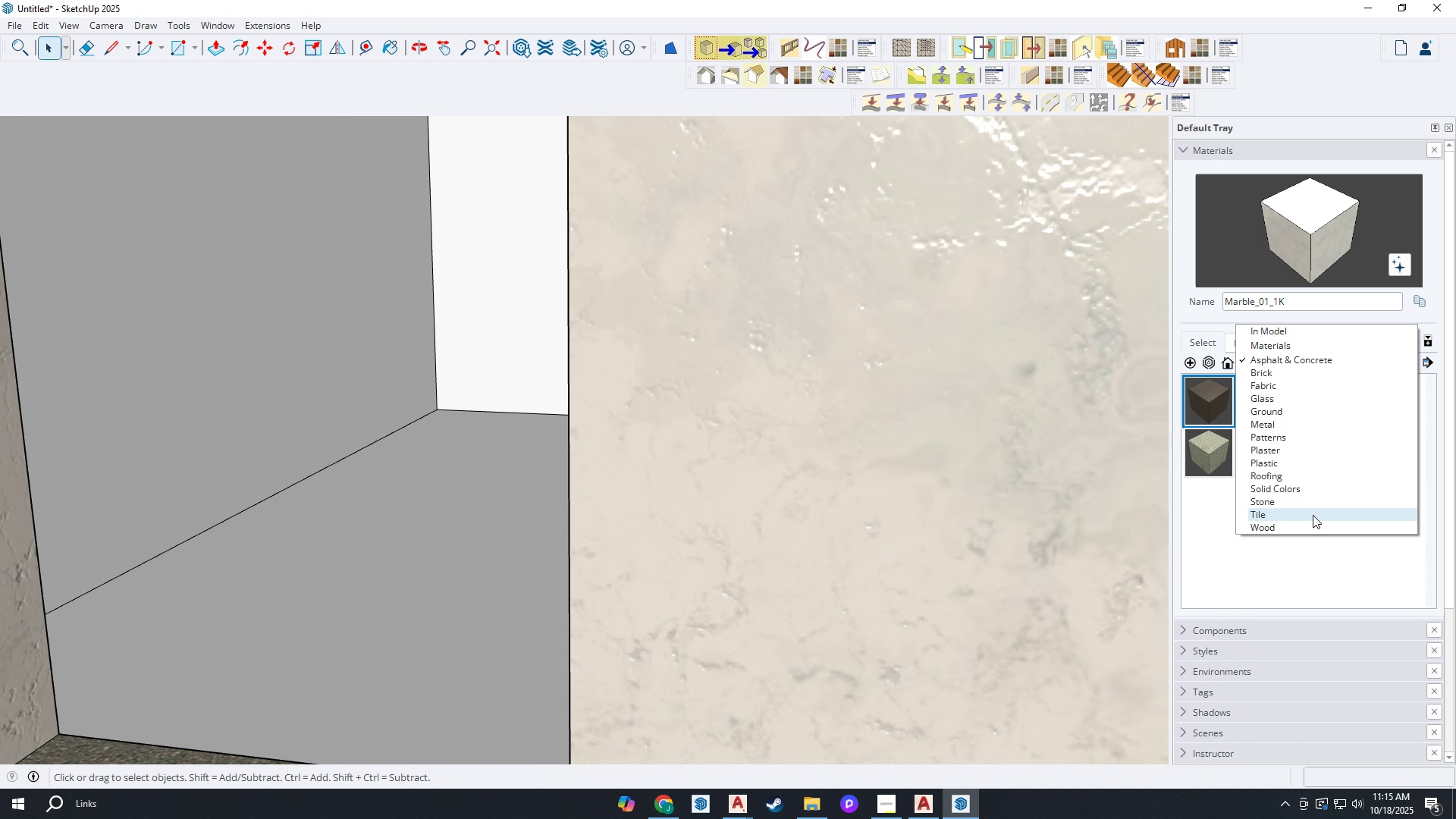 
left_click([1313, 515])
 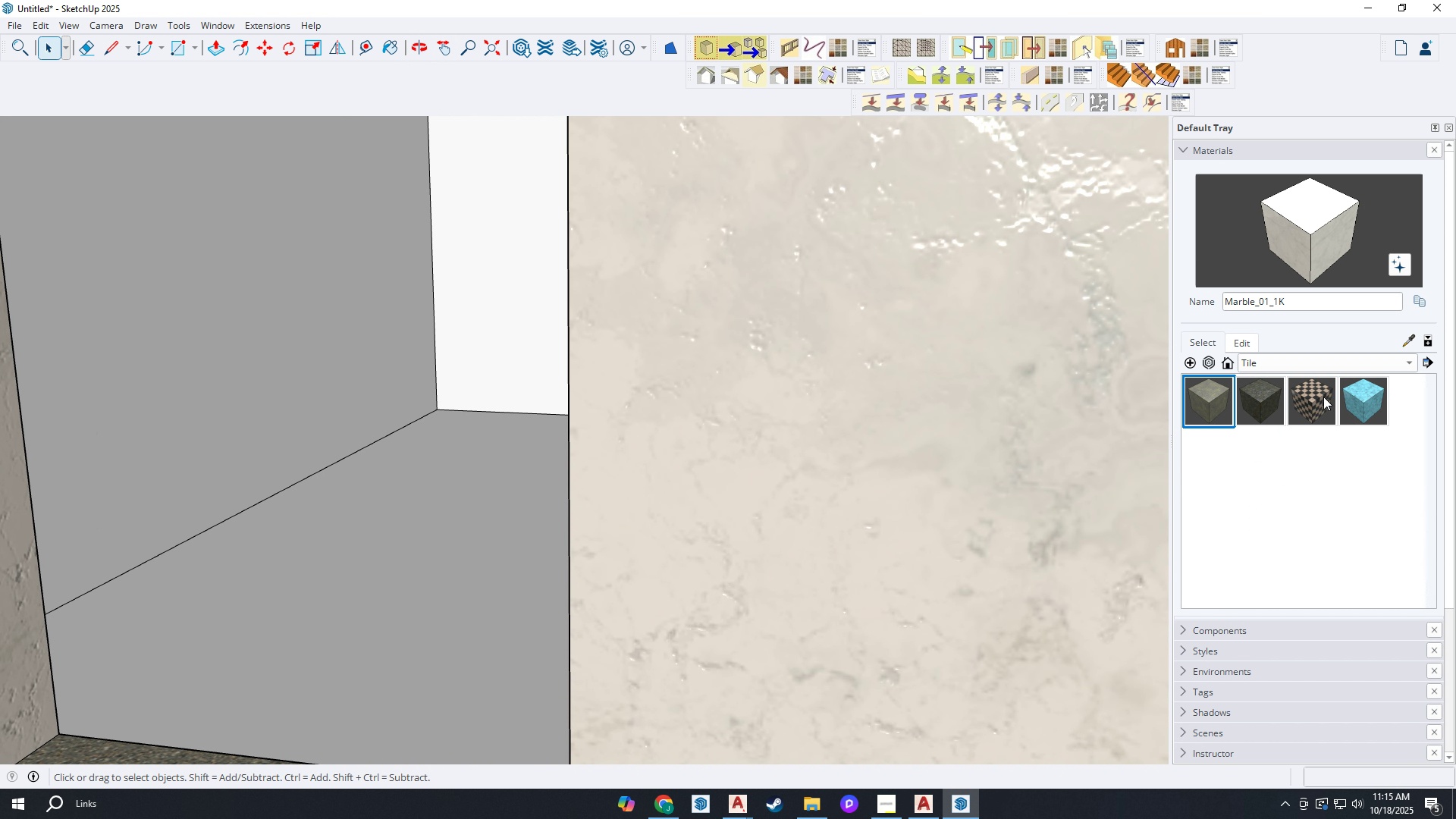 
left_click([1356, 397])
 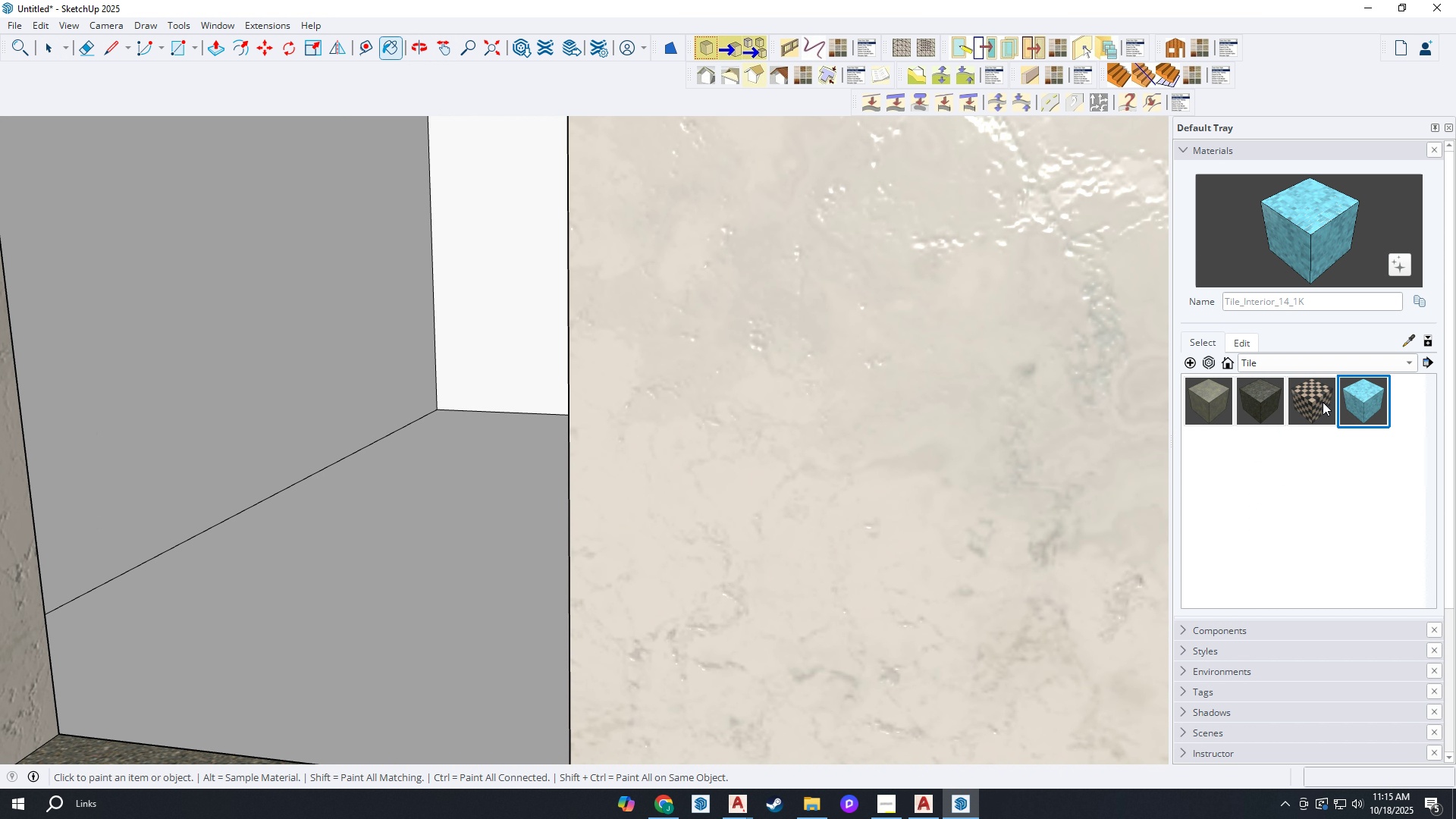 
left_click([1323, 402])
 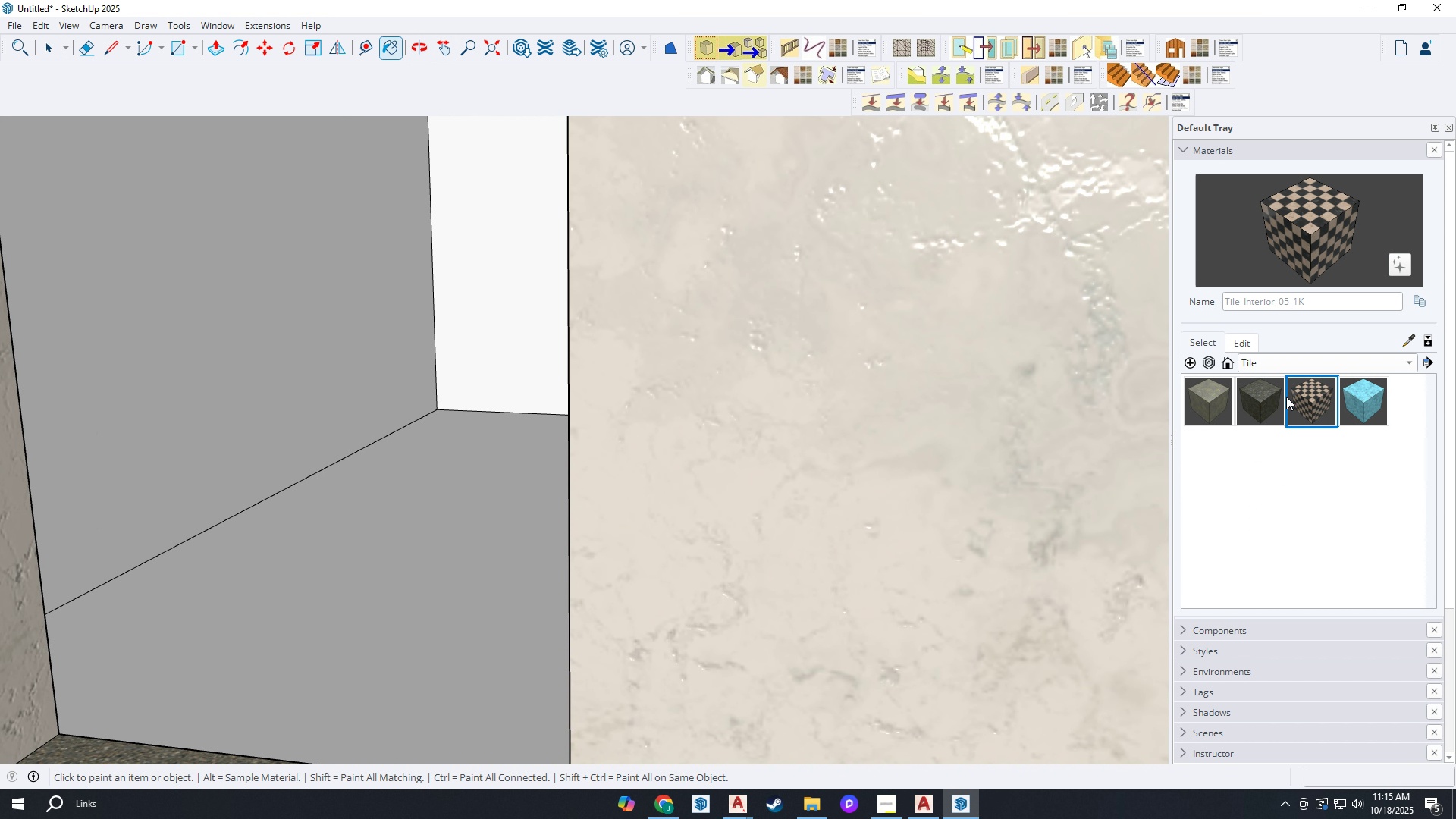 
left_click([1286, 397])
 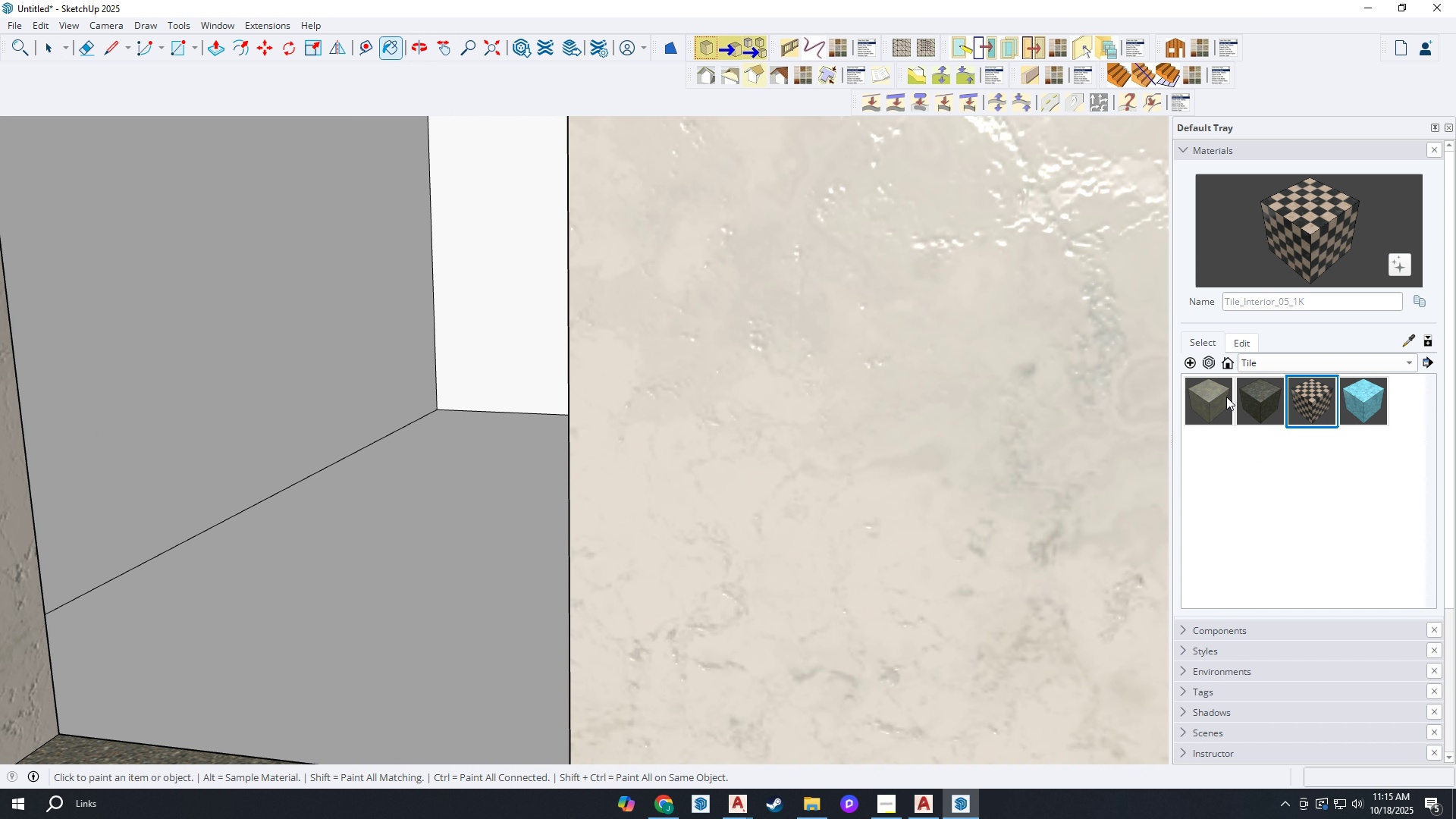 
left_click([1226, 397])
 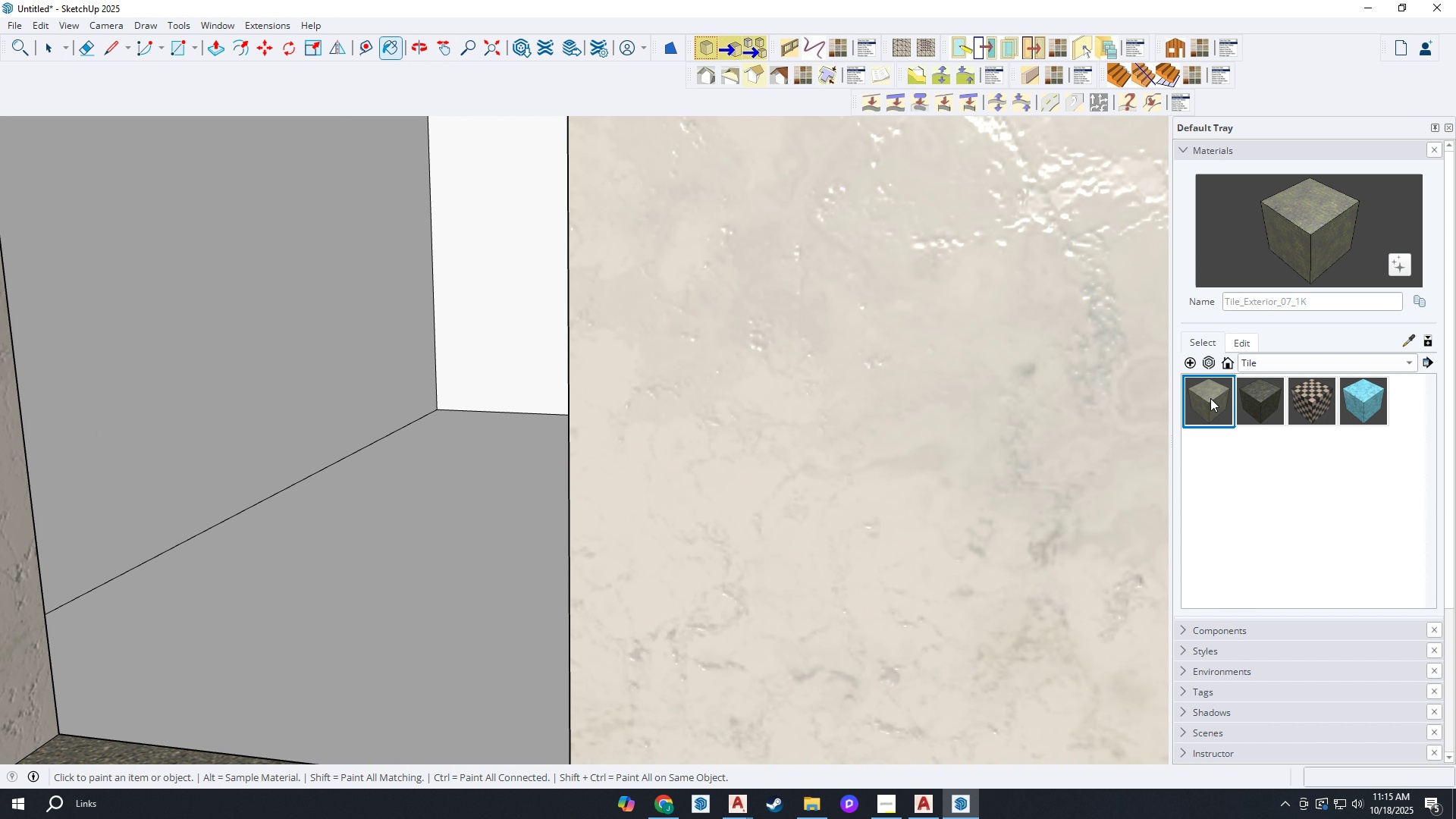 
mouse_move([1225, 381])
 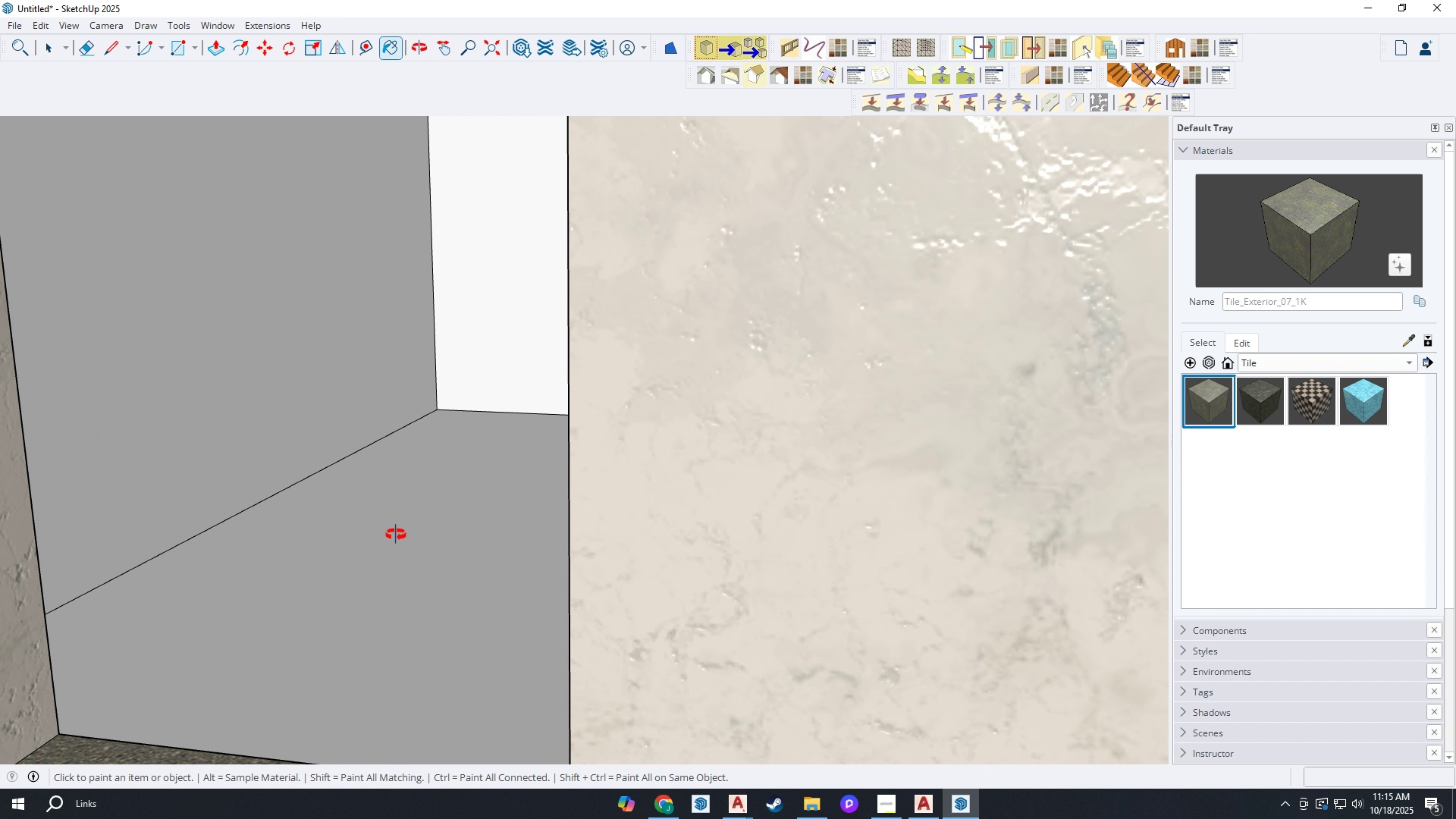 
middle_click([396, 535])
 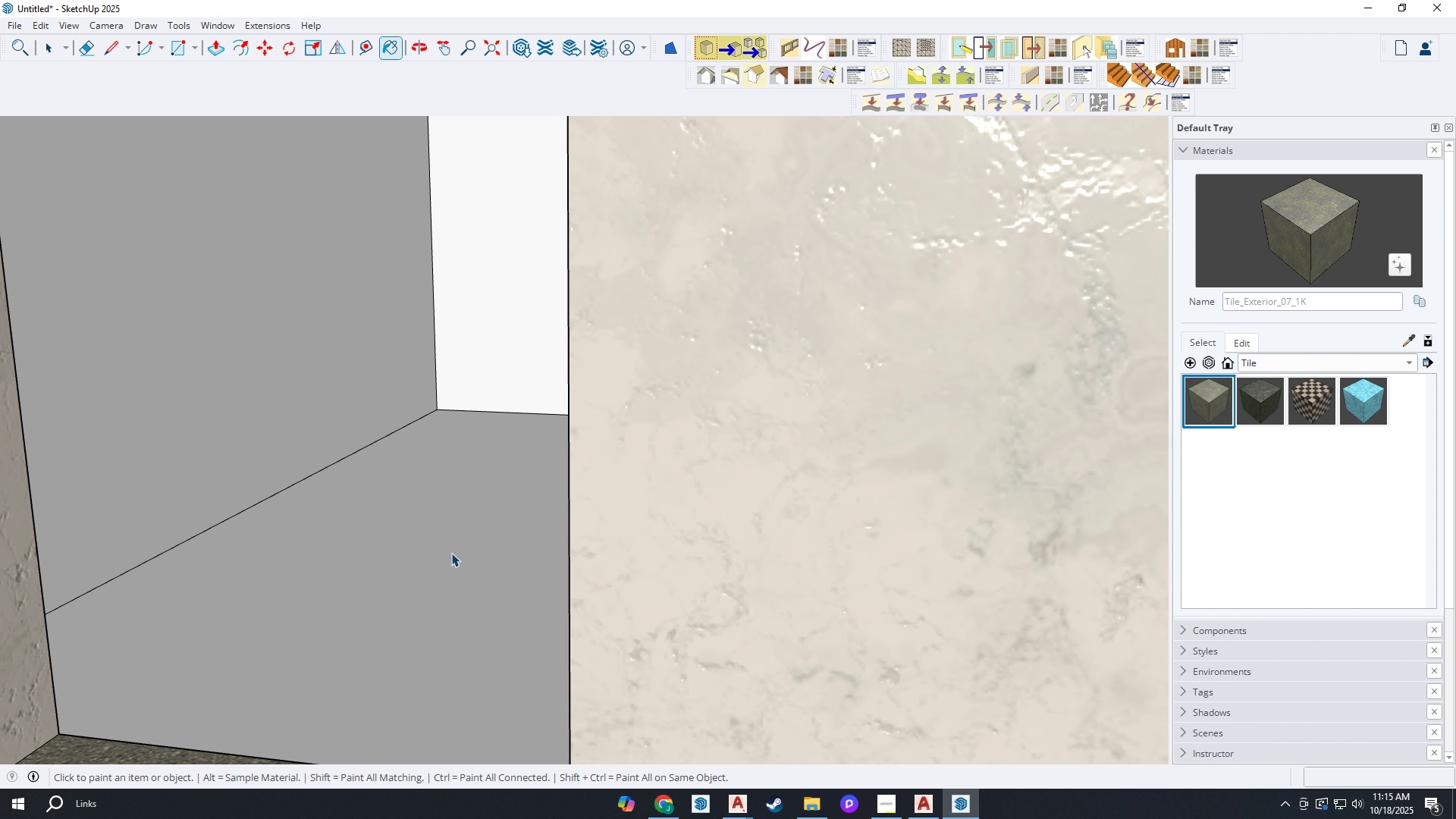 
key(Space)
 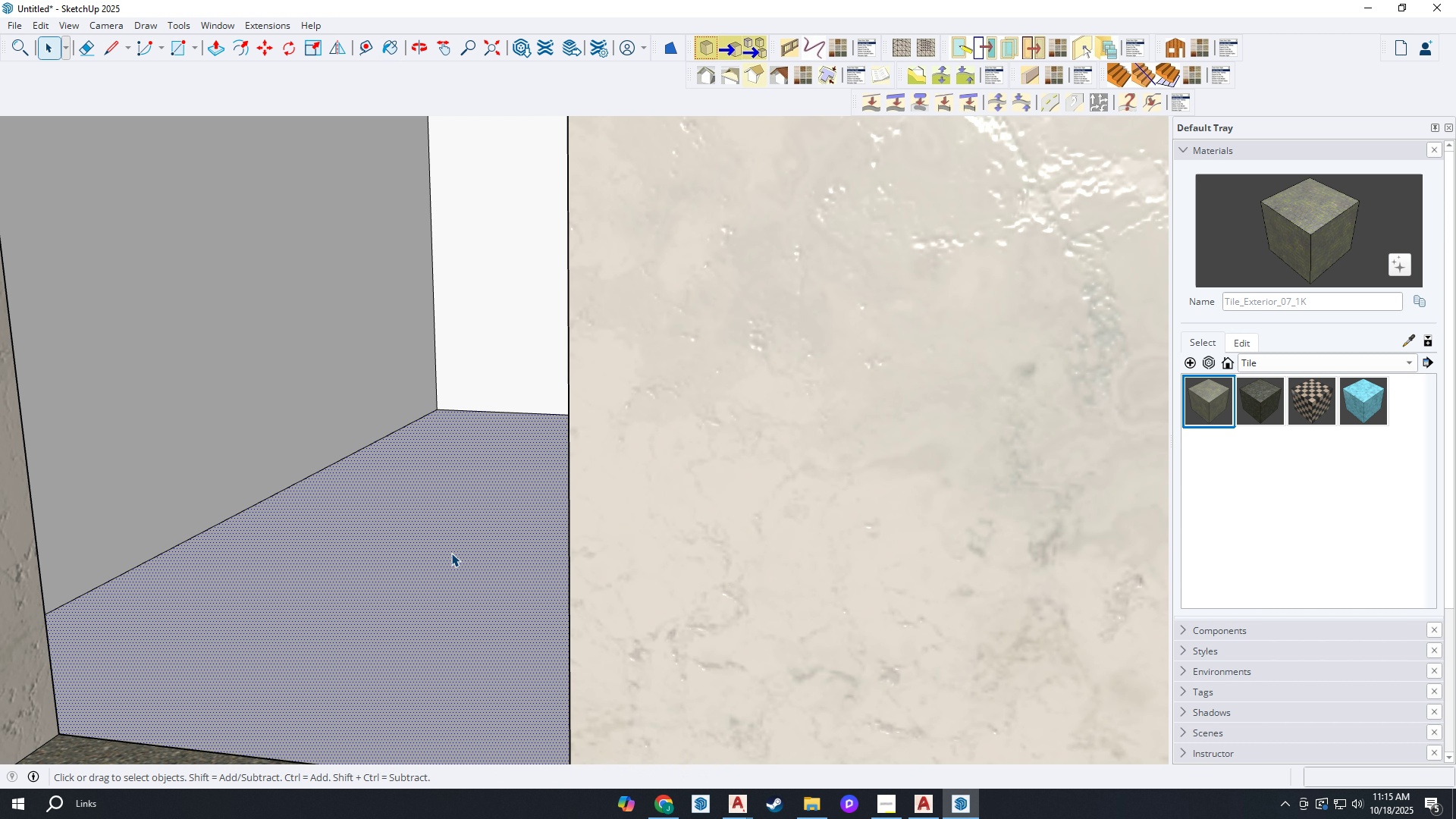 
left_click([451, 553])
 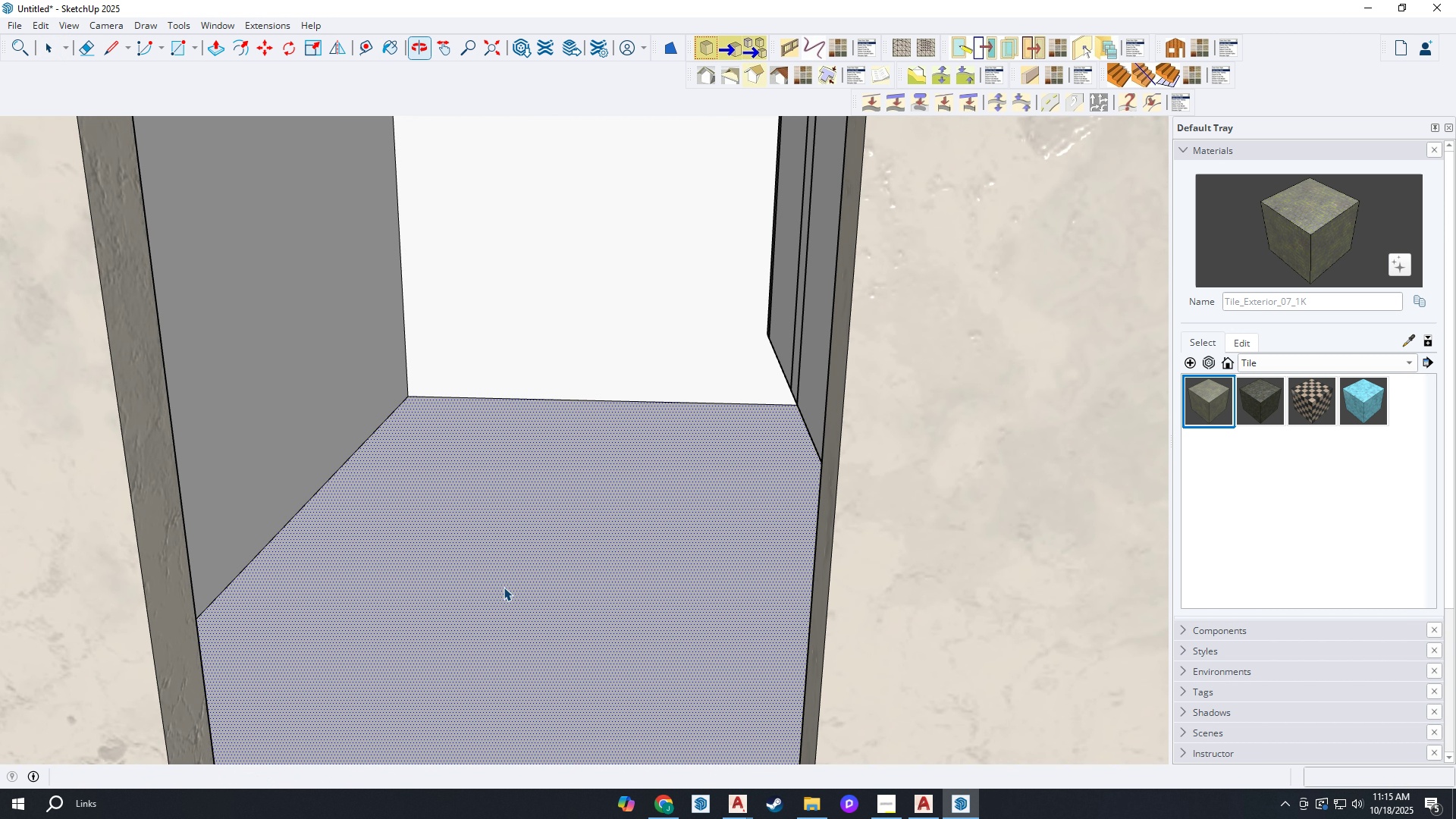 
key(B)
 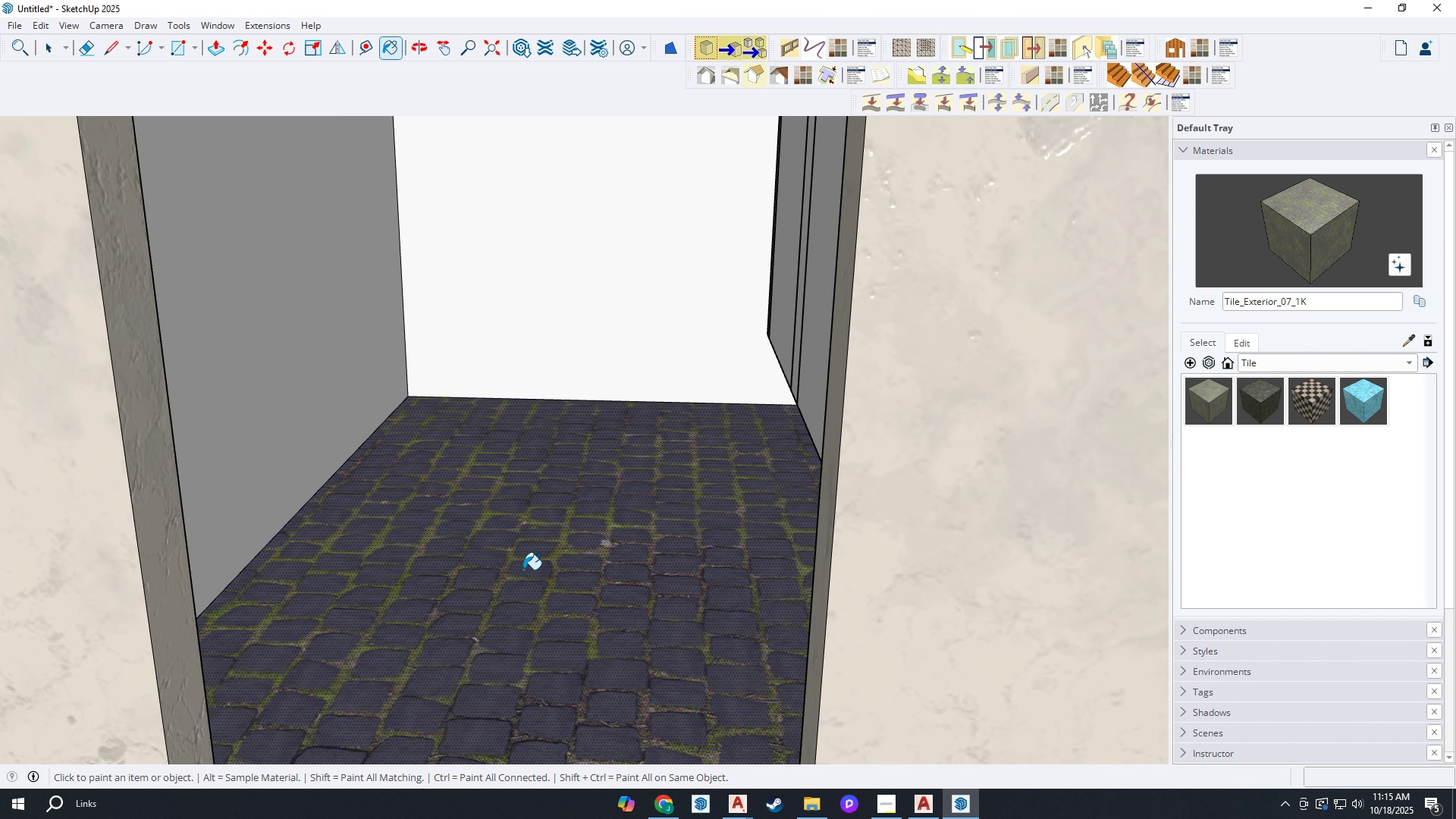 
scroll: coordinate [523, 570], scroll_direction: down, amount: 1.0
 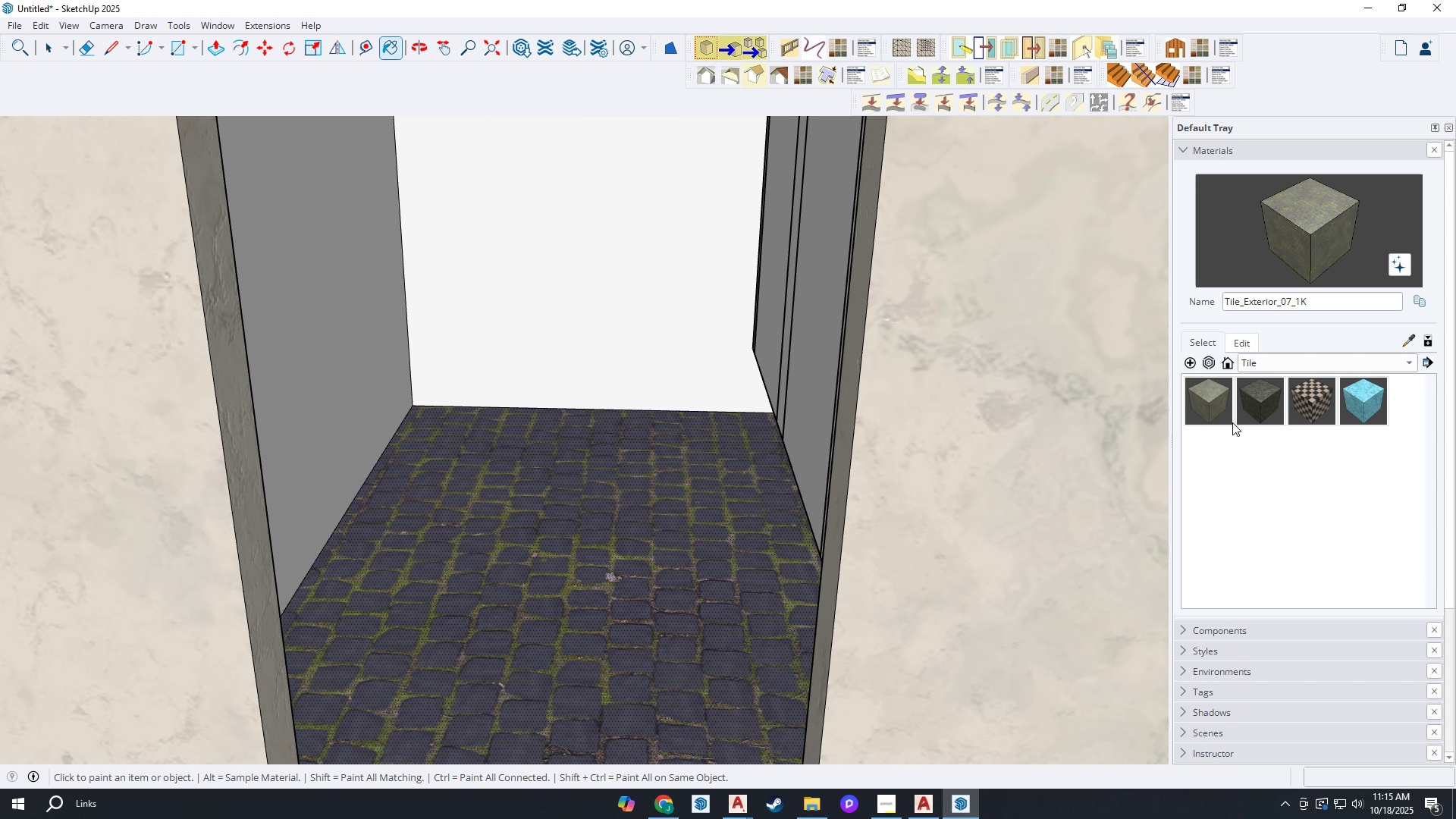 
left_click([1271, 390])
 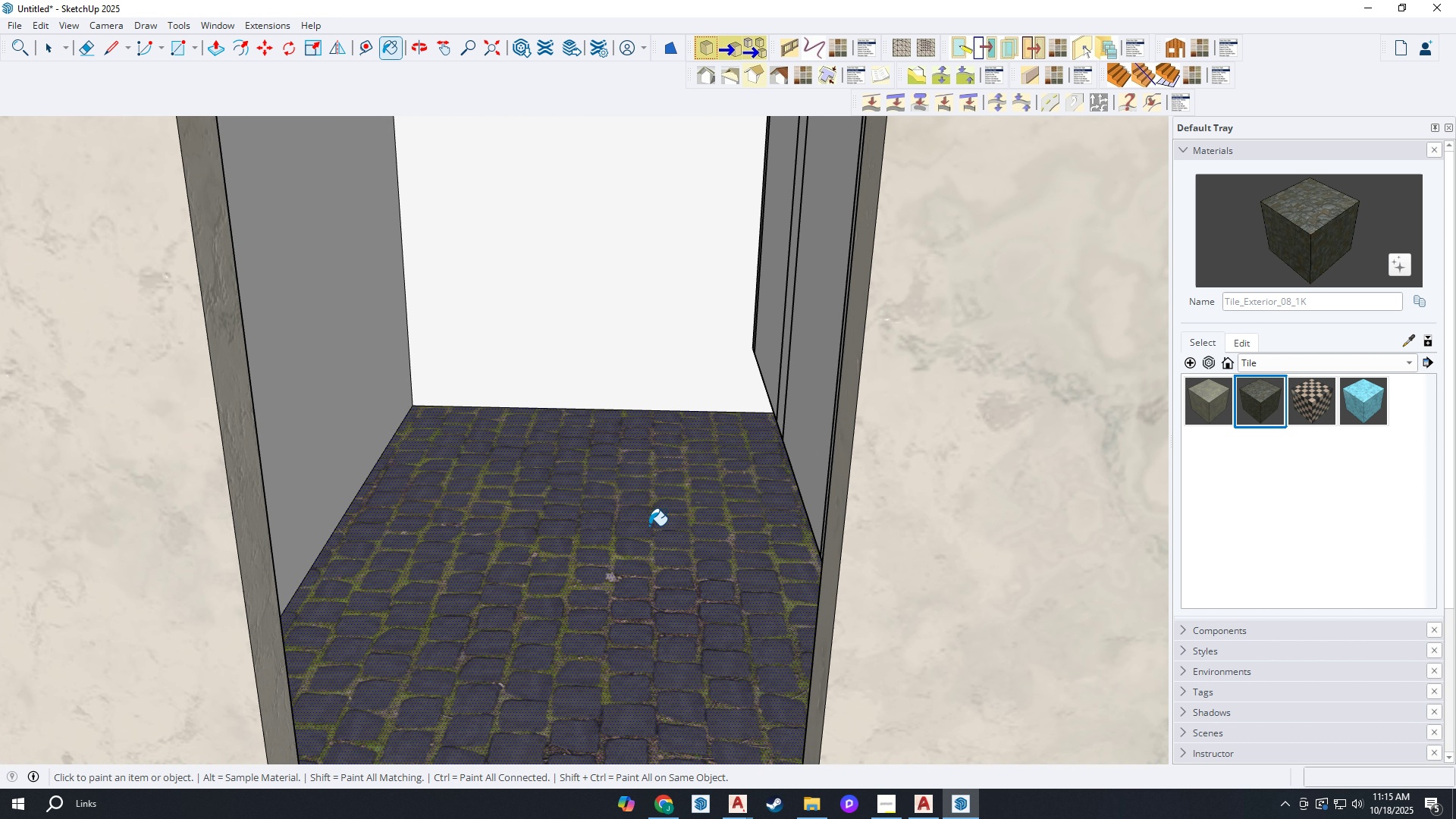 
left_click([649, 526])
 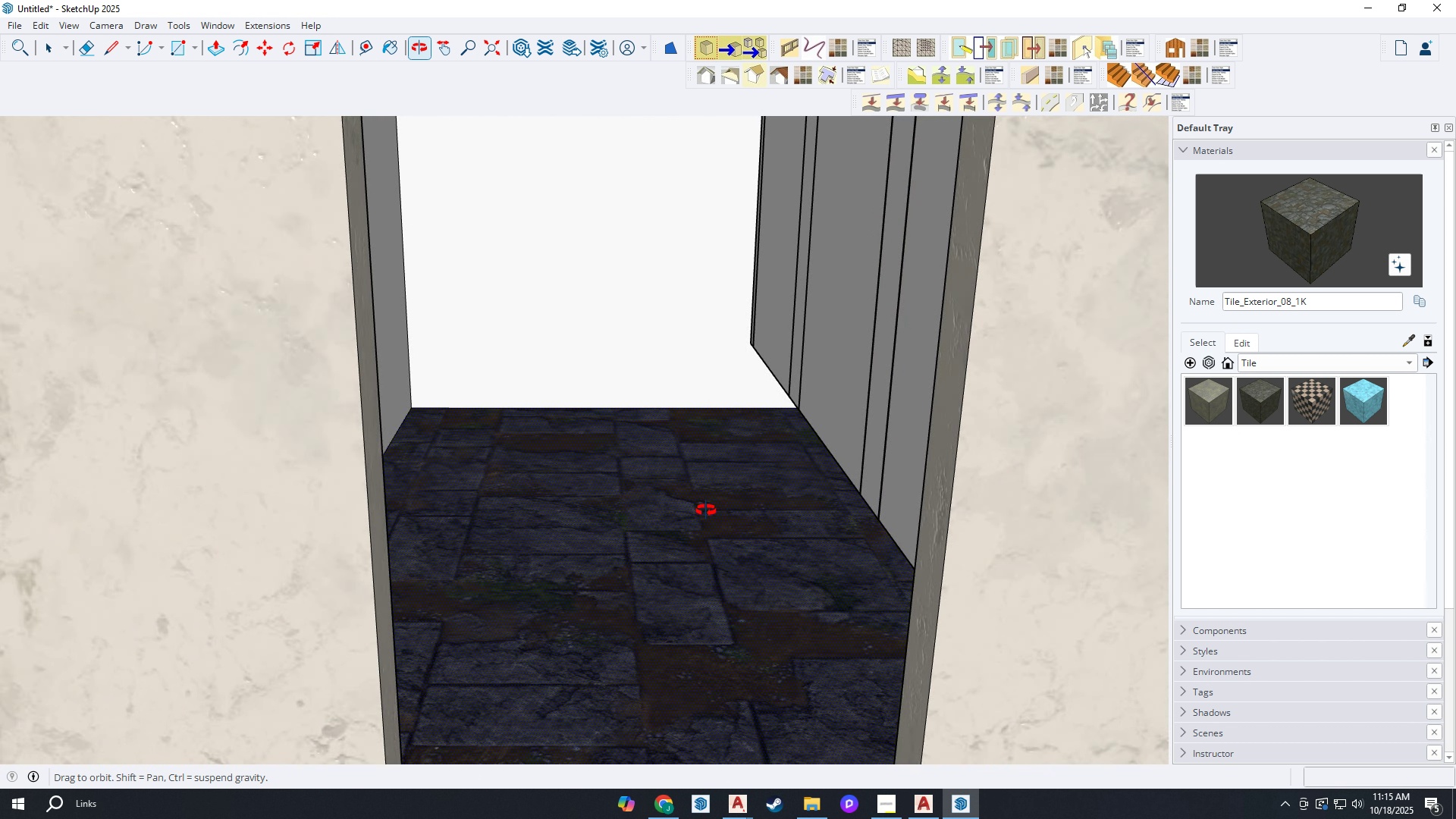 
scroll: coordinate [549, 317], scroll_direction: down, amount: 7.0
 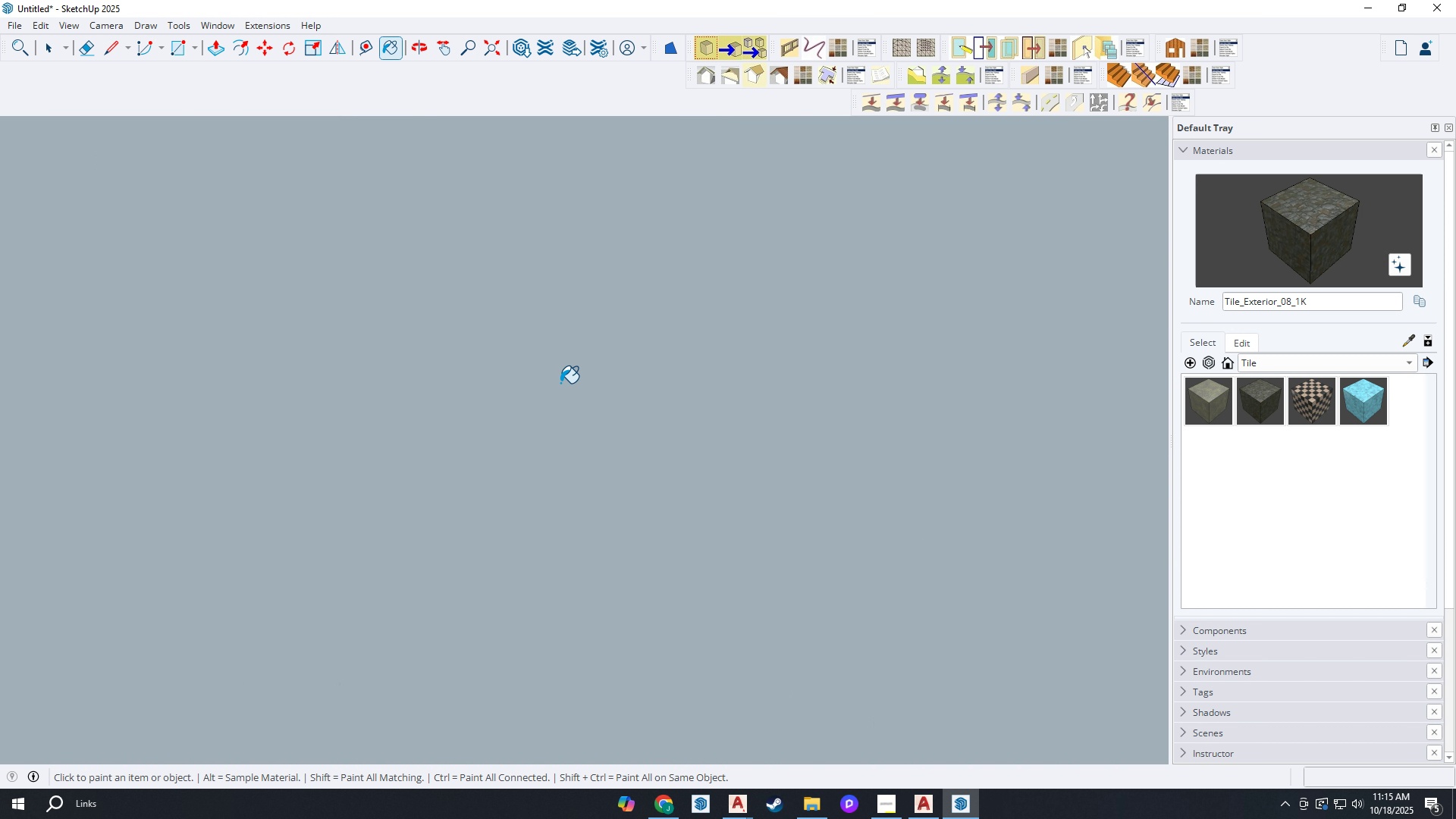 
key(H)
 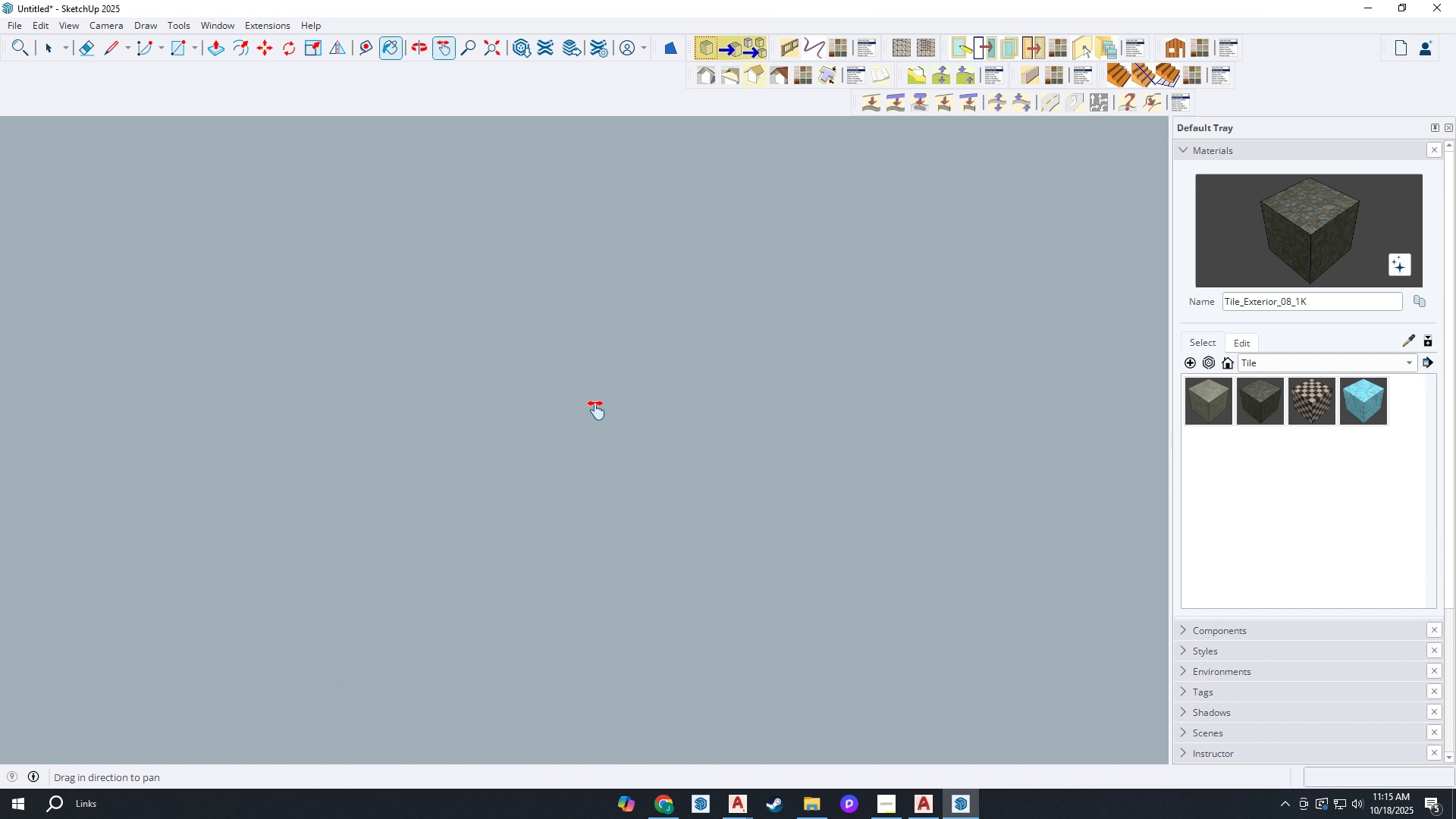 
scroll: coordinate [592, 409], scroll_direction: up, amount: 3.0
 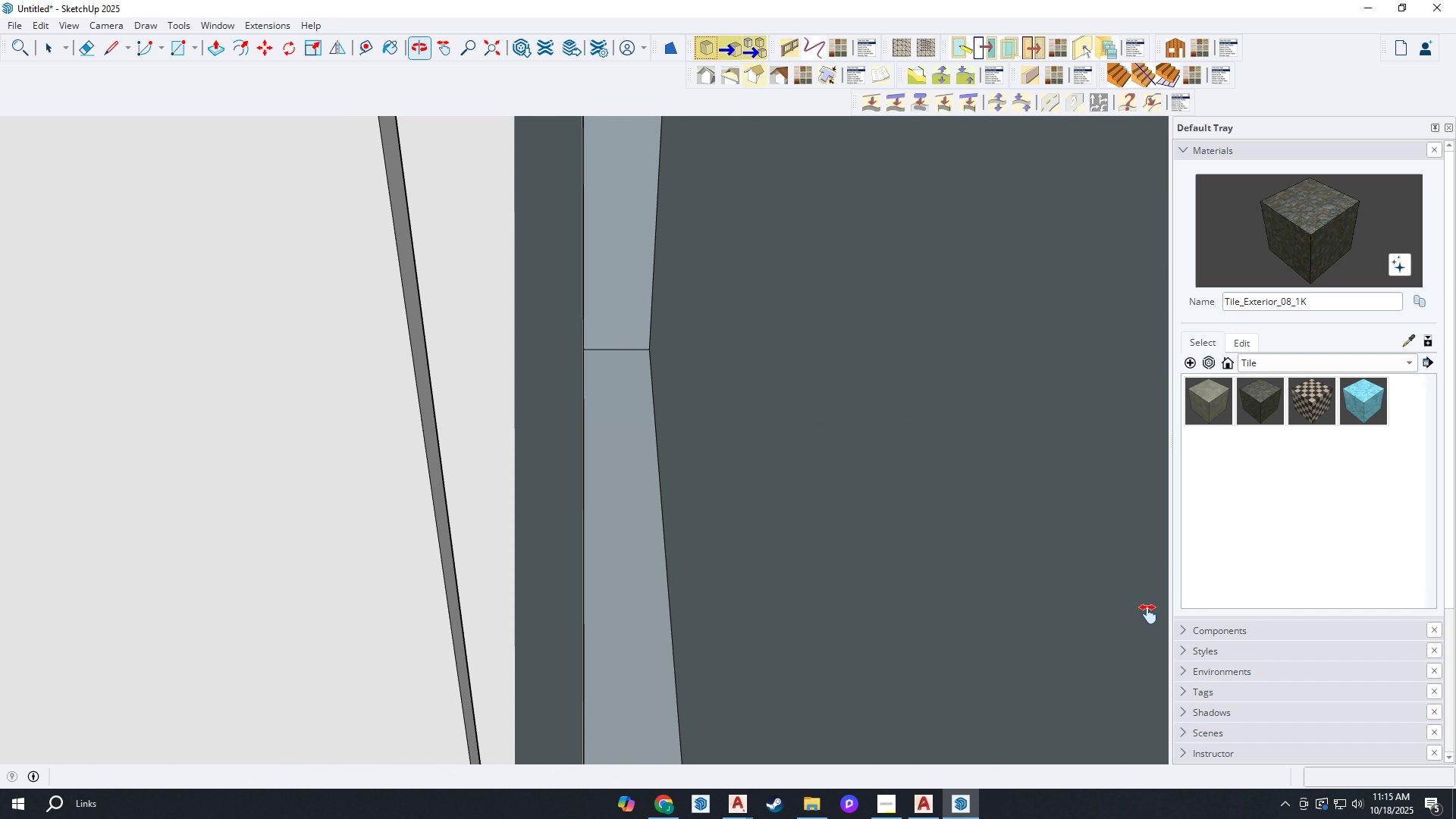 
left_click_drag(start_coordinate=[515, 545], to_coordinate=[1186, 463])
 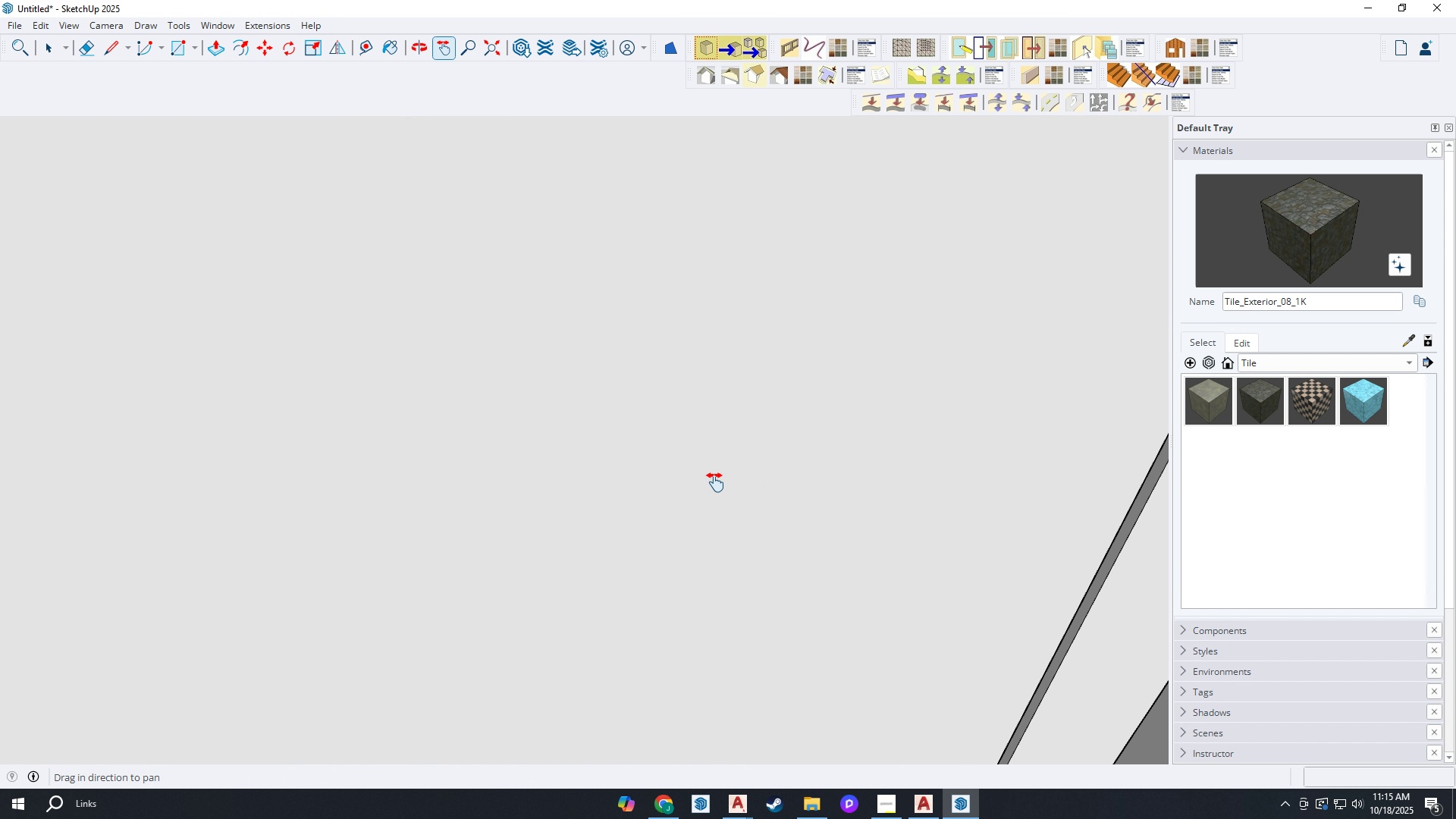 
scroll: coordinate [718, 482], scroll_direction: up, amount: 1.0
 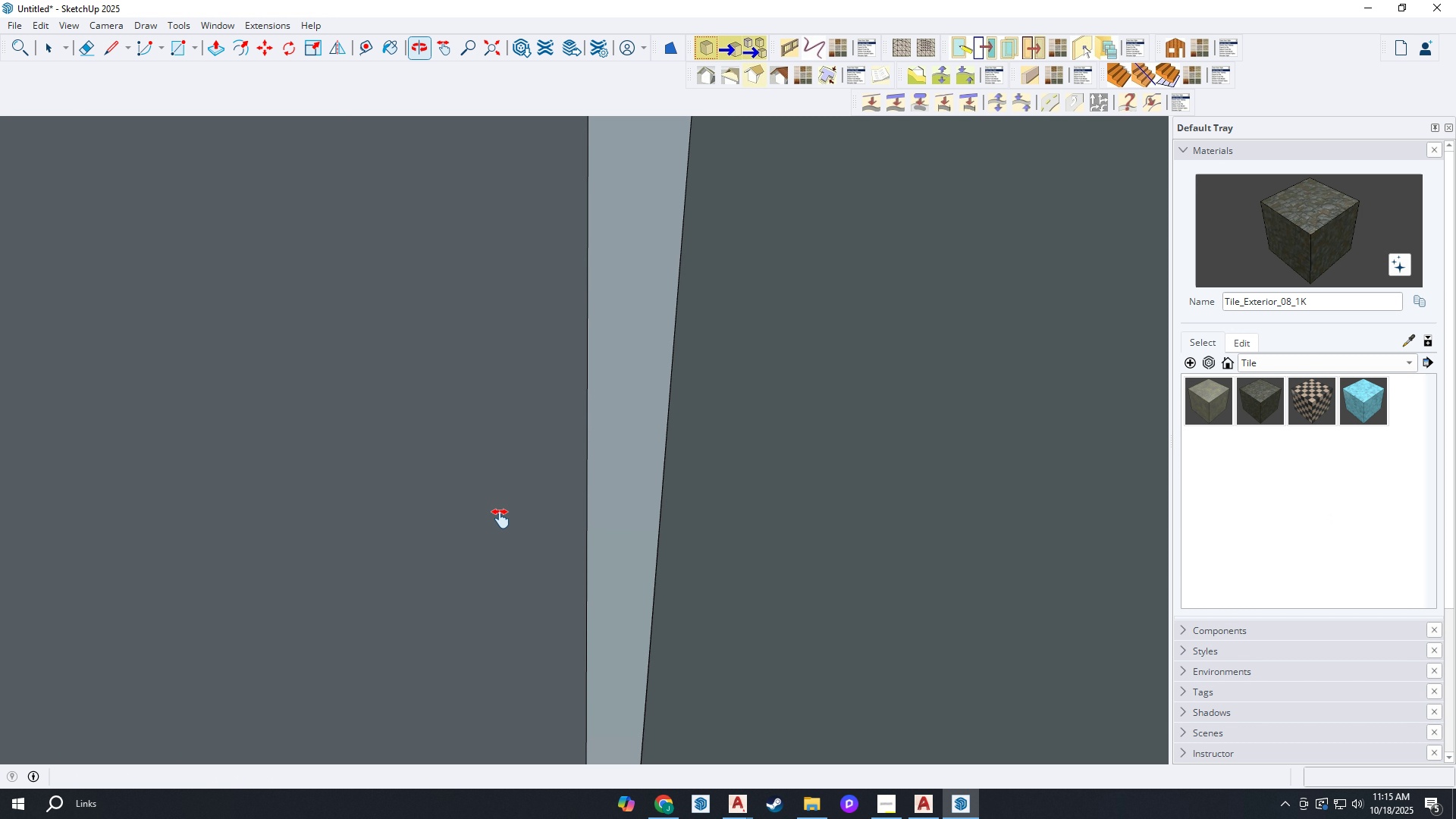 
left_click_drag(start_coordinate=[475, 518], to_coordinate=[1092, 446])
 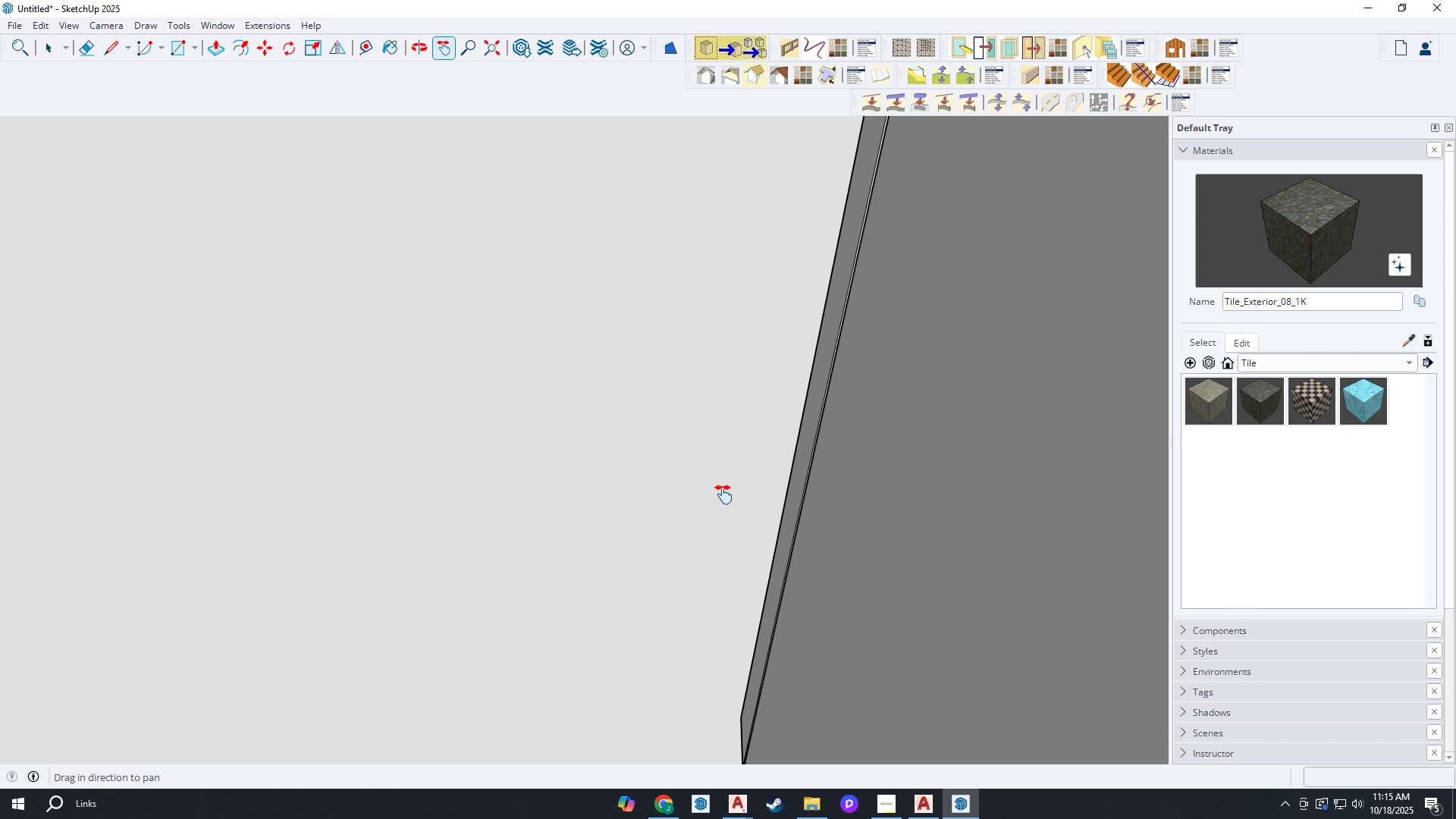 
left_click_drag(start_coordinate=[629, 541], to_coordinate=[1117, 307])
 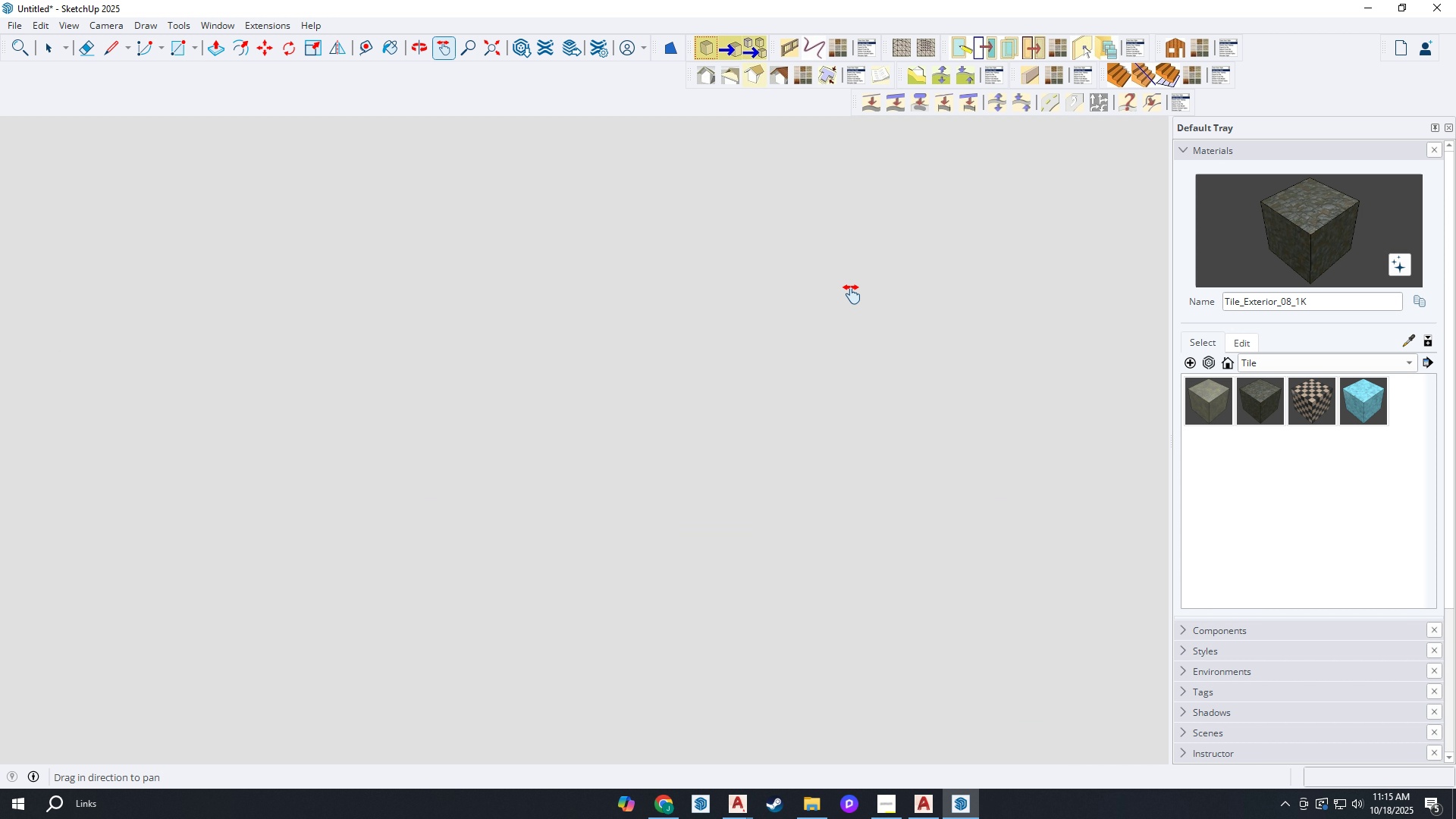 
scroll: coordinate [852, 294], scroll_direction: down, amount: 5.0
 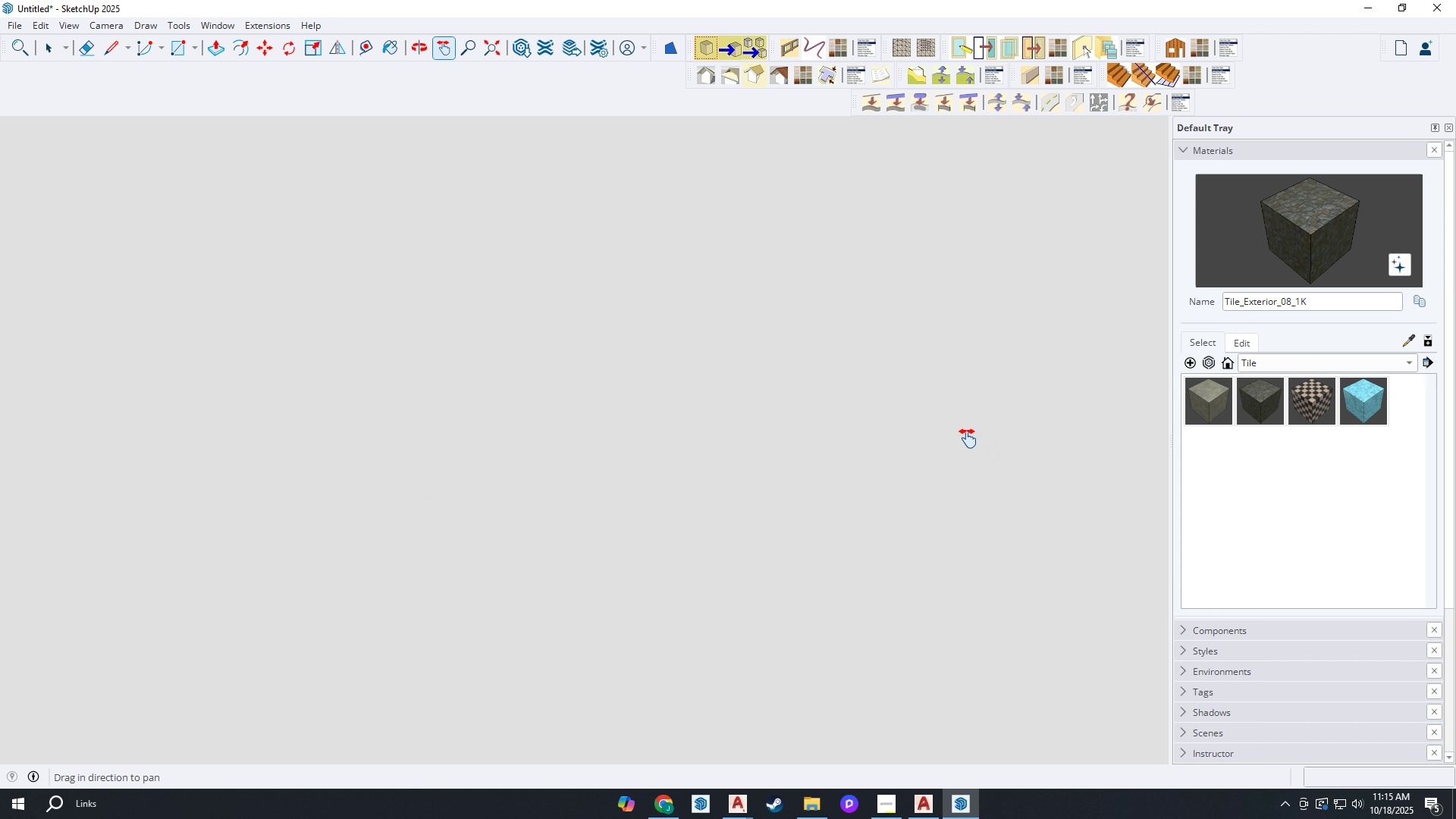 
left_click_drag(start_coordinate=[984, 447], to_coordinate=[473, 424])
 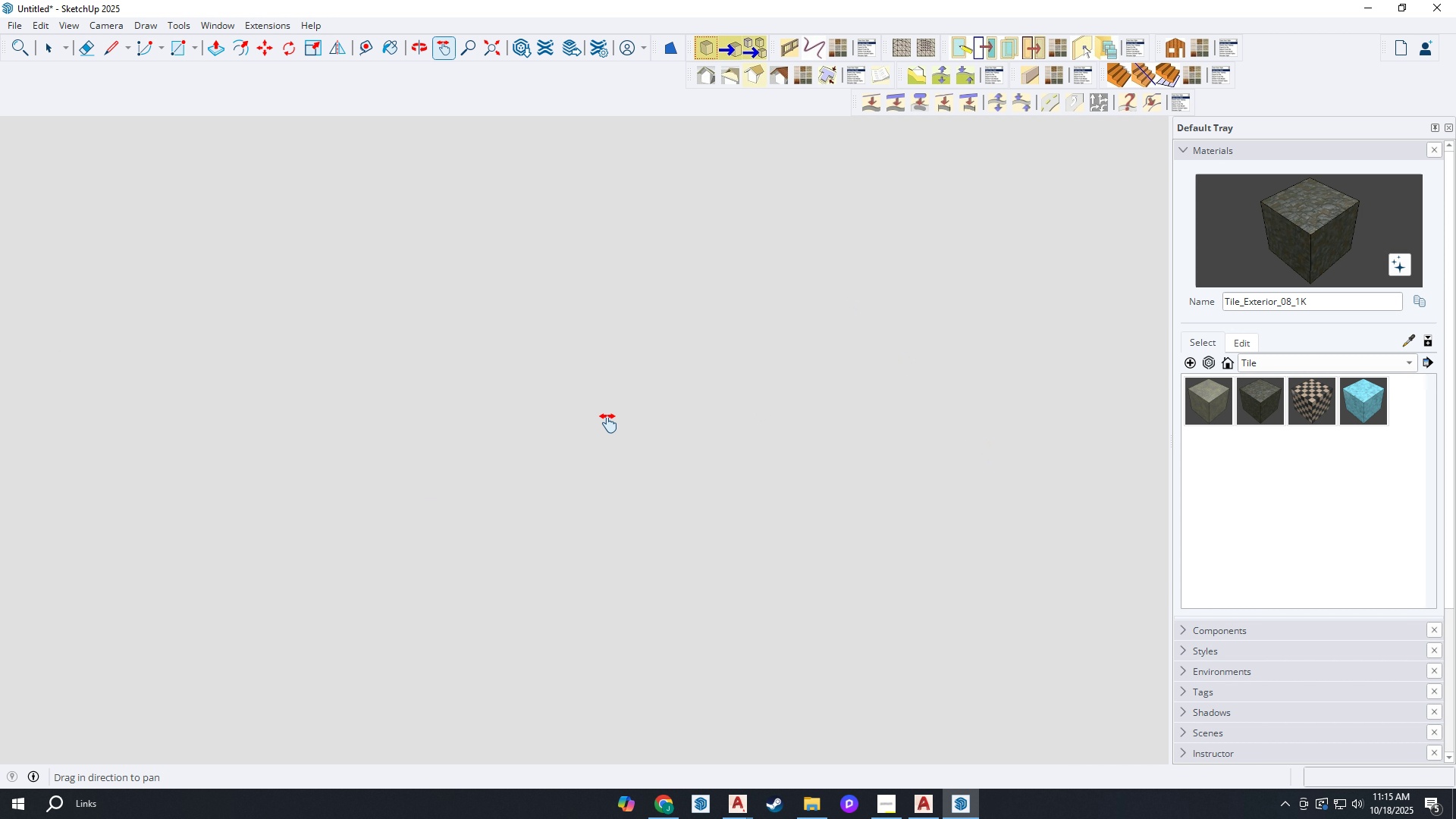 
scroll: coordinate [453, 405], scroll_direction: down, amount: 16.0
 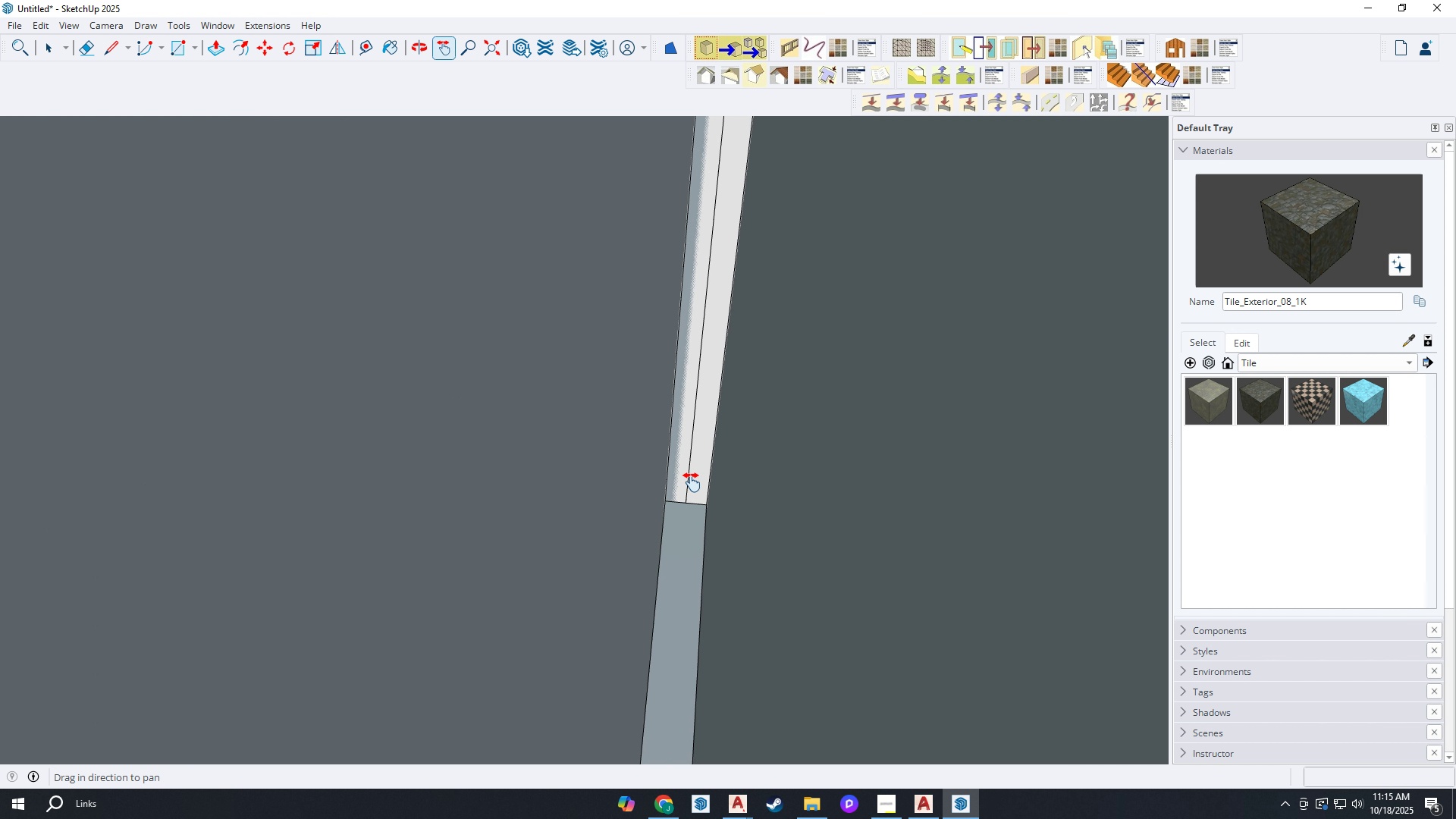 
left_click_drag(start_coordinate=[723, 482], to_coordinate=[218, 458])
 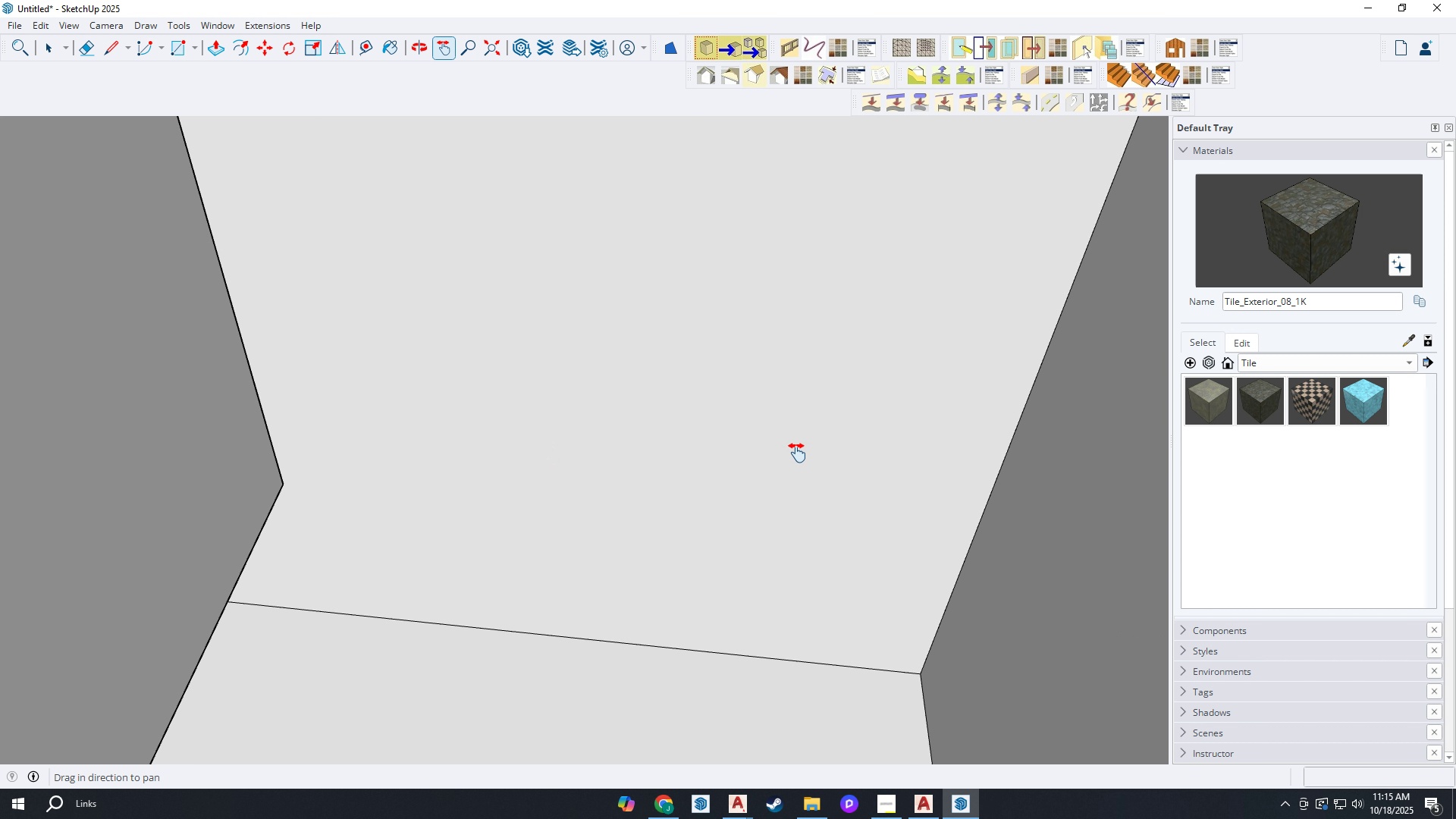 
left_click_drag(start_coordinate=[807, 453], to_coordinate=[764, 459])
 